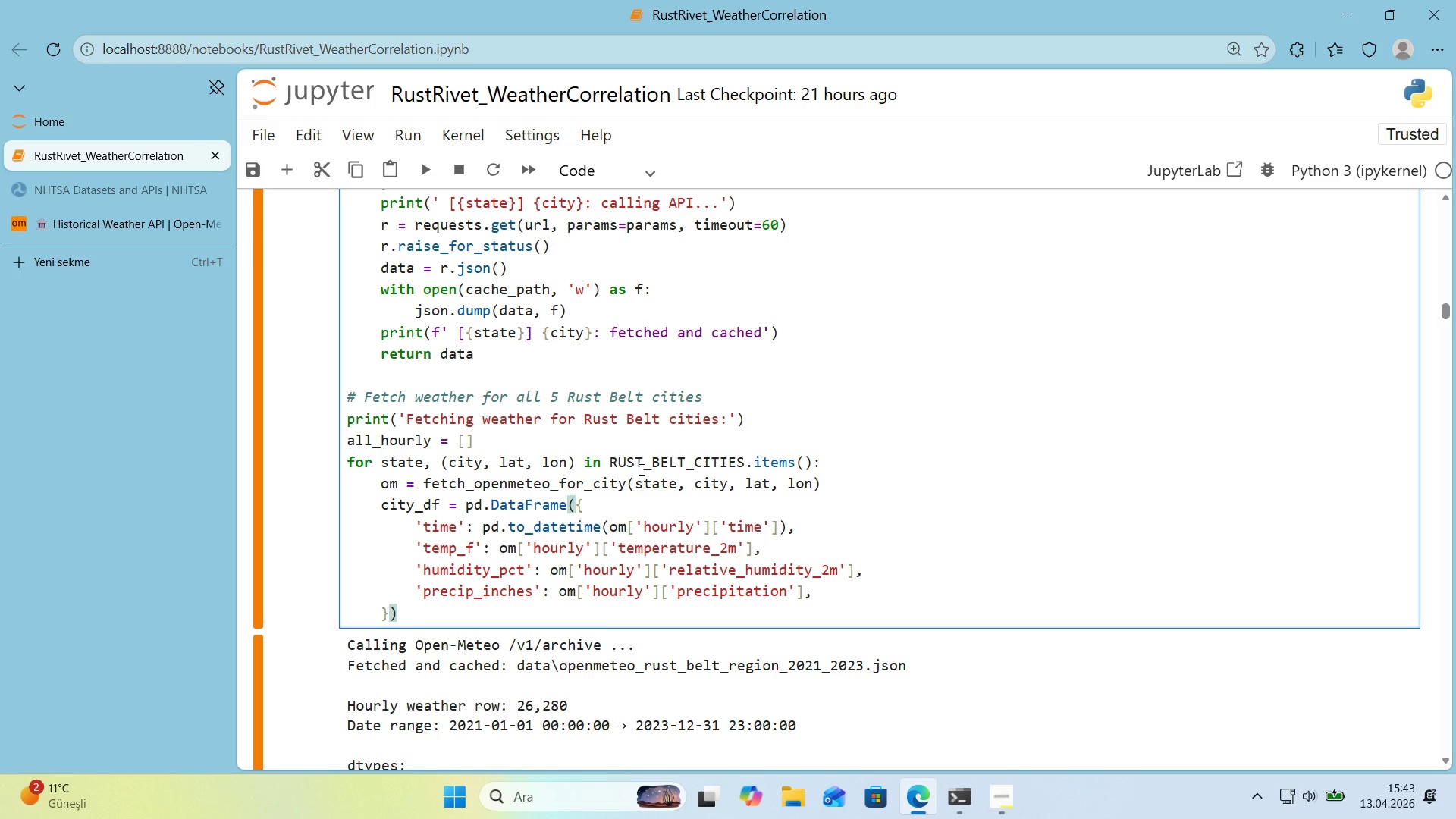 
key(Enter)
 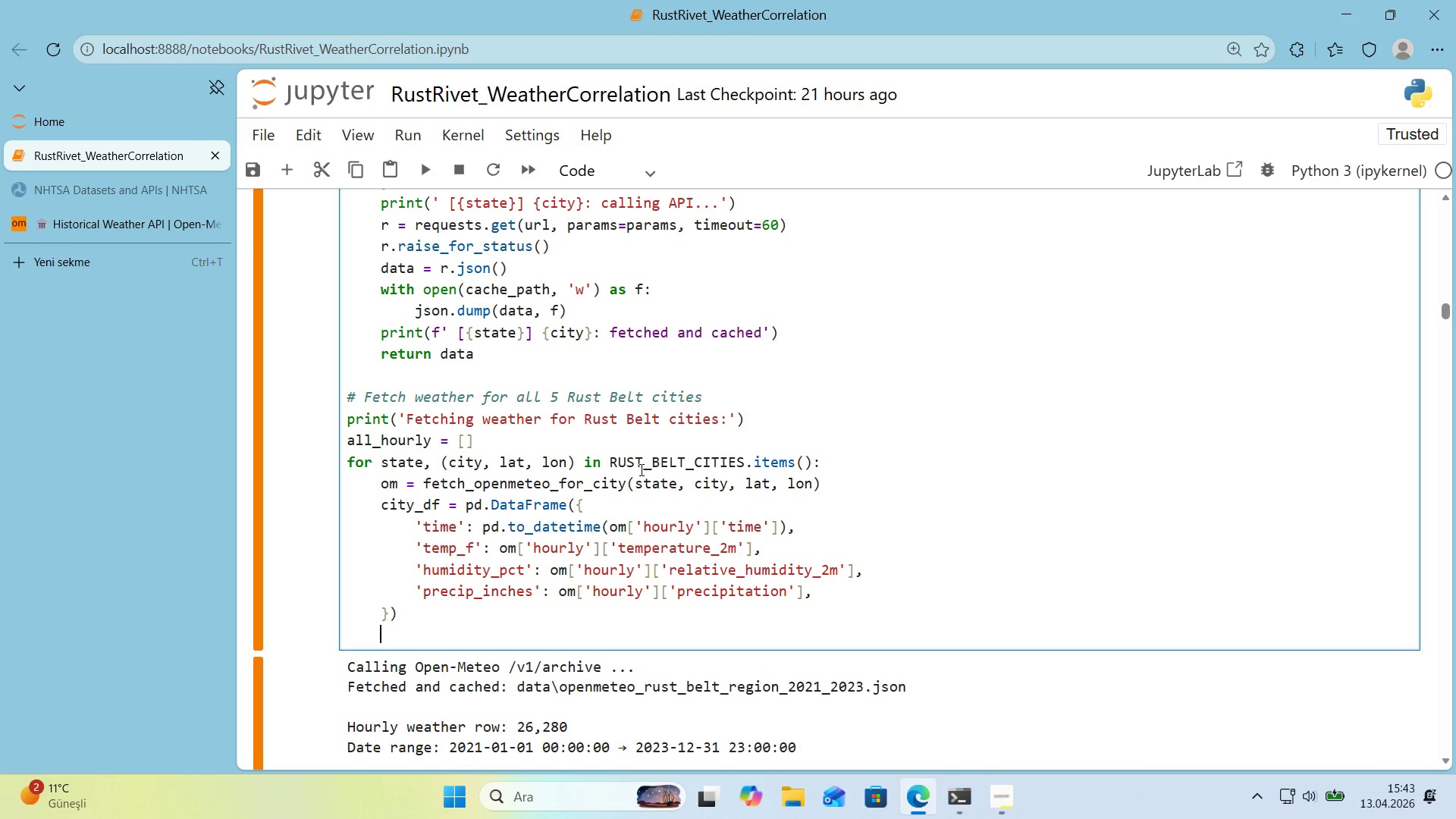 
type(c'ty_df)
 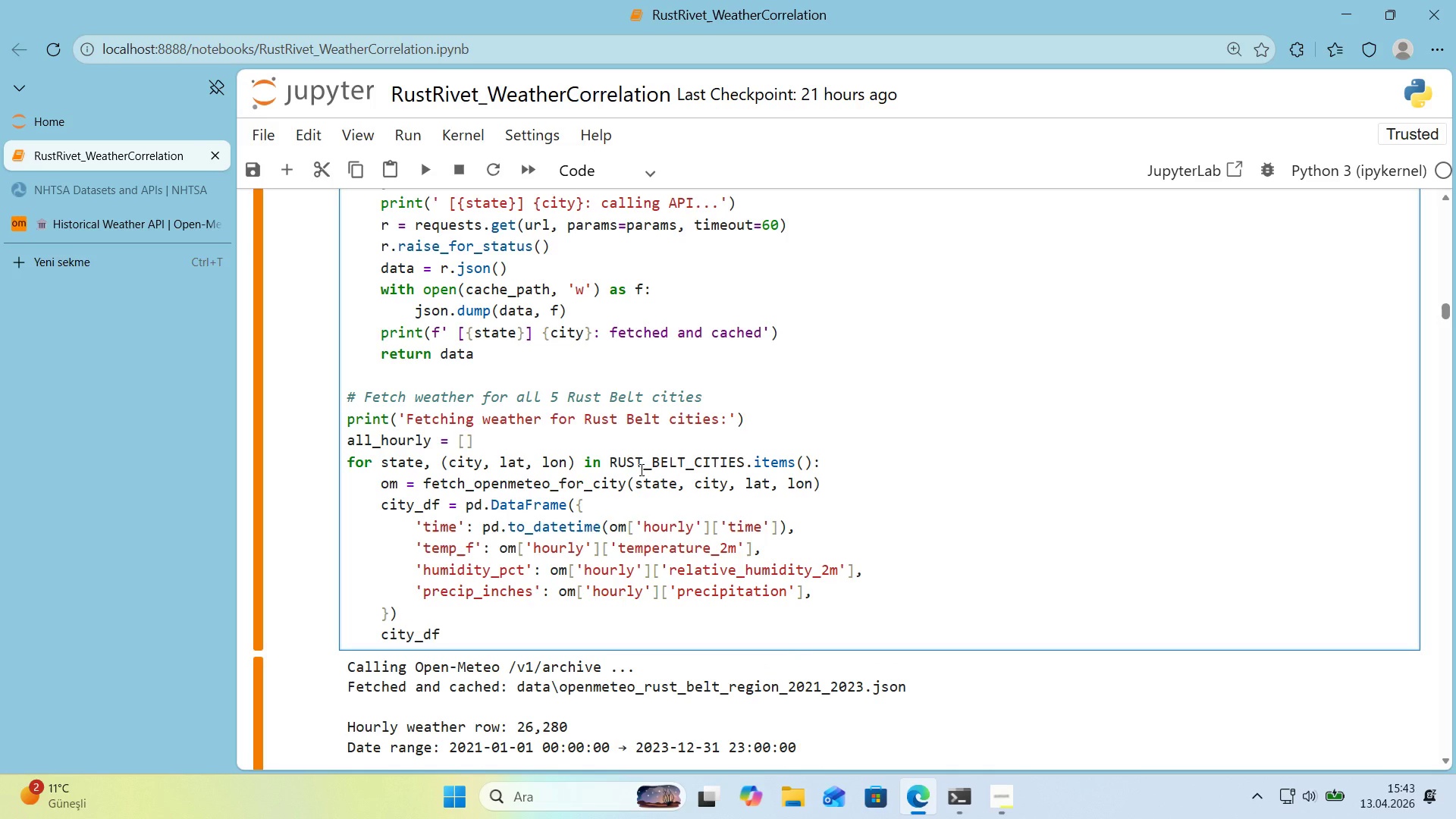 
key(Alt+Control+8)
 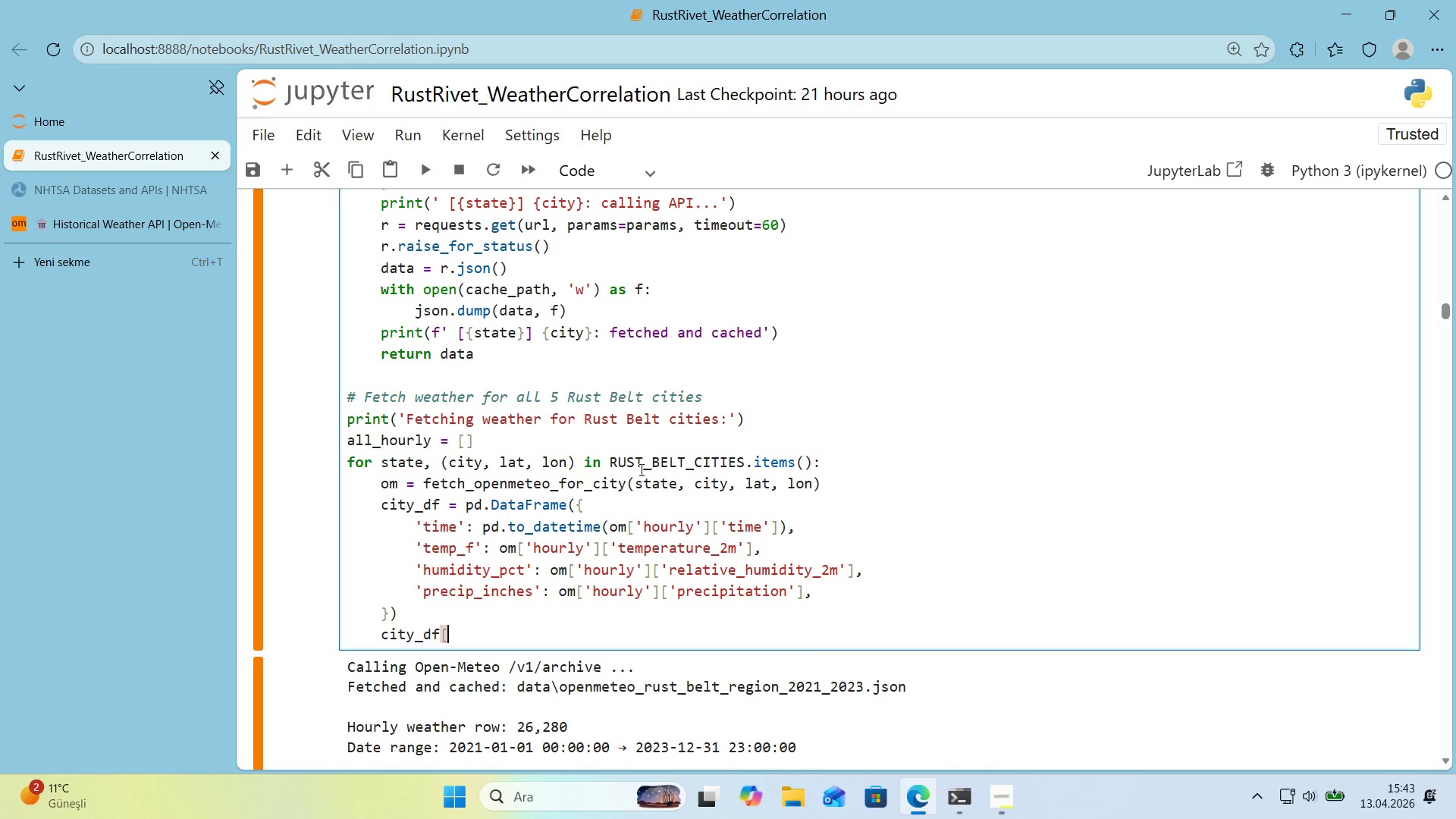 
key(Alt+Control+9)
 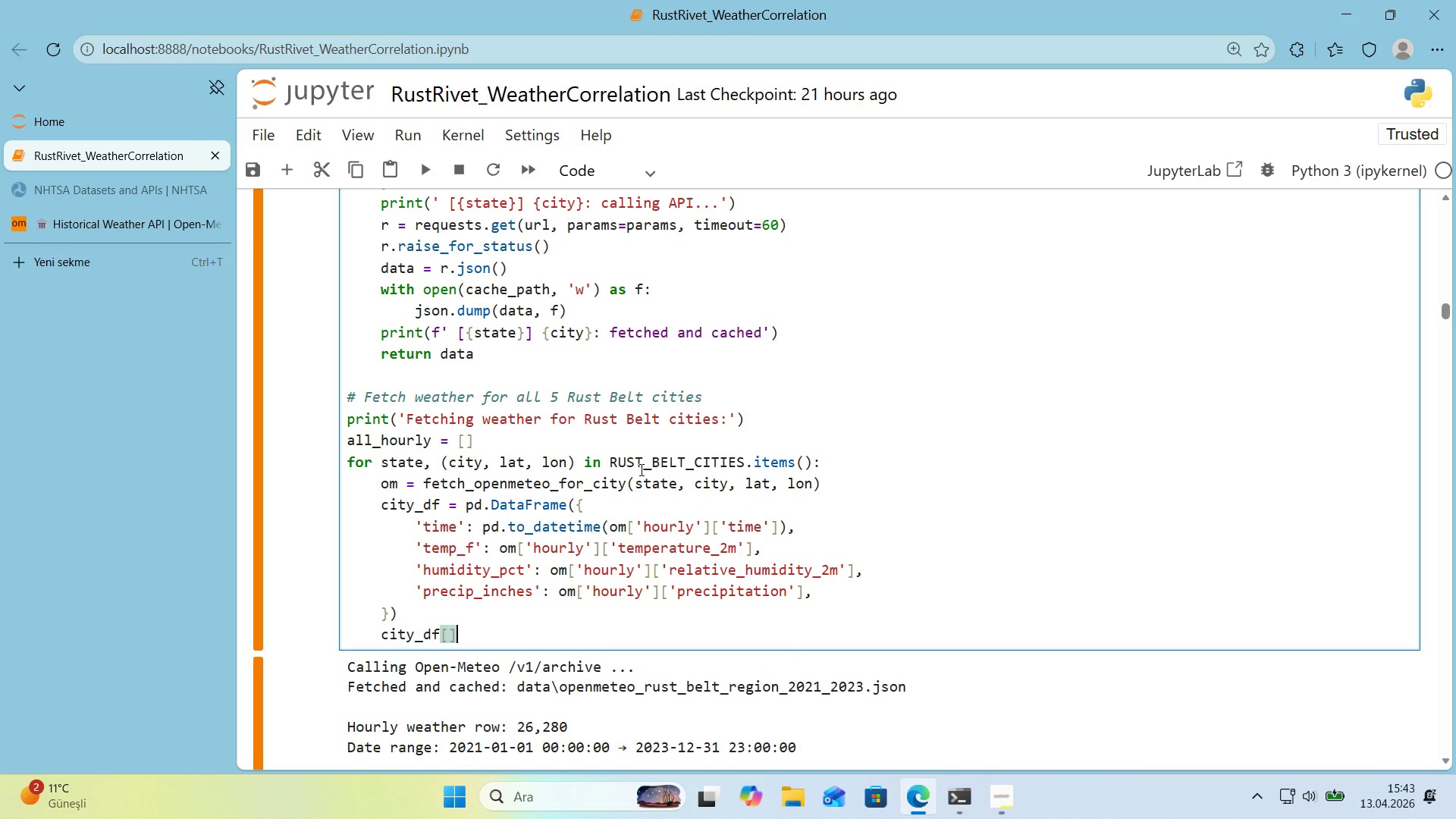 
key(ArrowLeft)
 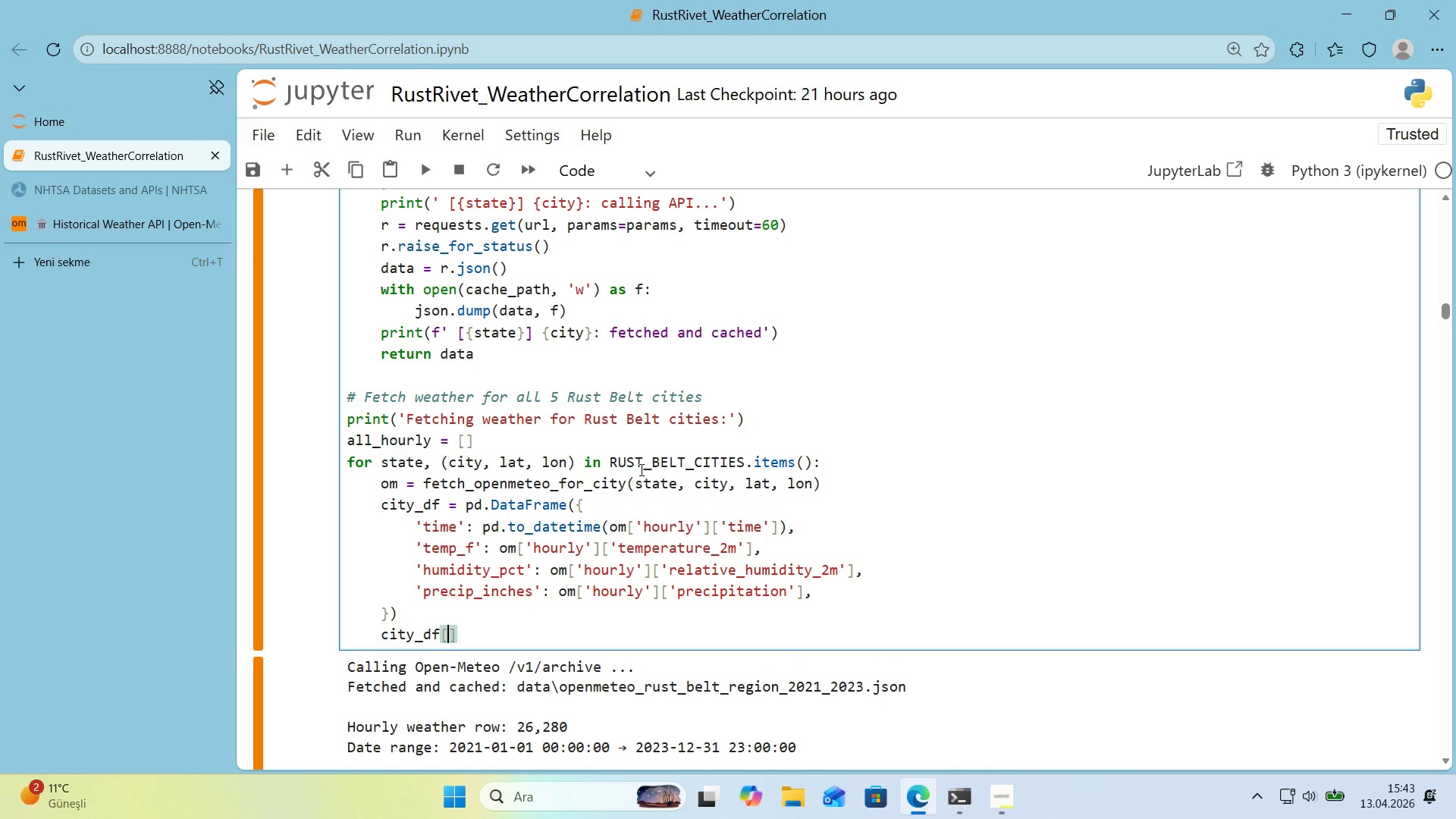 
type(@@)
 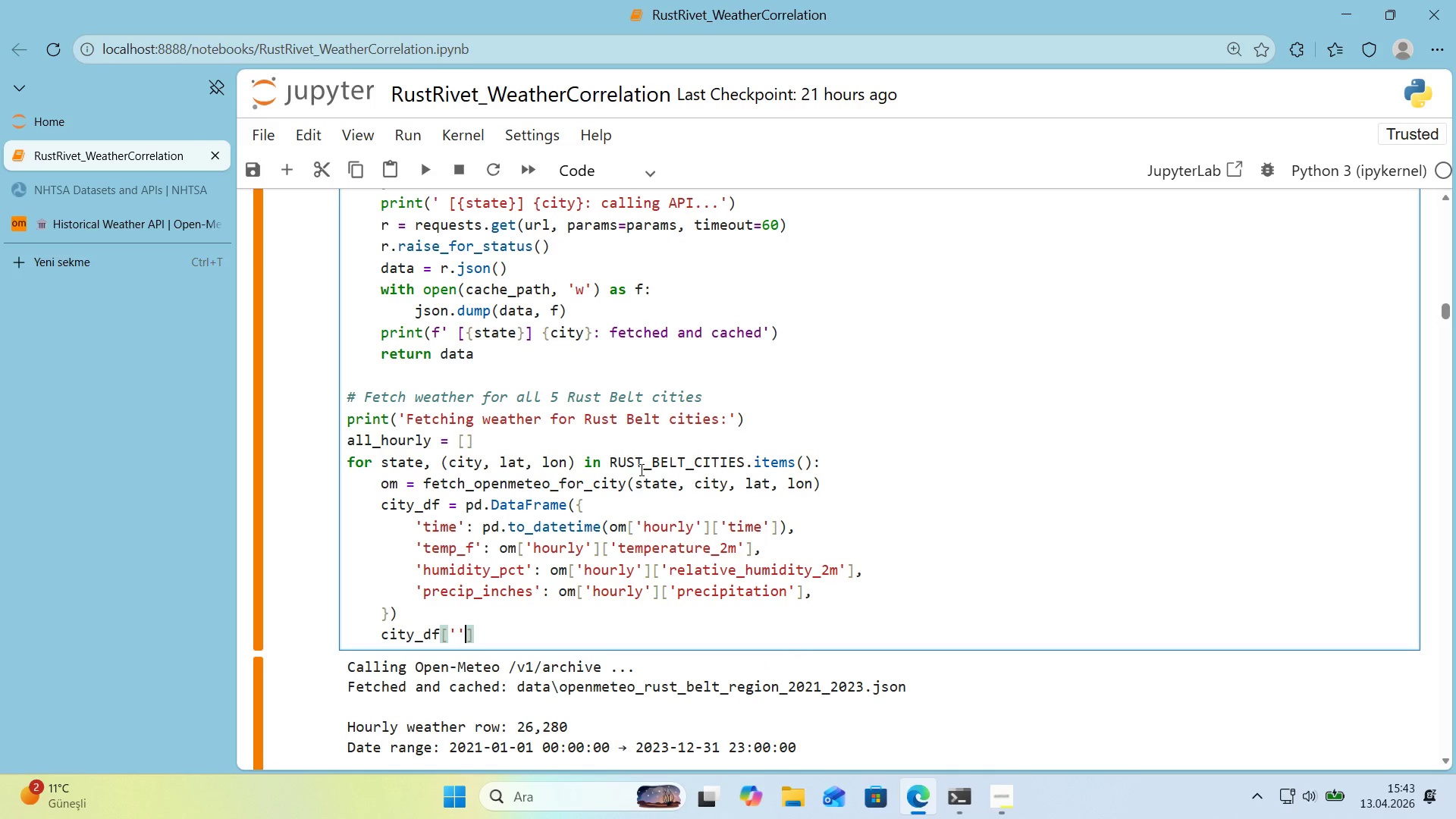 
key(ArrowLeft)
 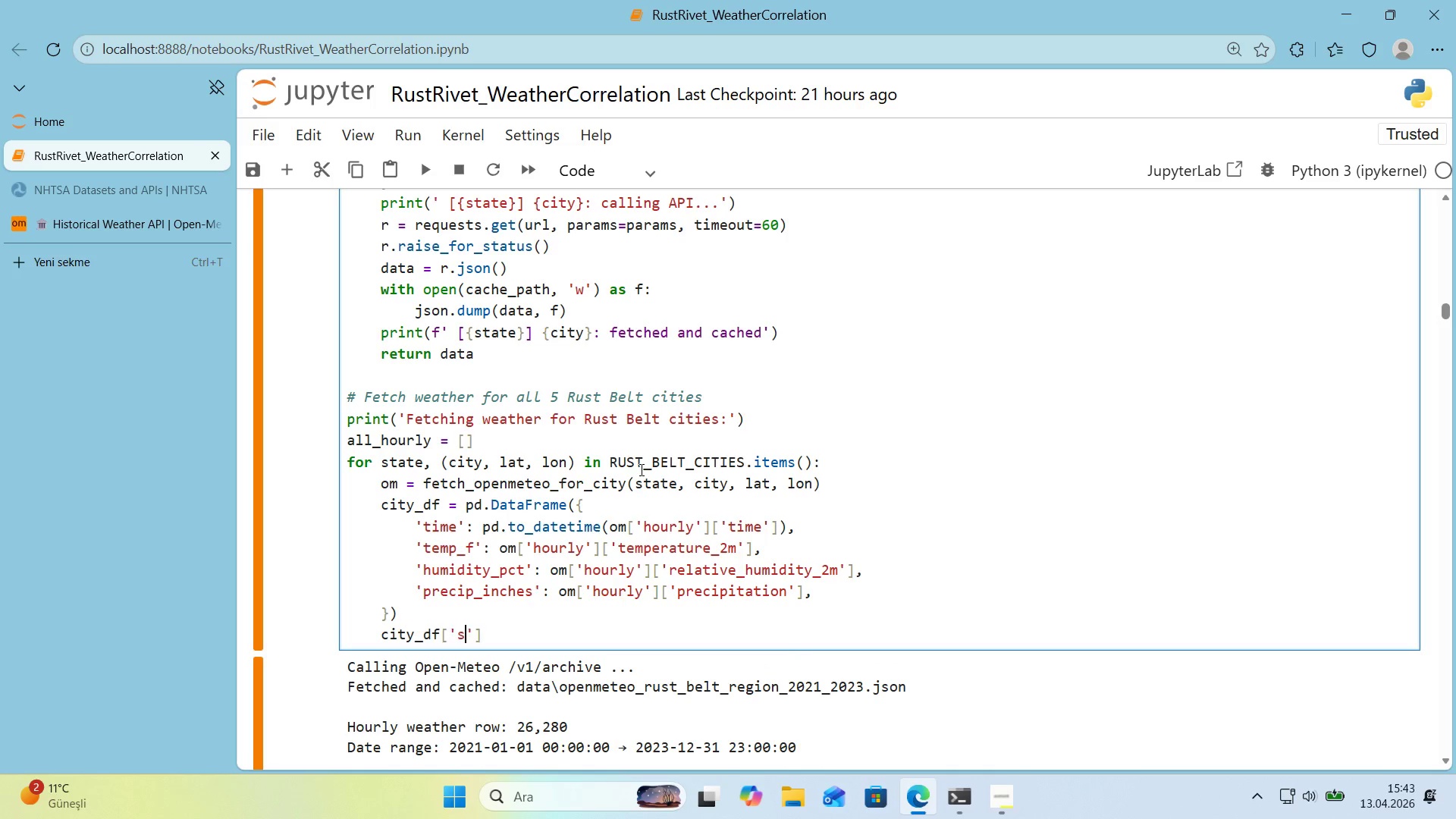 
type(state)
 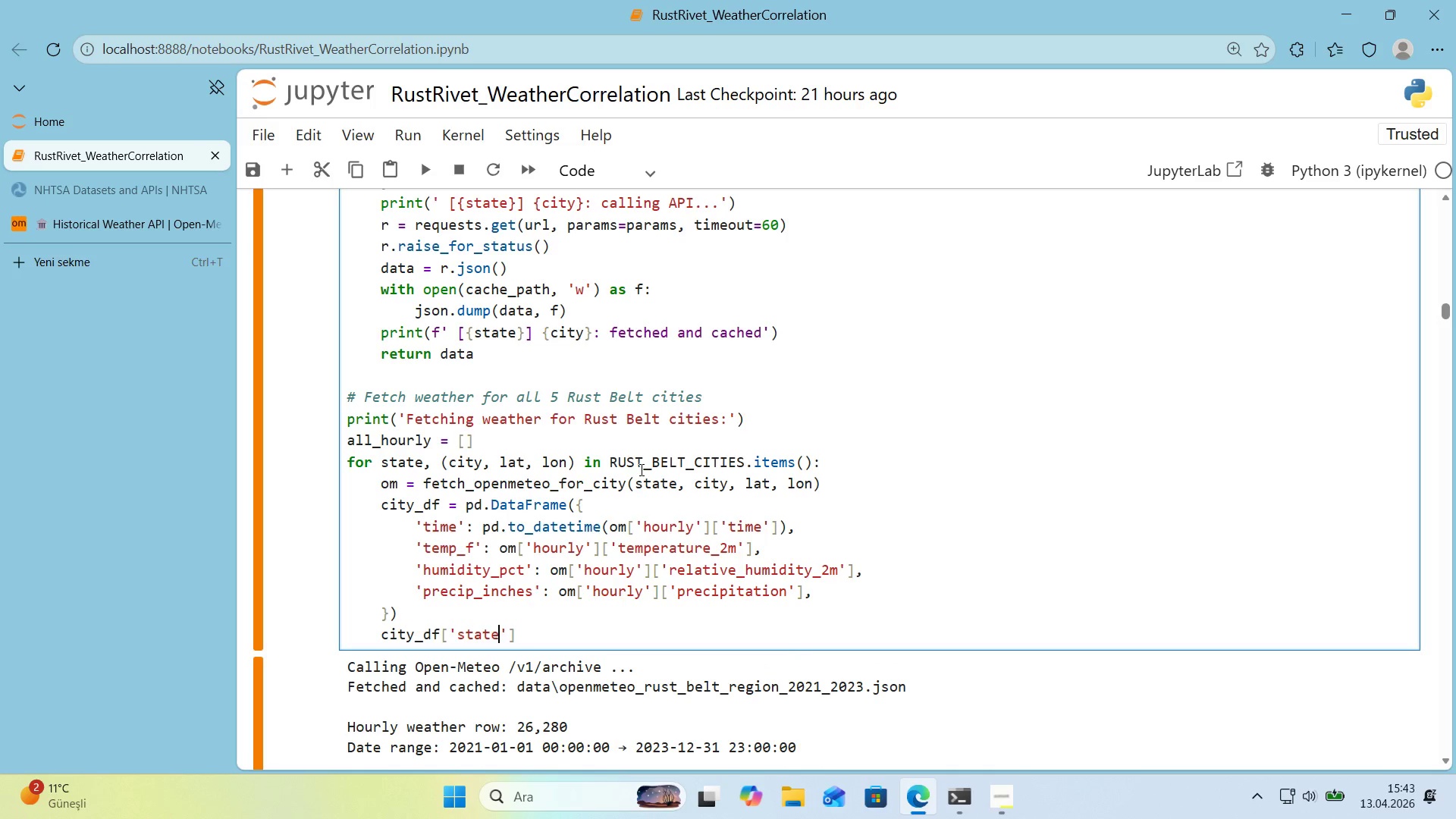 
key(ArrowRight)
 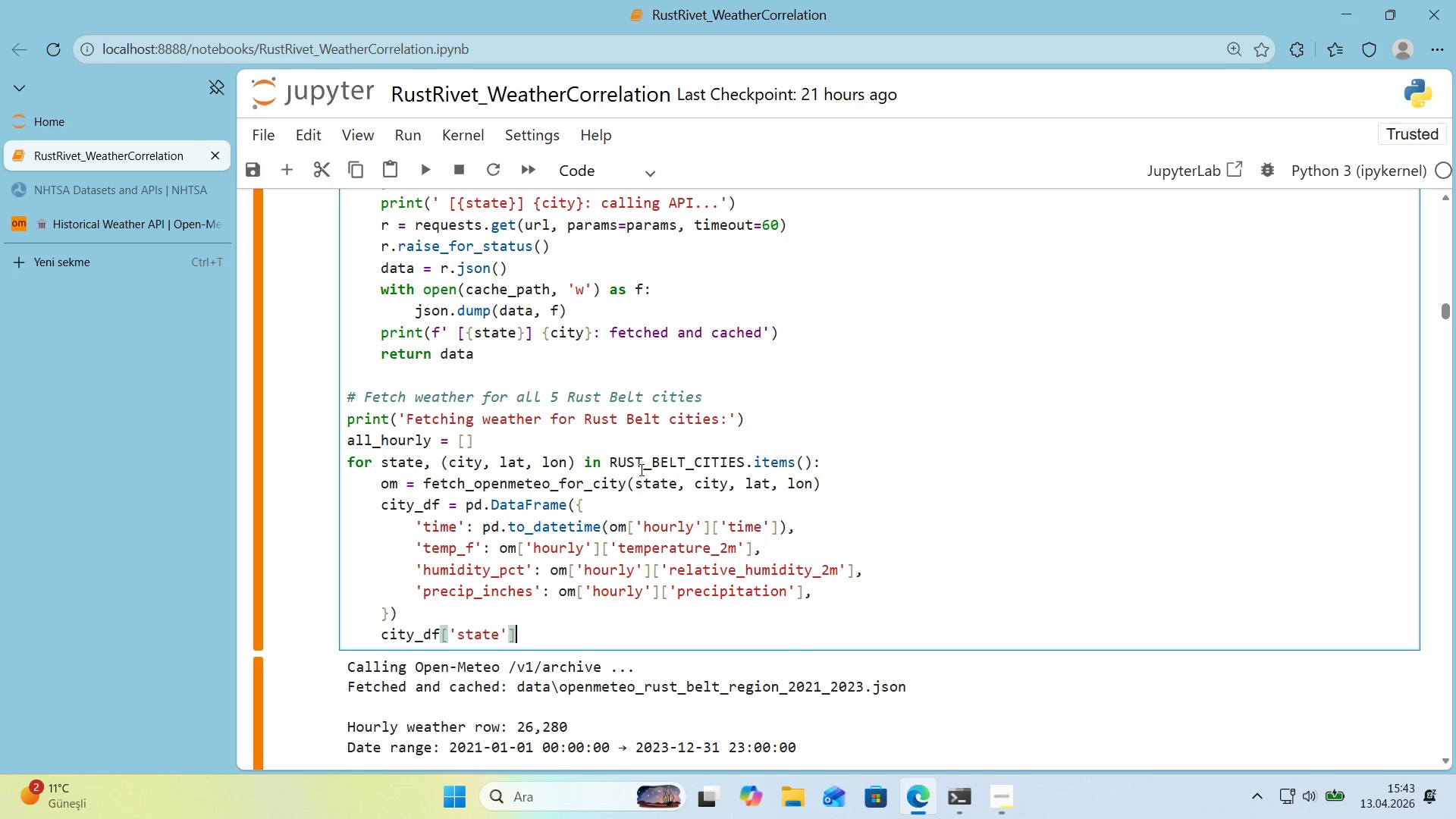 
key(ArrowRight)
 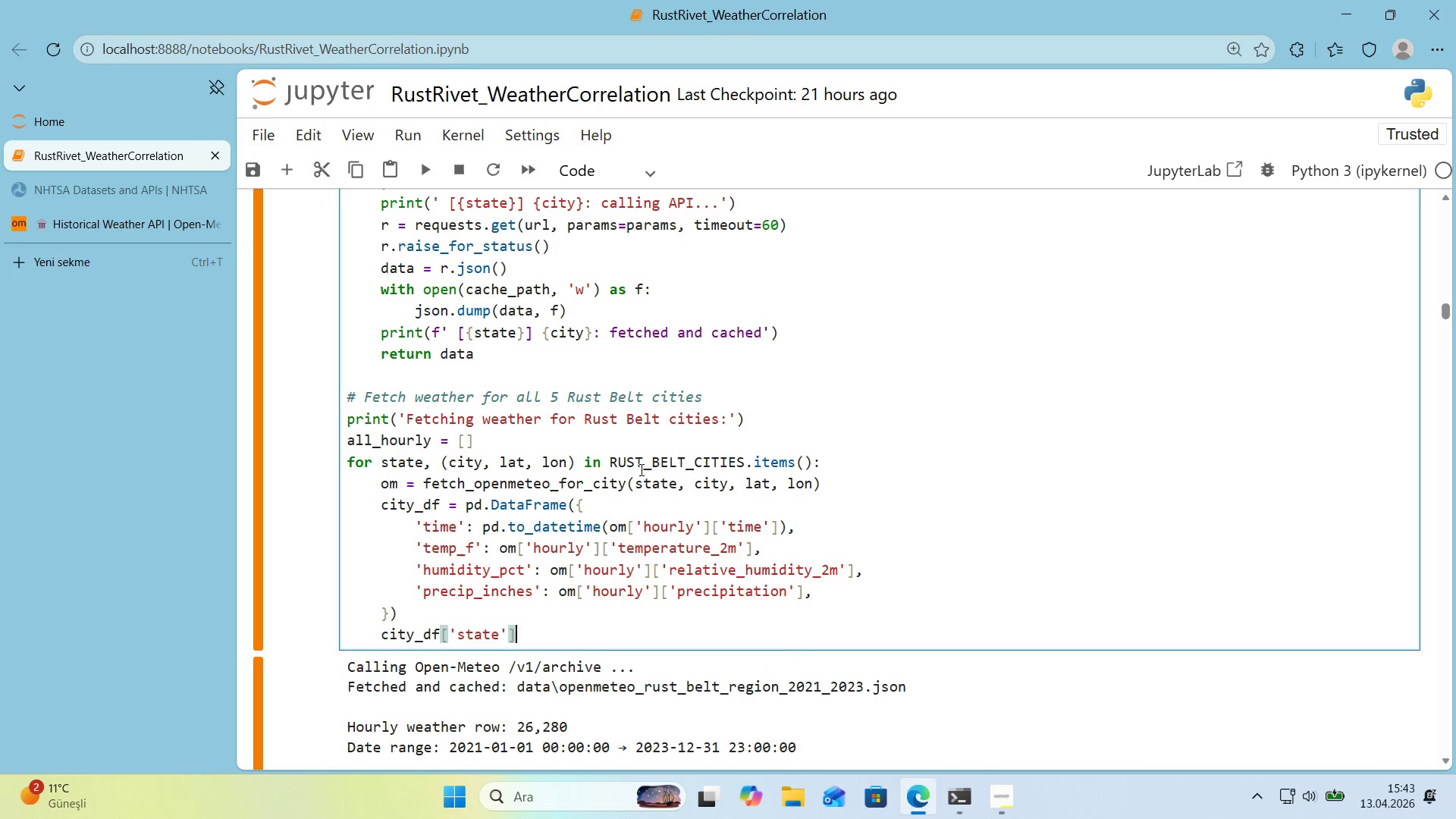 
type( ) state)
 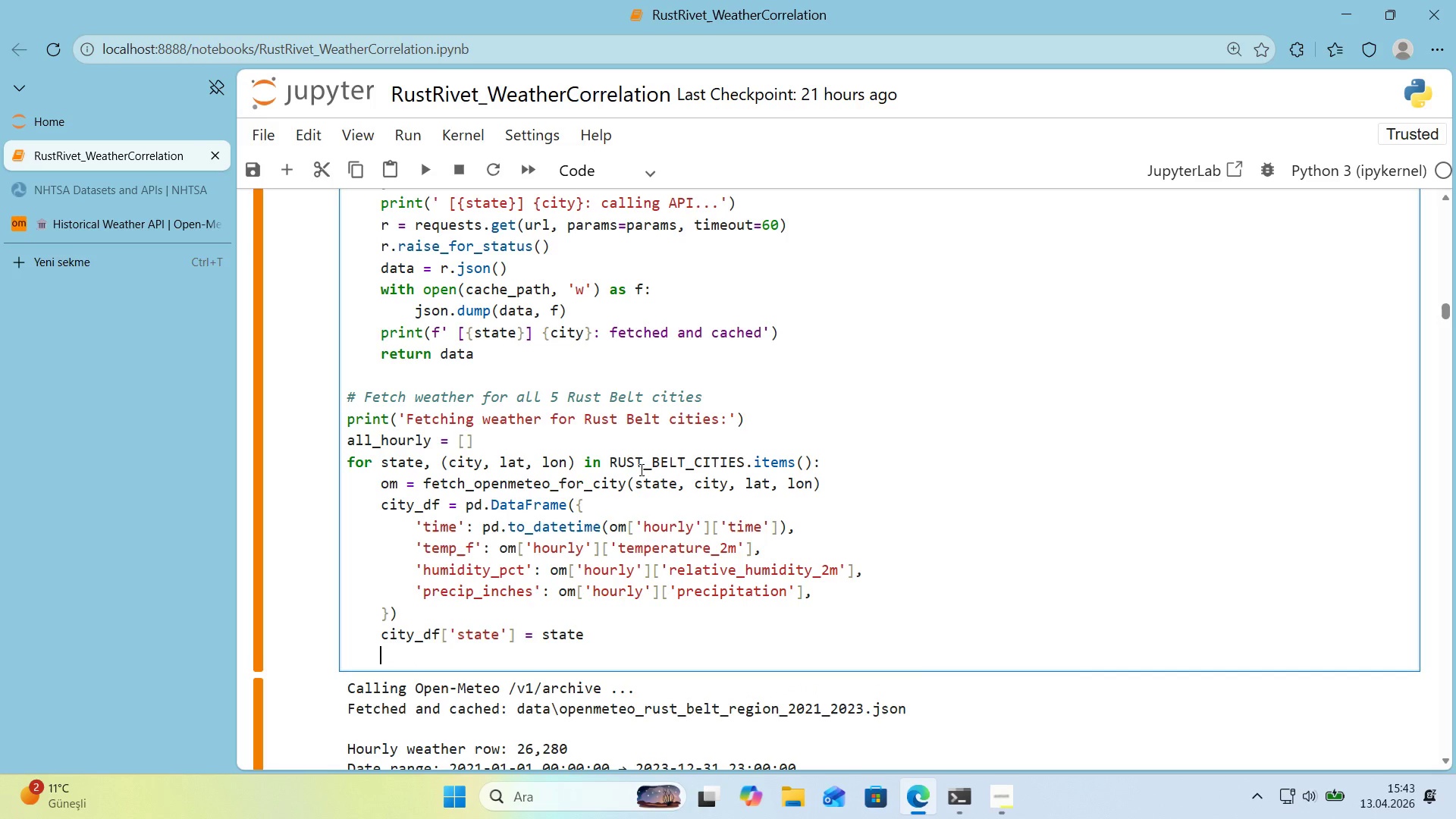 
 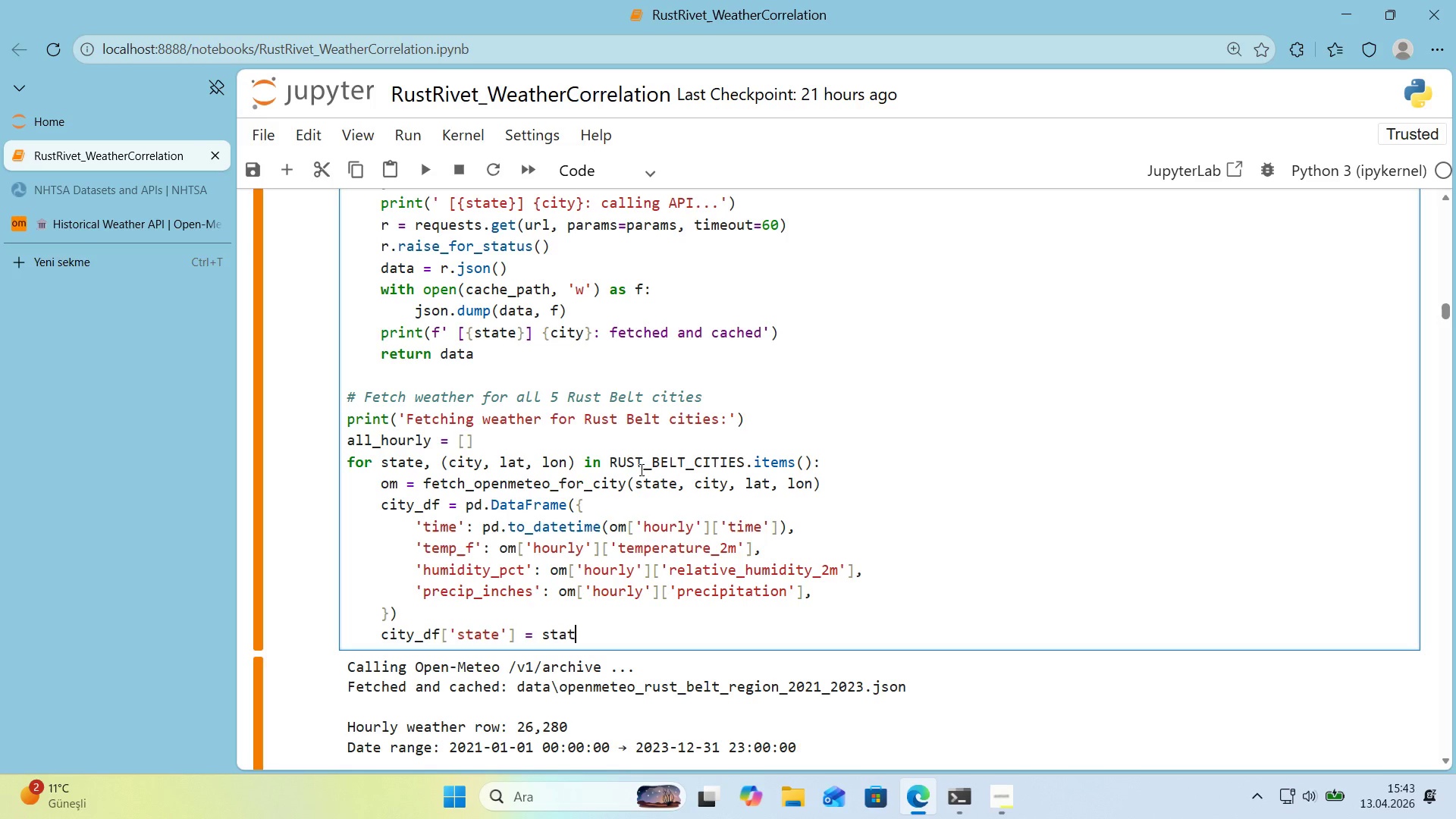 
key(Enter)
 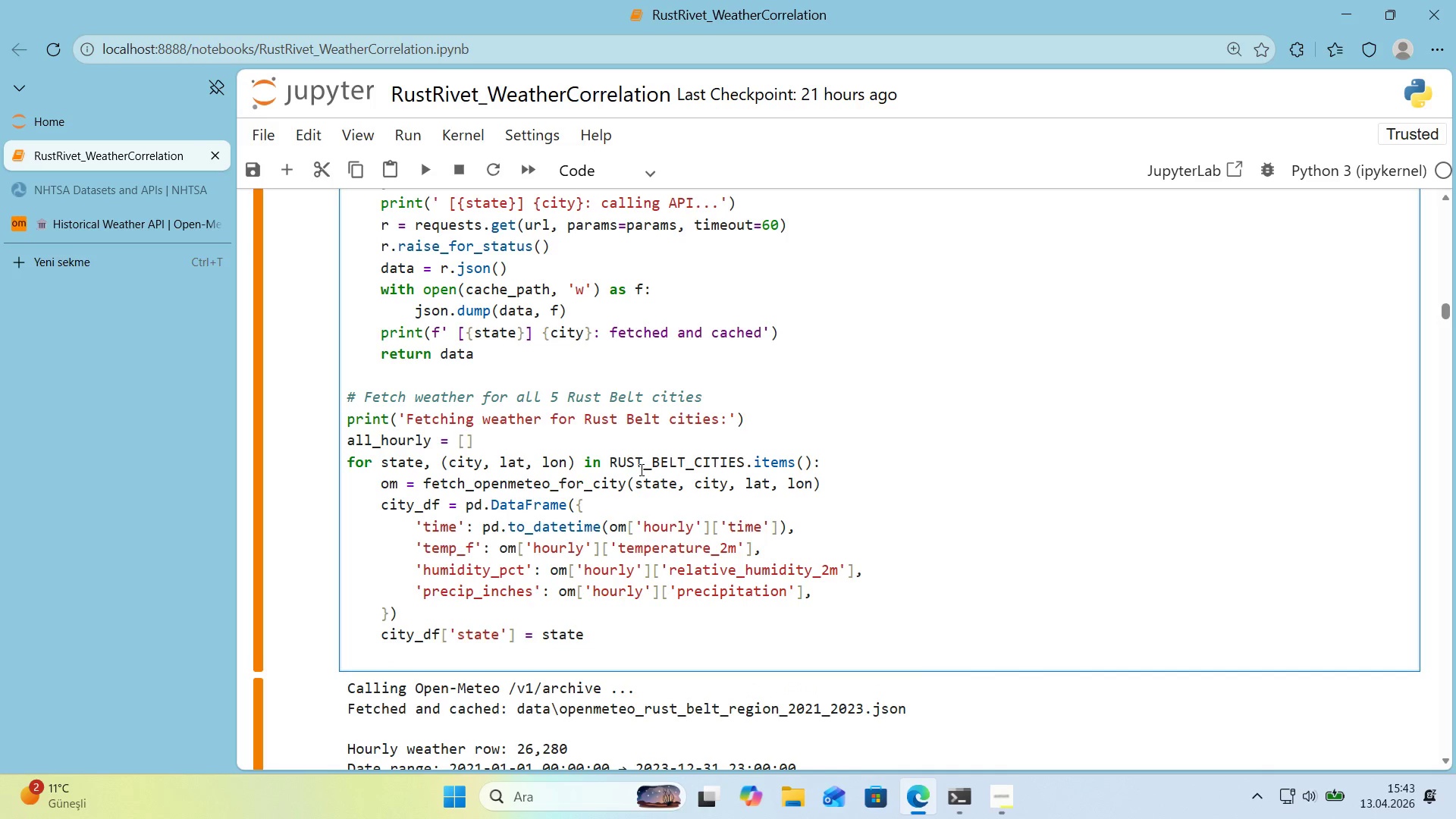 
type(c'ty_df)
 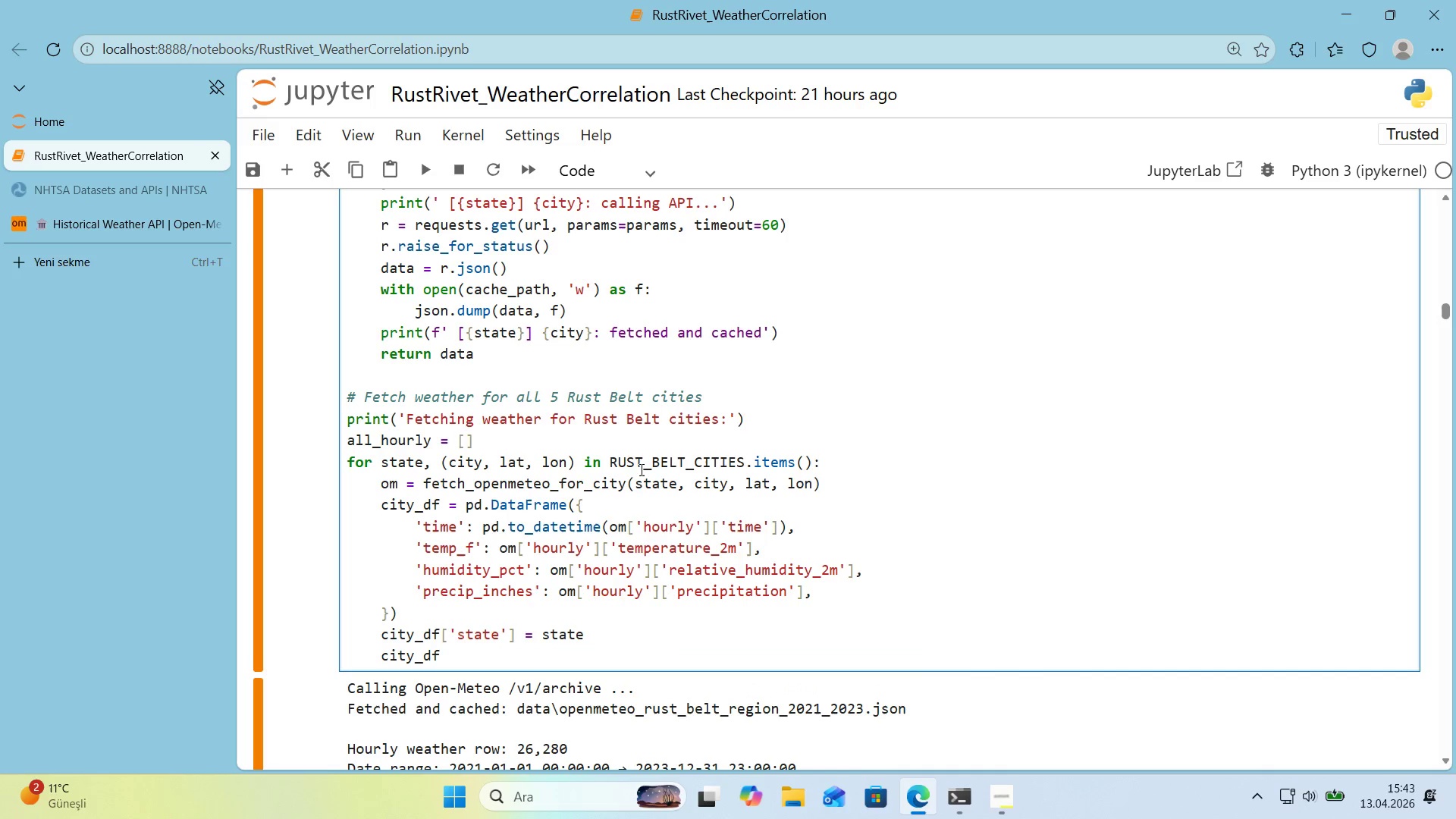 
key(Alt+Control+8)
 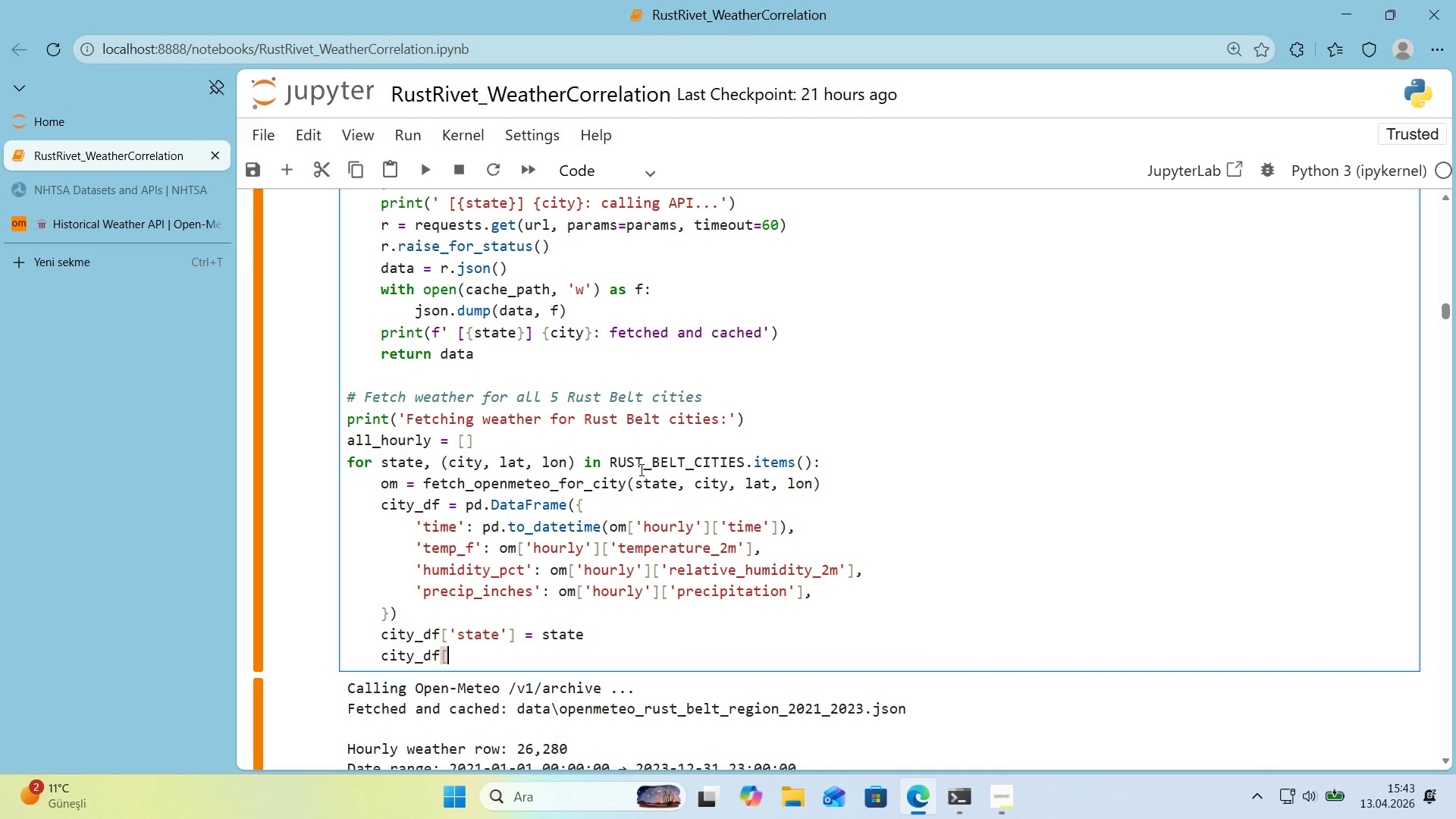 
key(Alt+Control+9)
 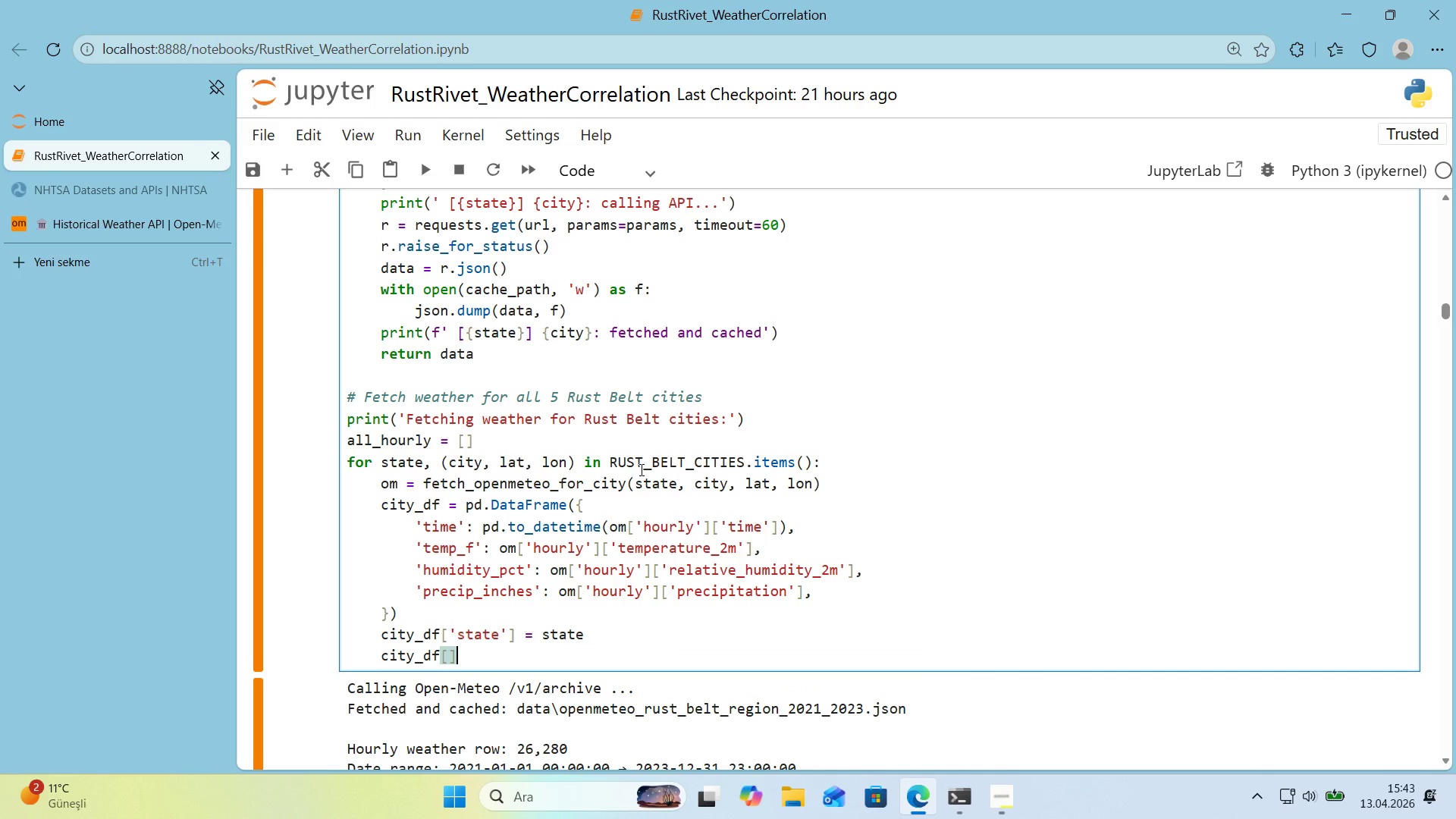 
key(ArrowLeft)
 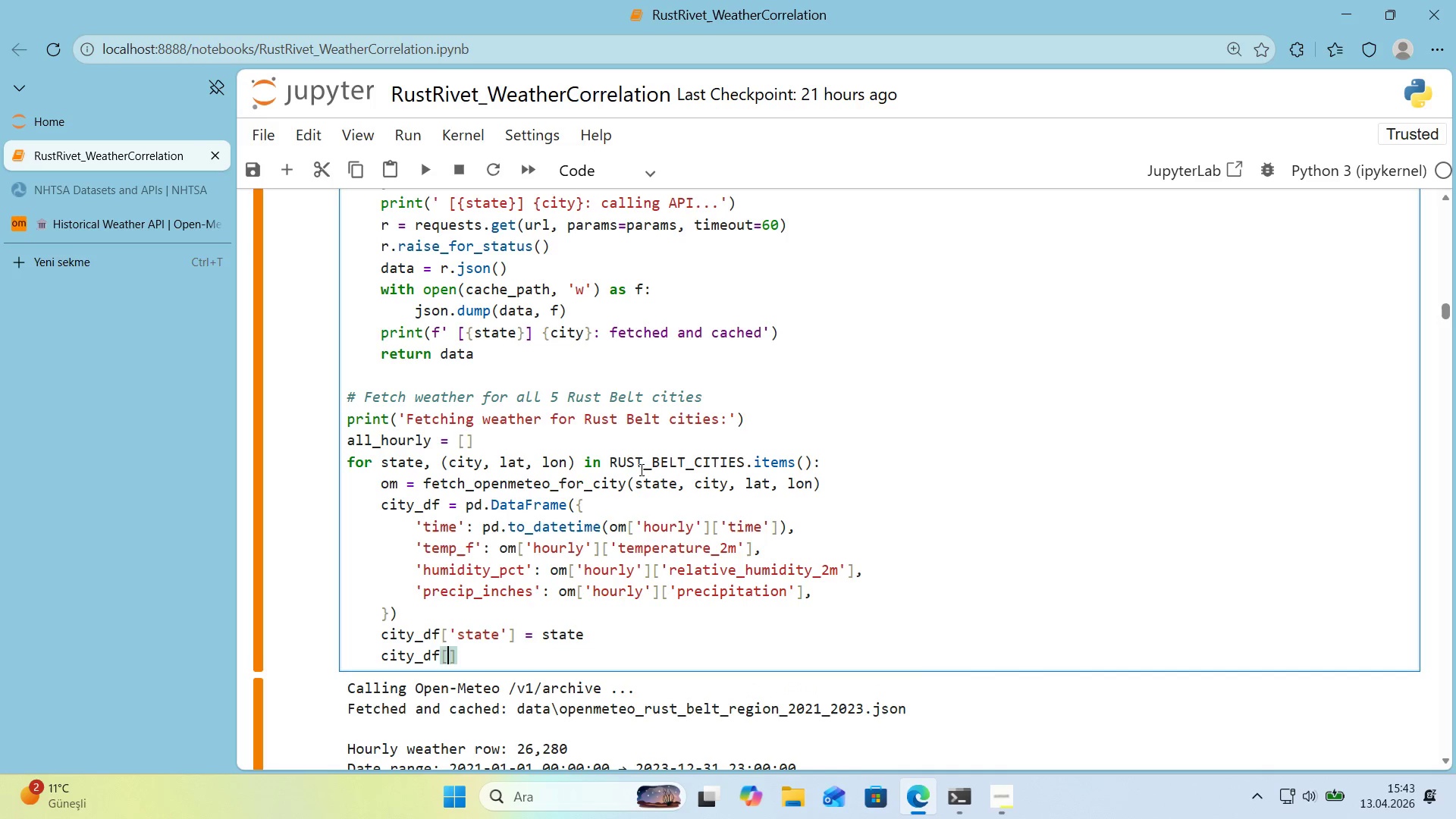 
type(@@)
 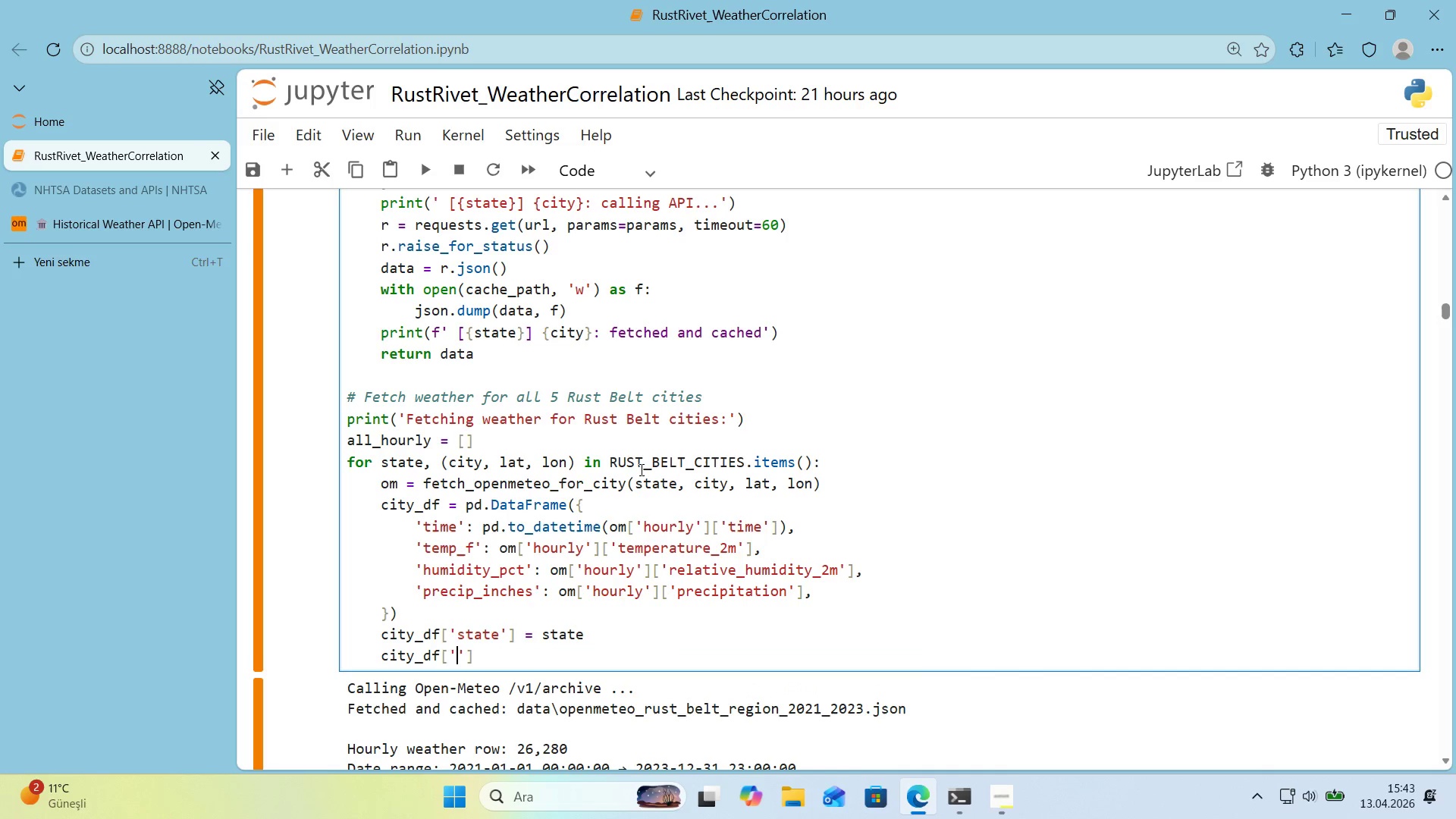 
key(ArrowLeft)
 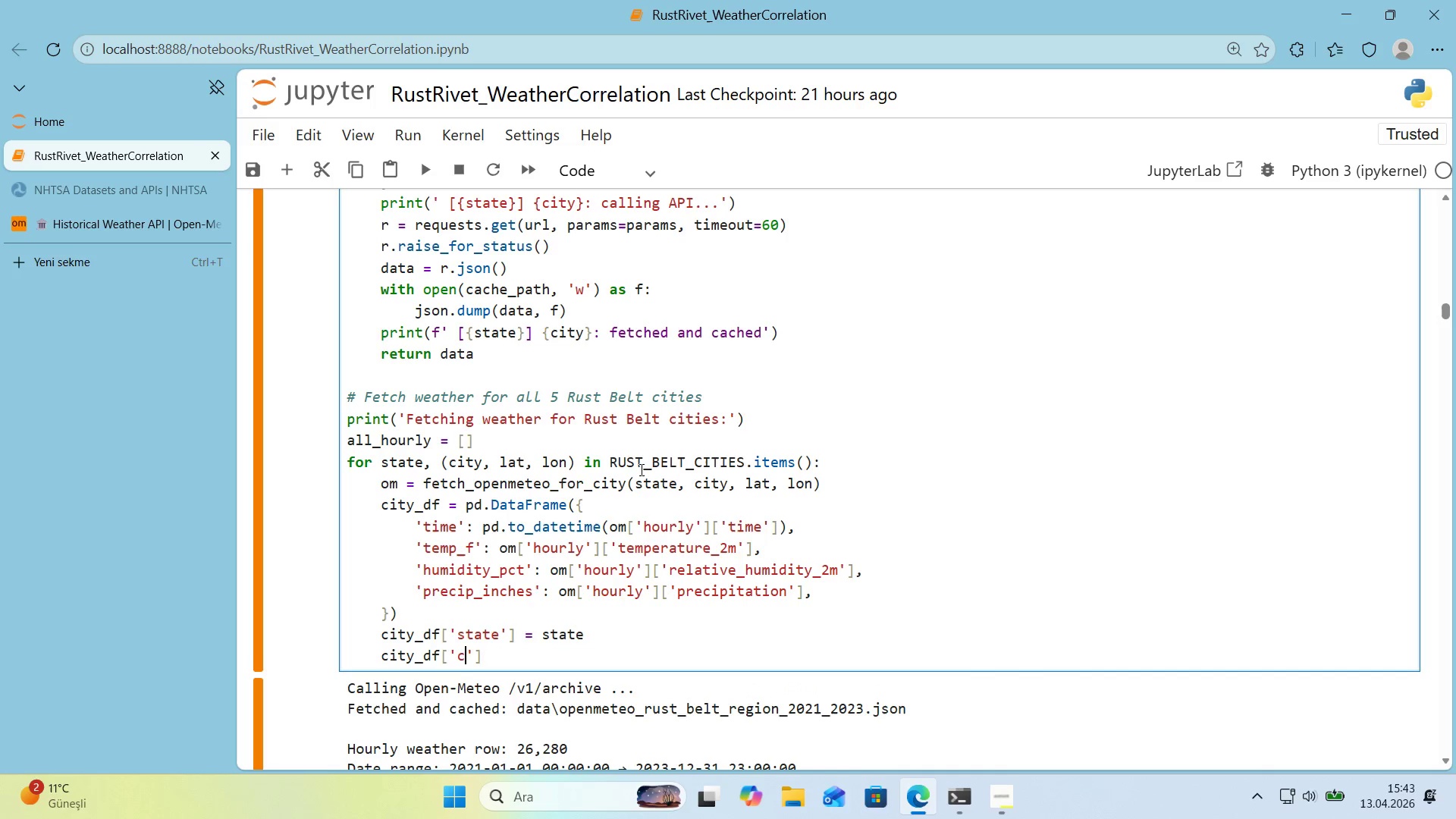 
type(c'ty)
 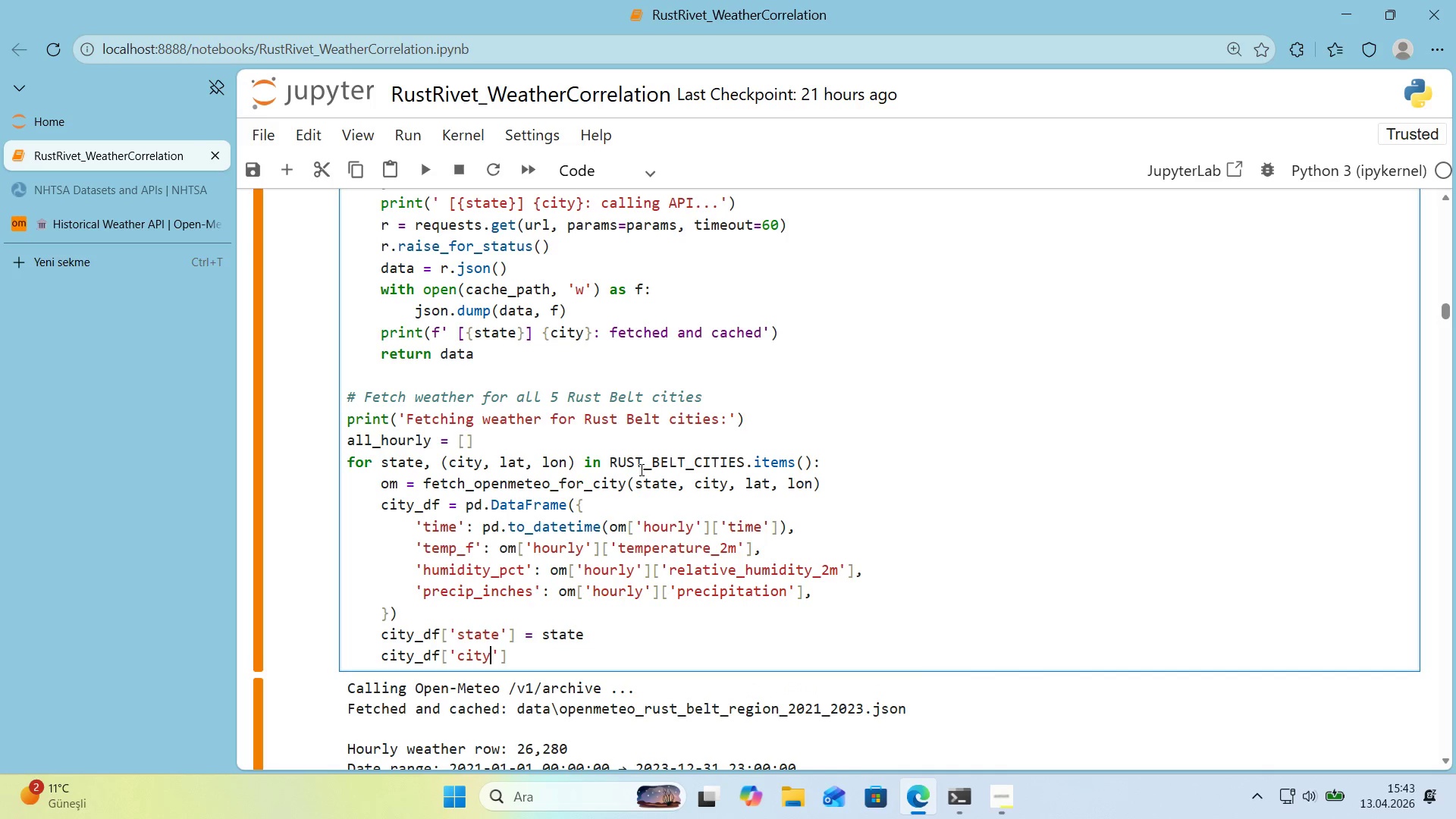 
key(ArrowRight)
 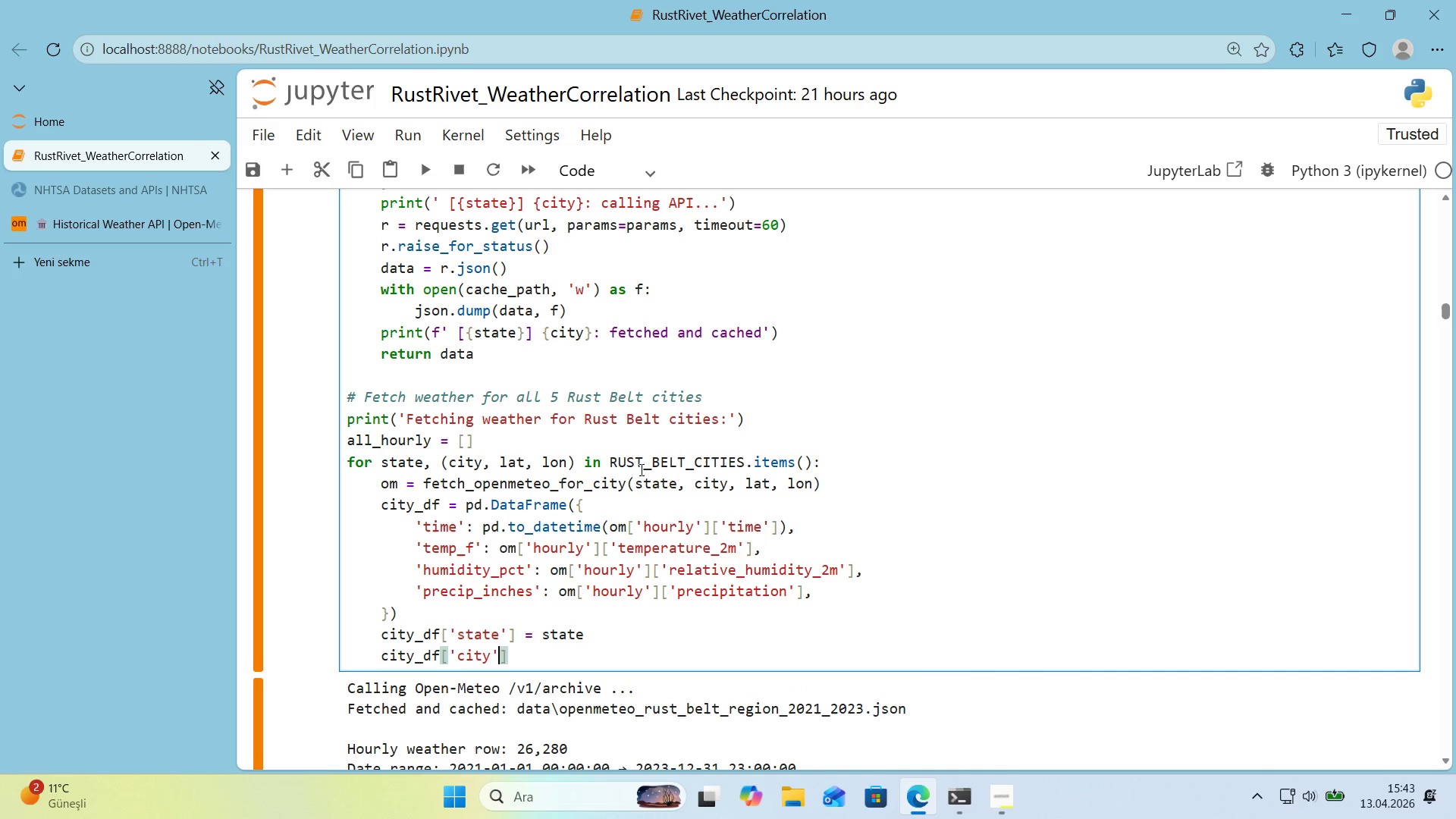 
key(ArrowRight)
 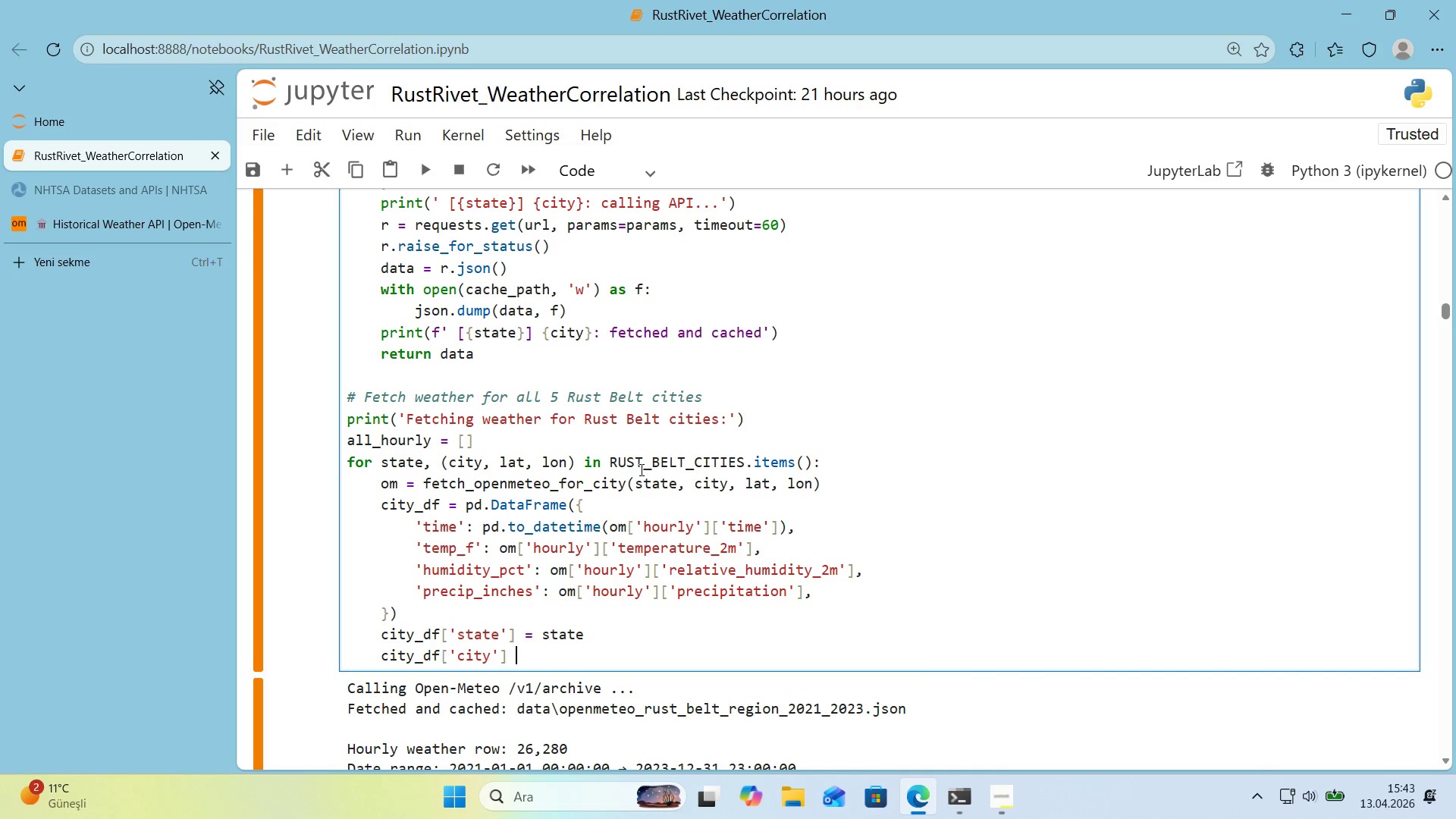 
type( ) c'ty)
 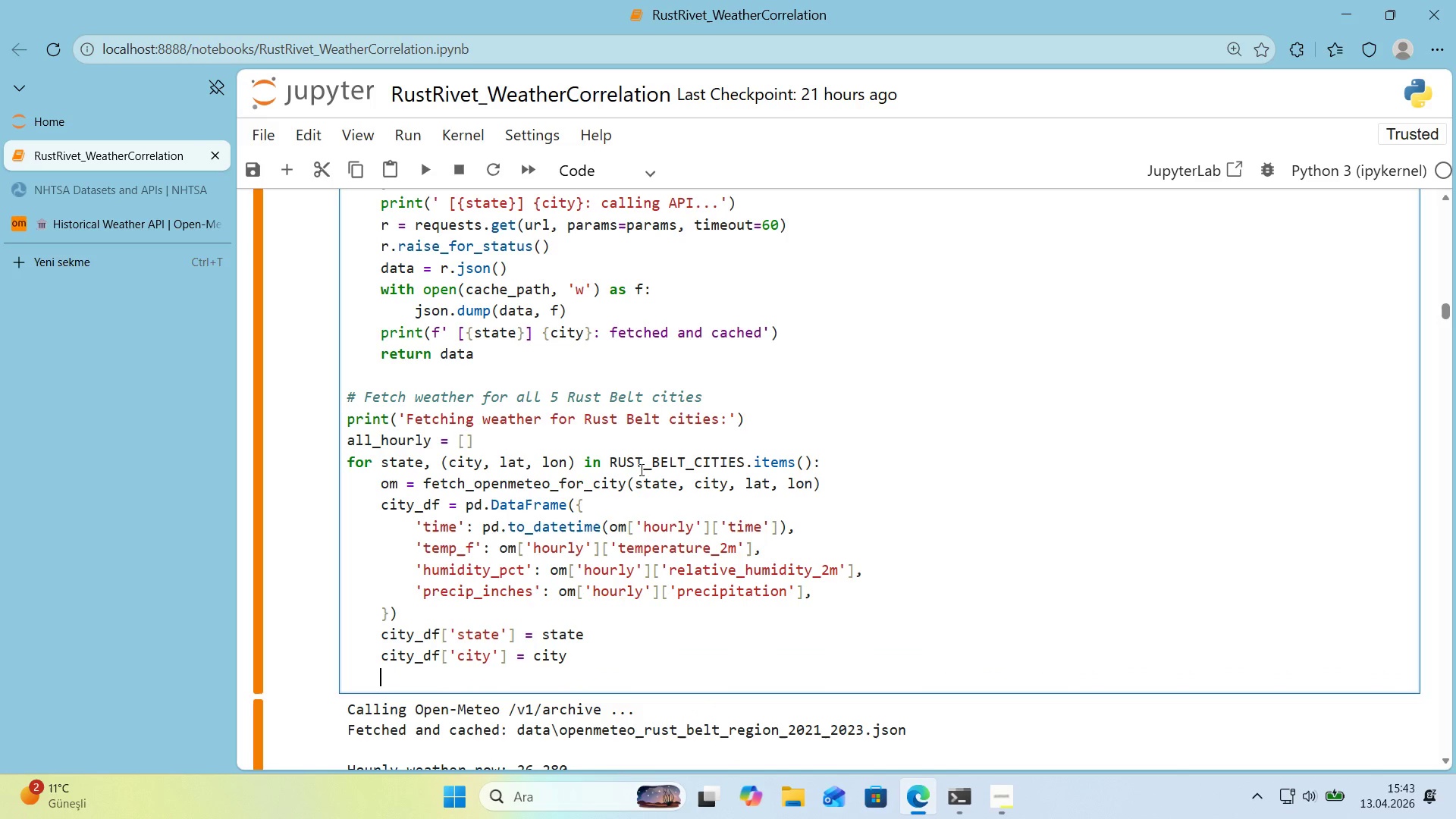 
 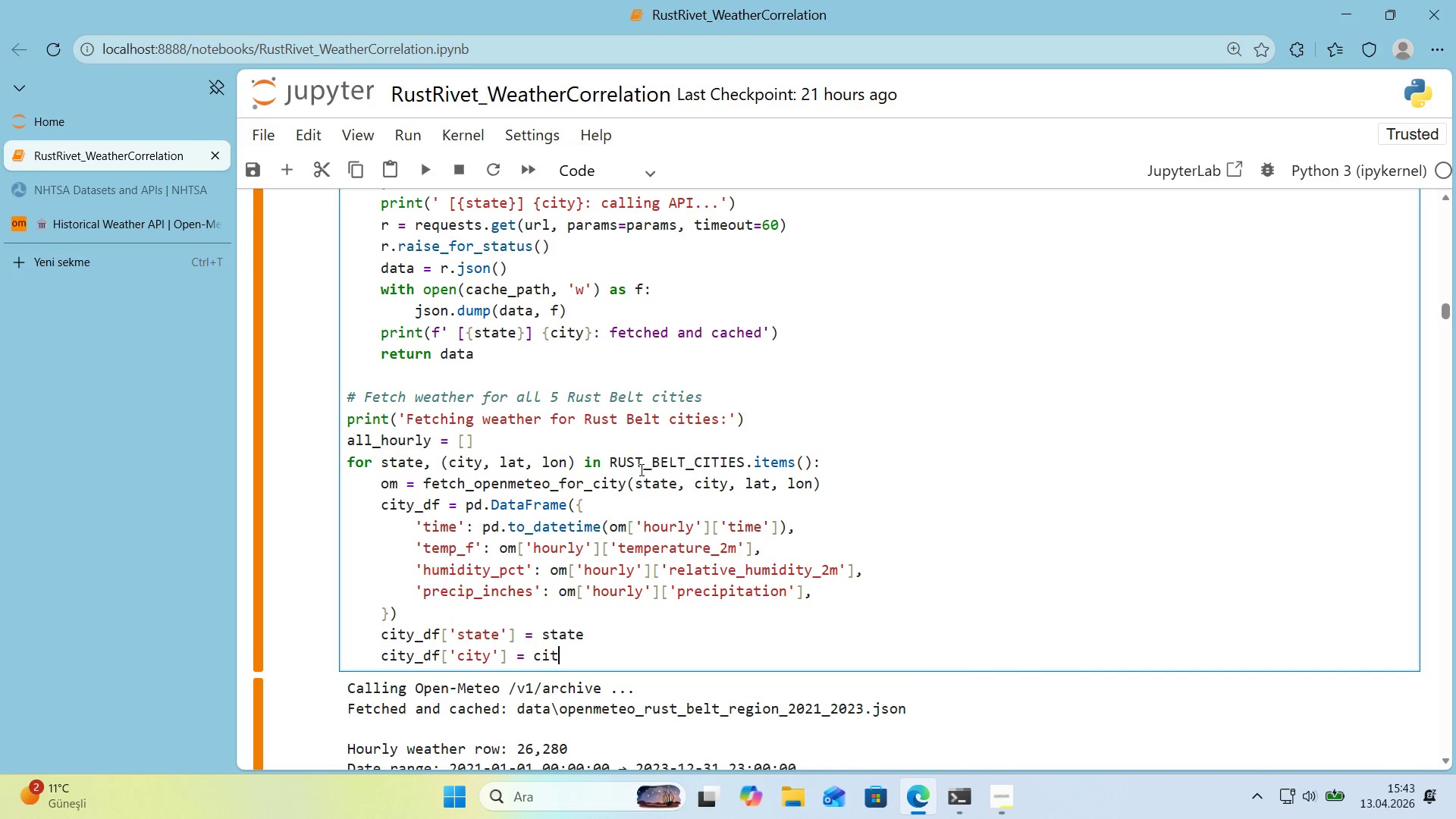 
key(Enter)
 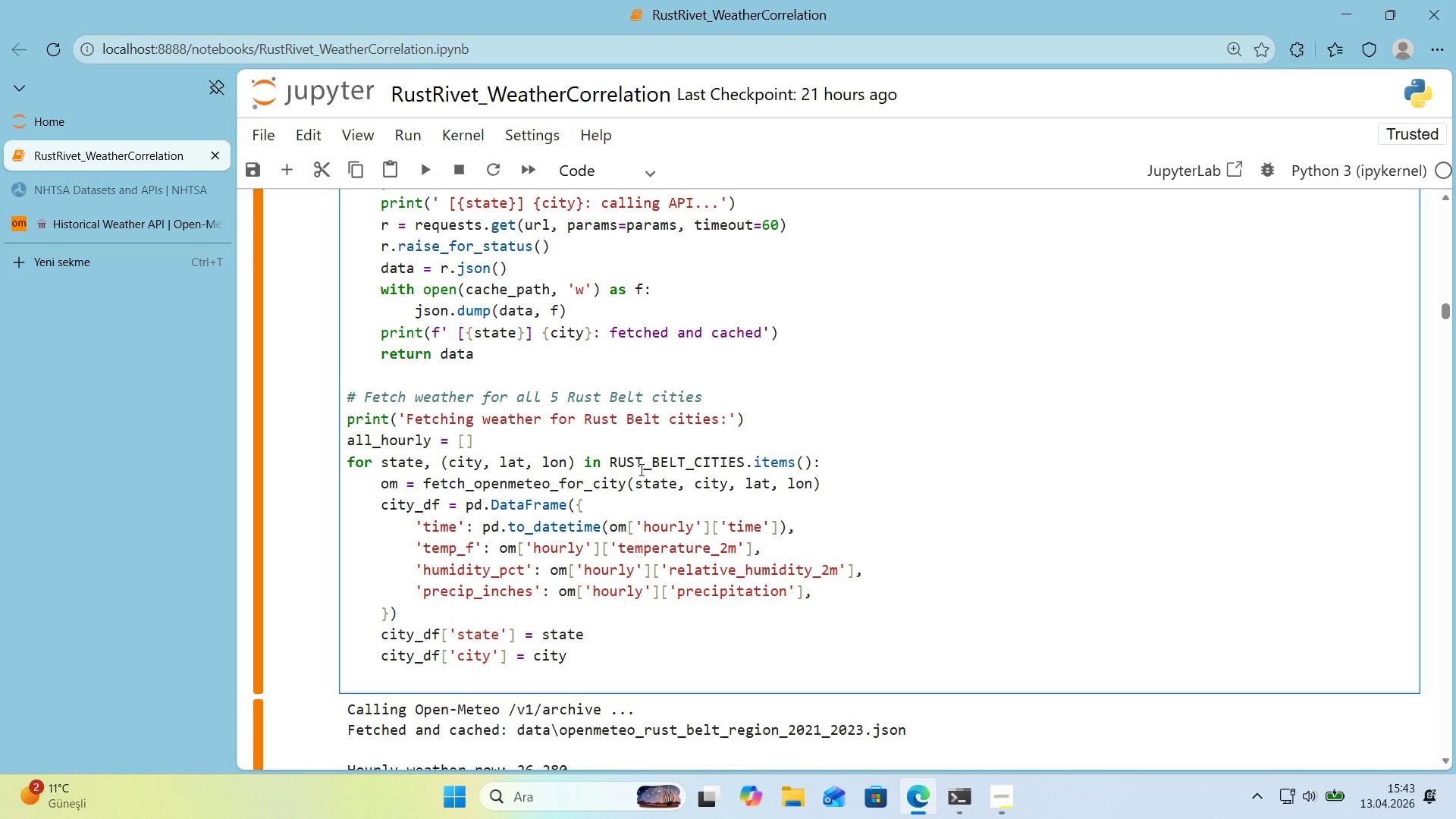 
type(all_hourly.append*()
 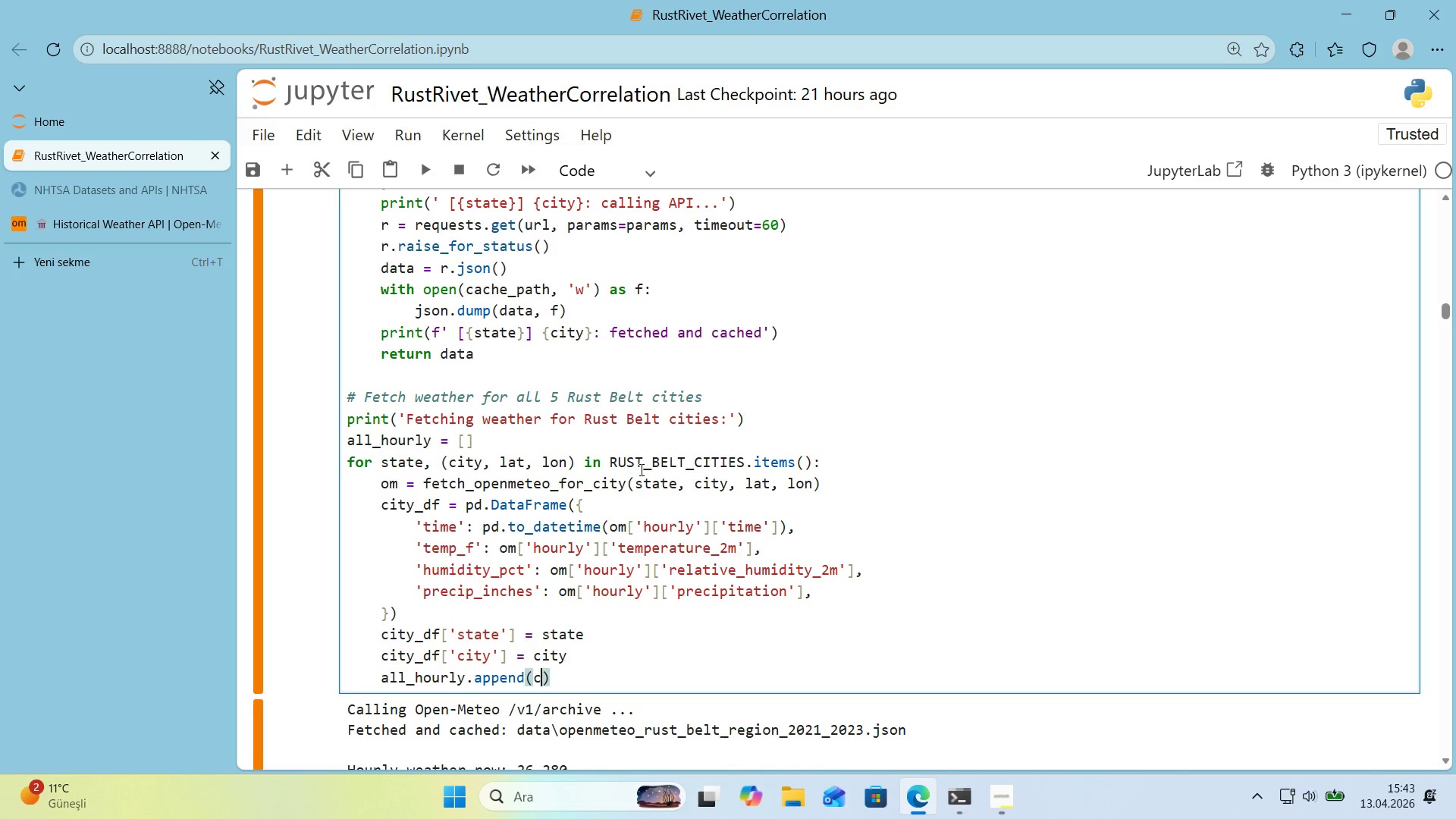 
 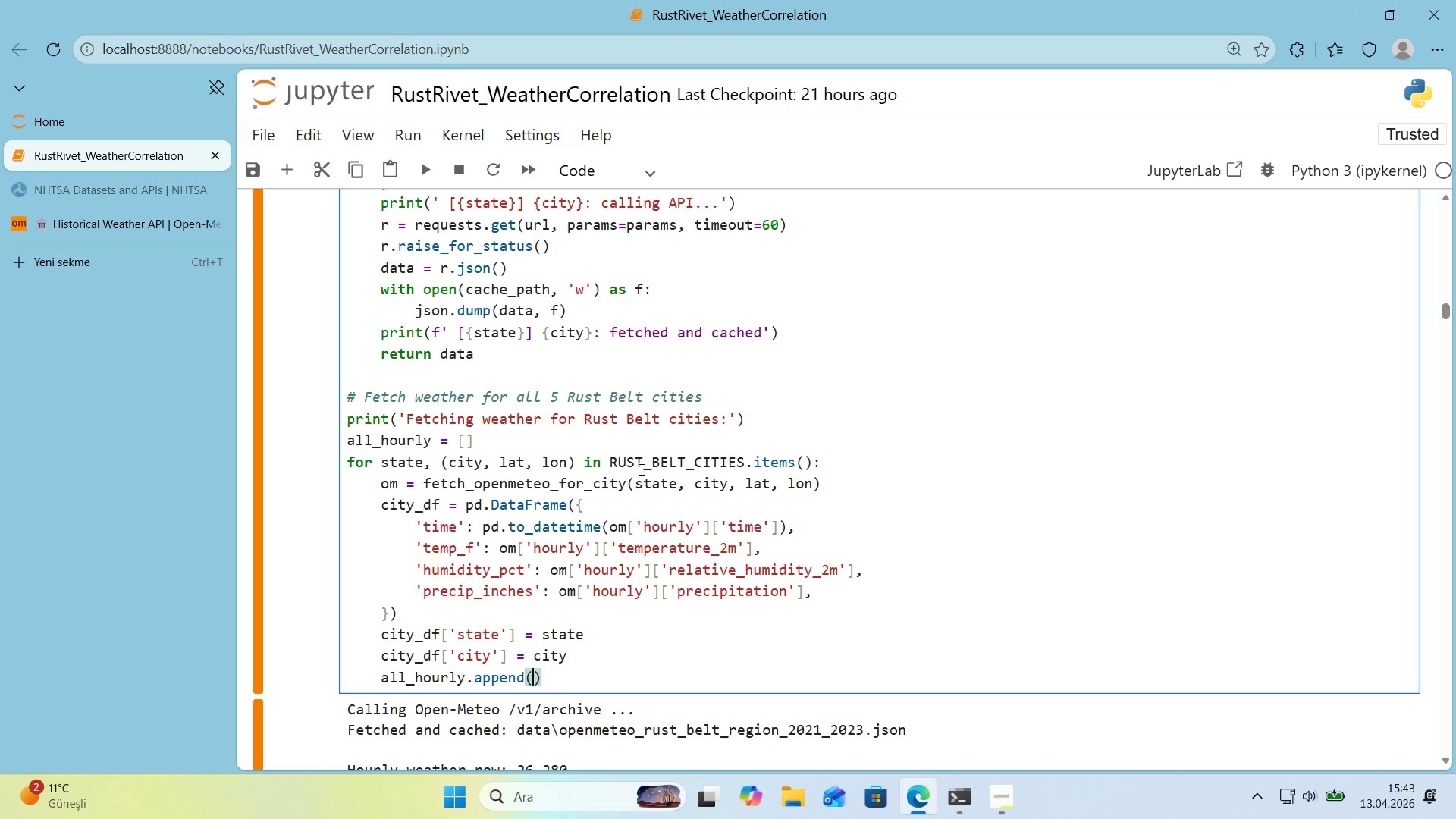 
key(ArrowLeft)
 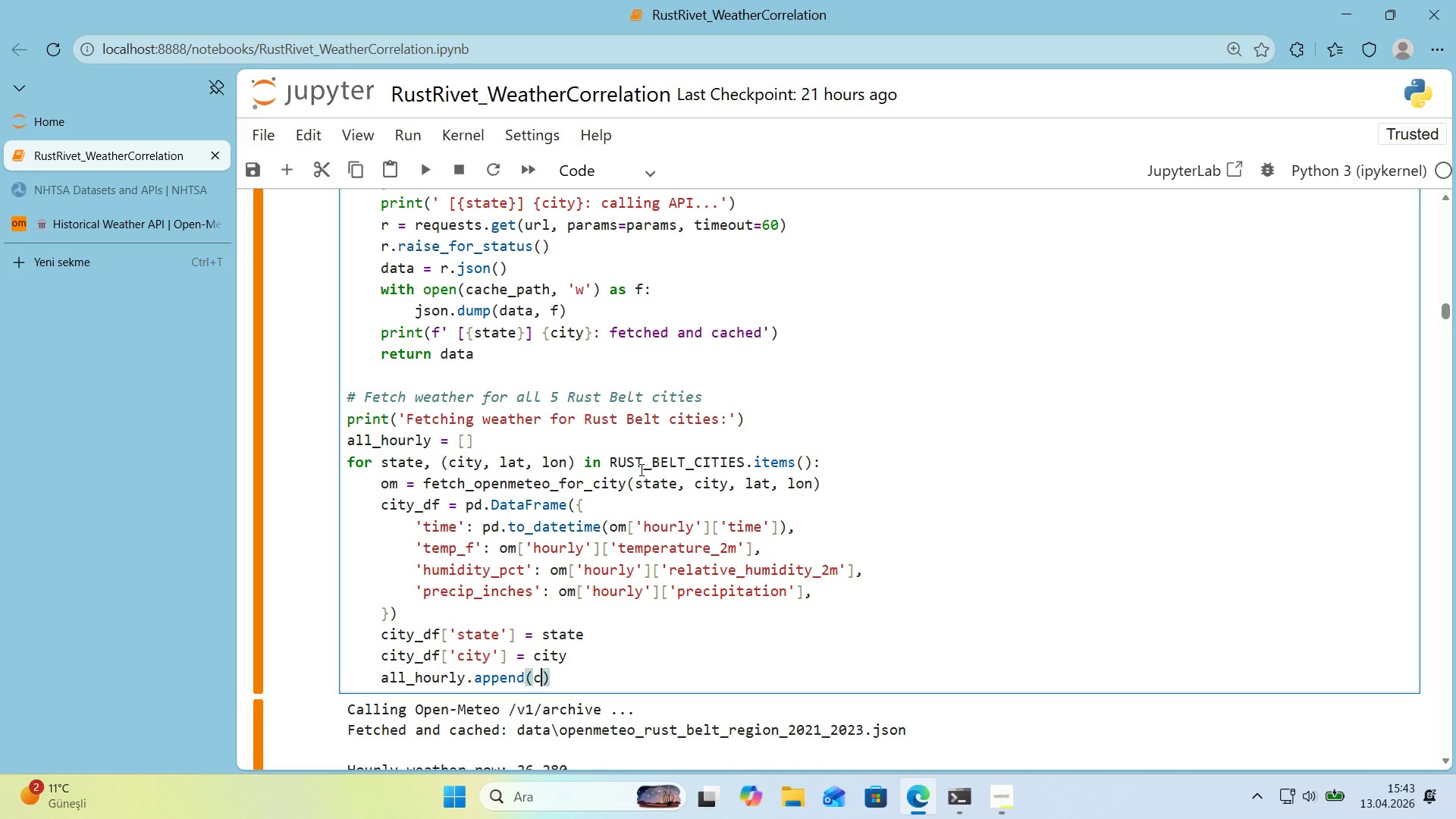 
type(c'ty_df)
 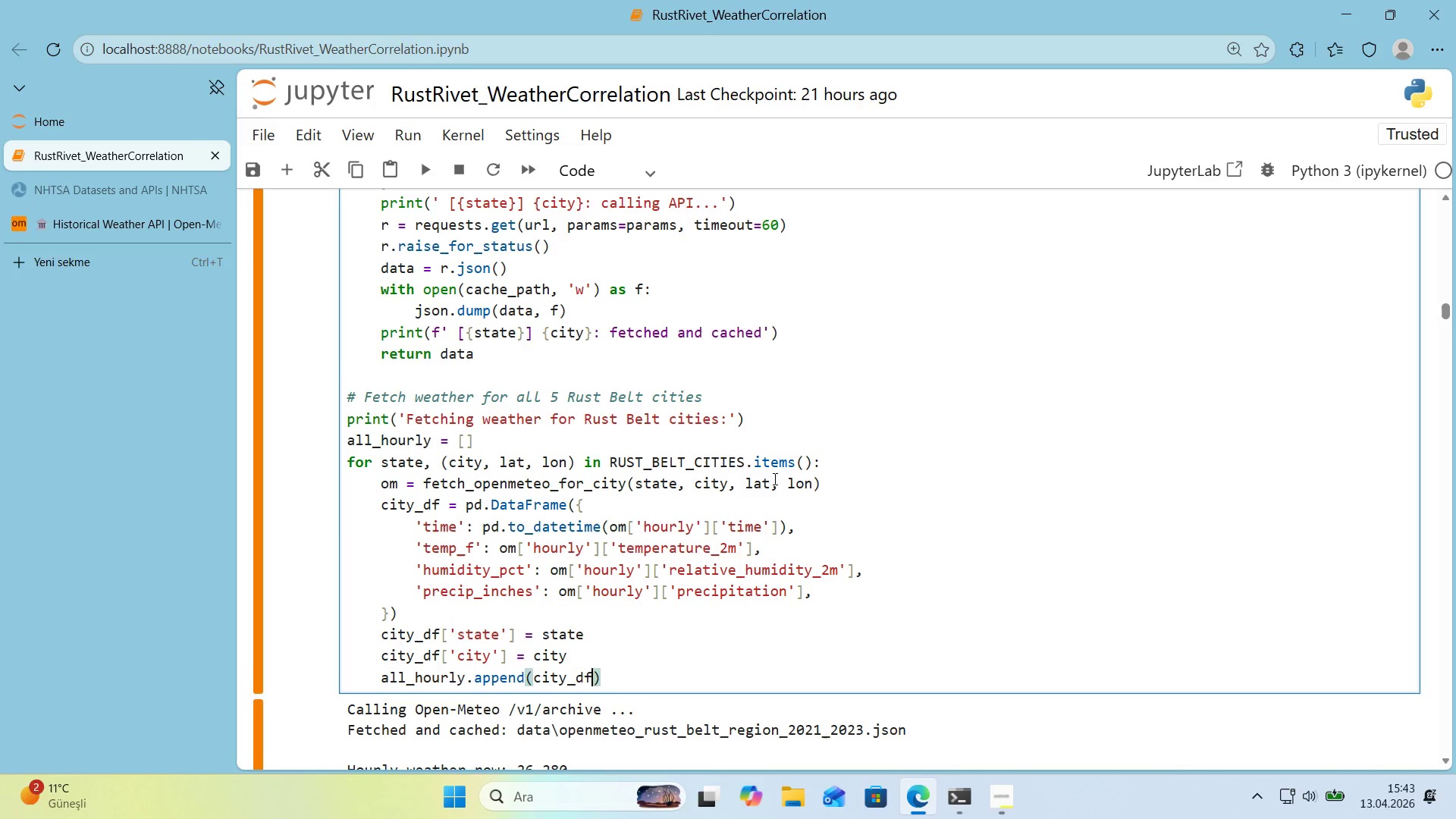 
scroll: coordinate [774, 479], scroll_direction: down, amount: 1.0
 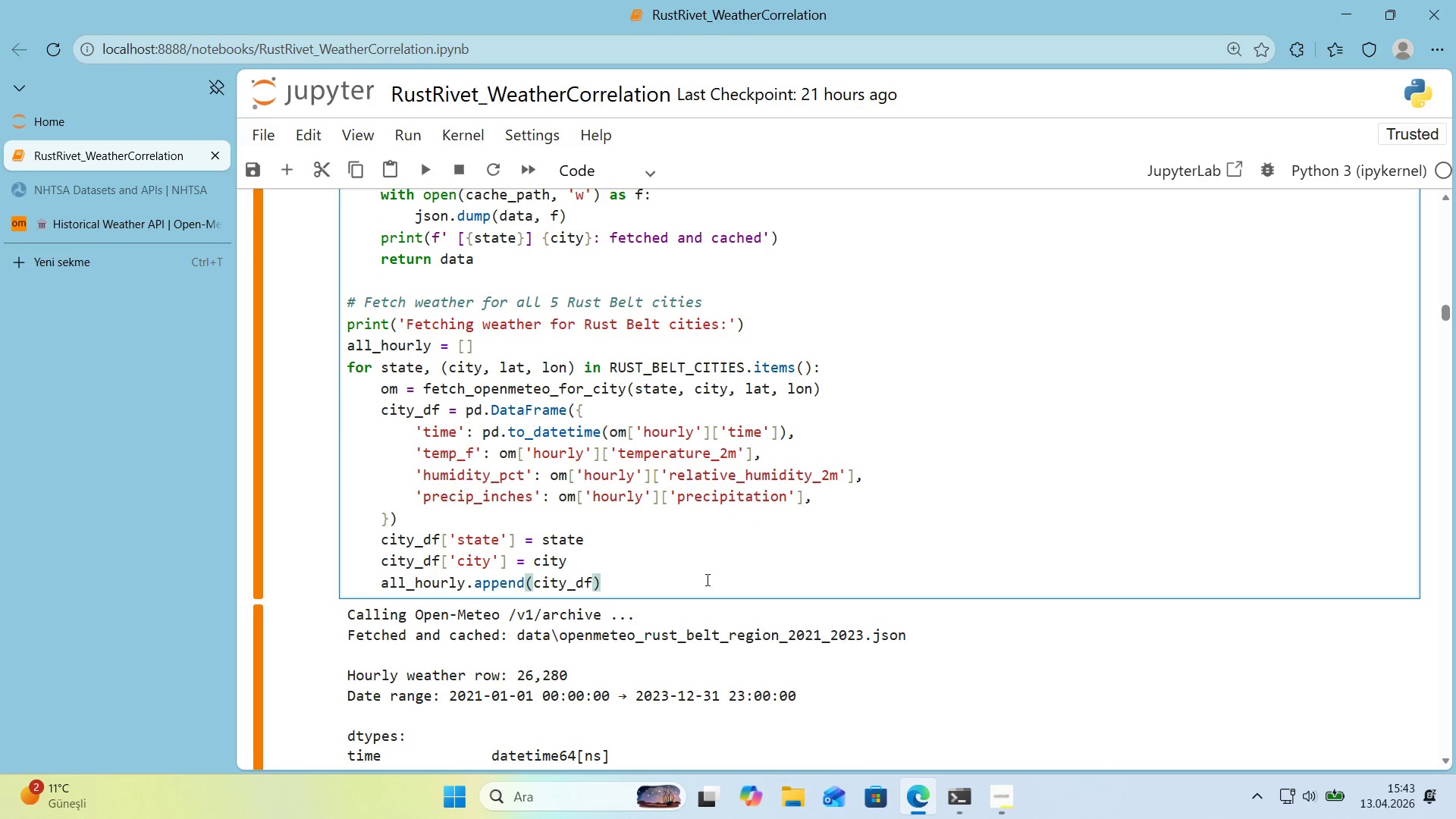 
left_click([698, 581])
 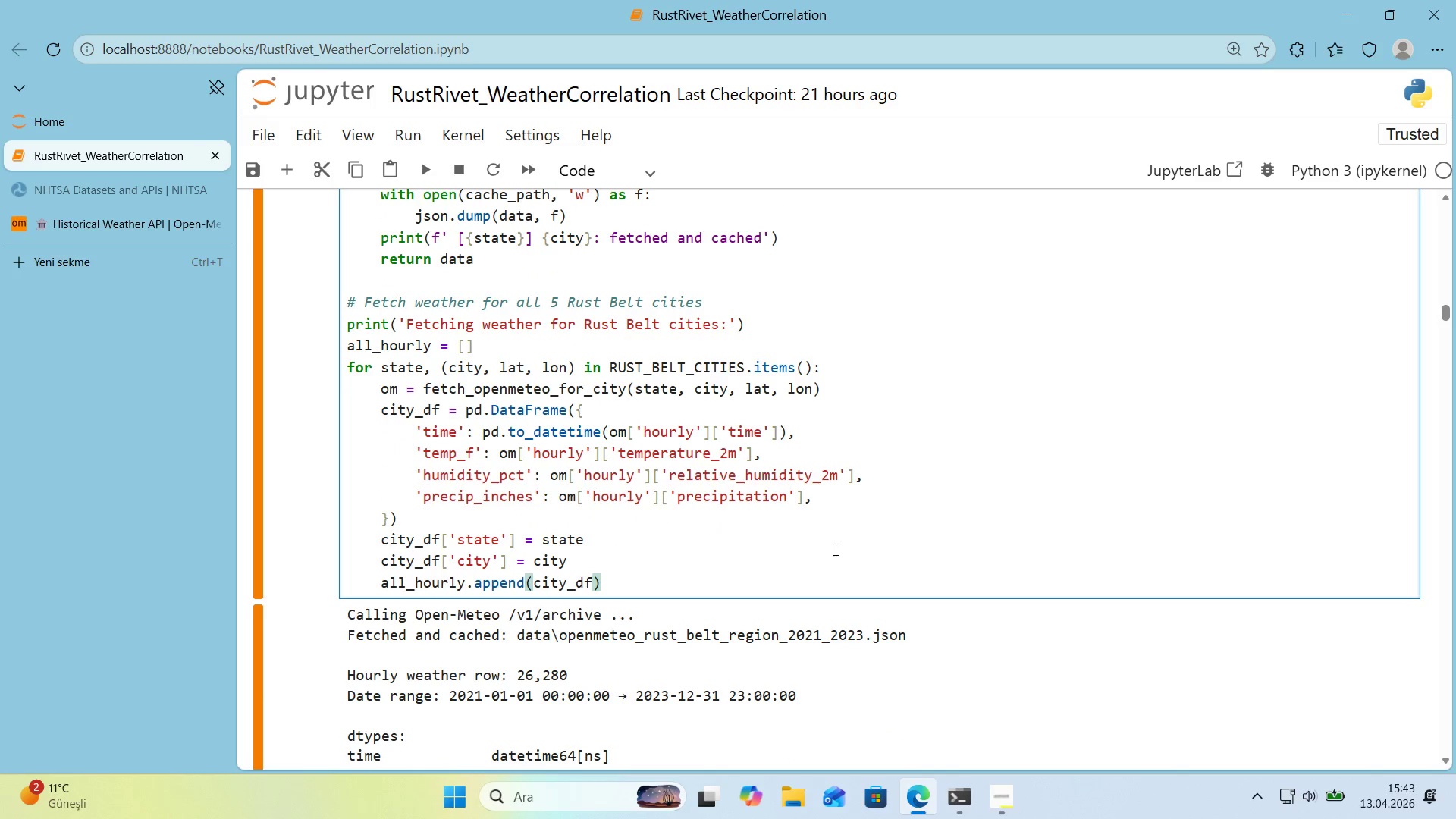 
key(BracketRight)
 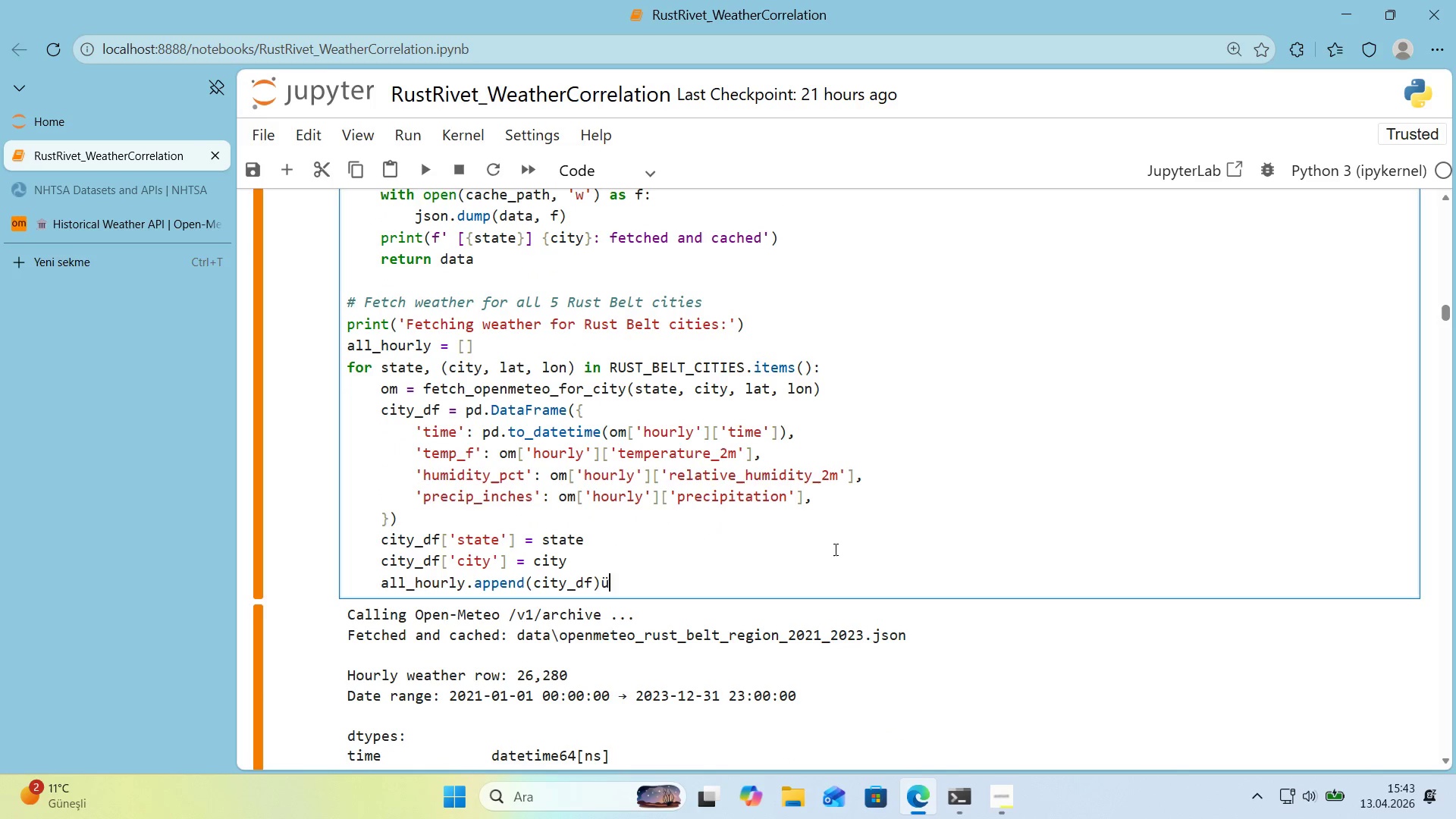 
key(Backspace)
 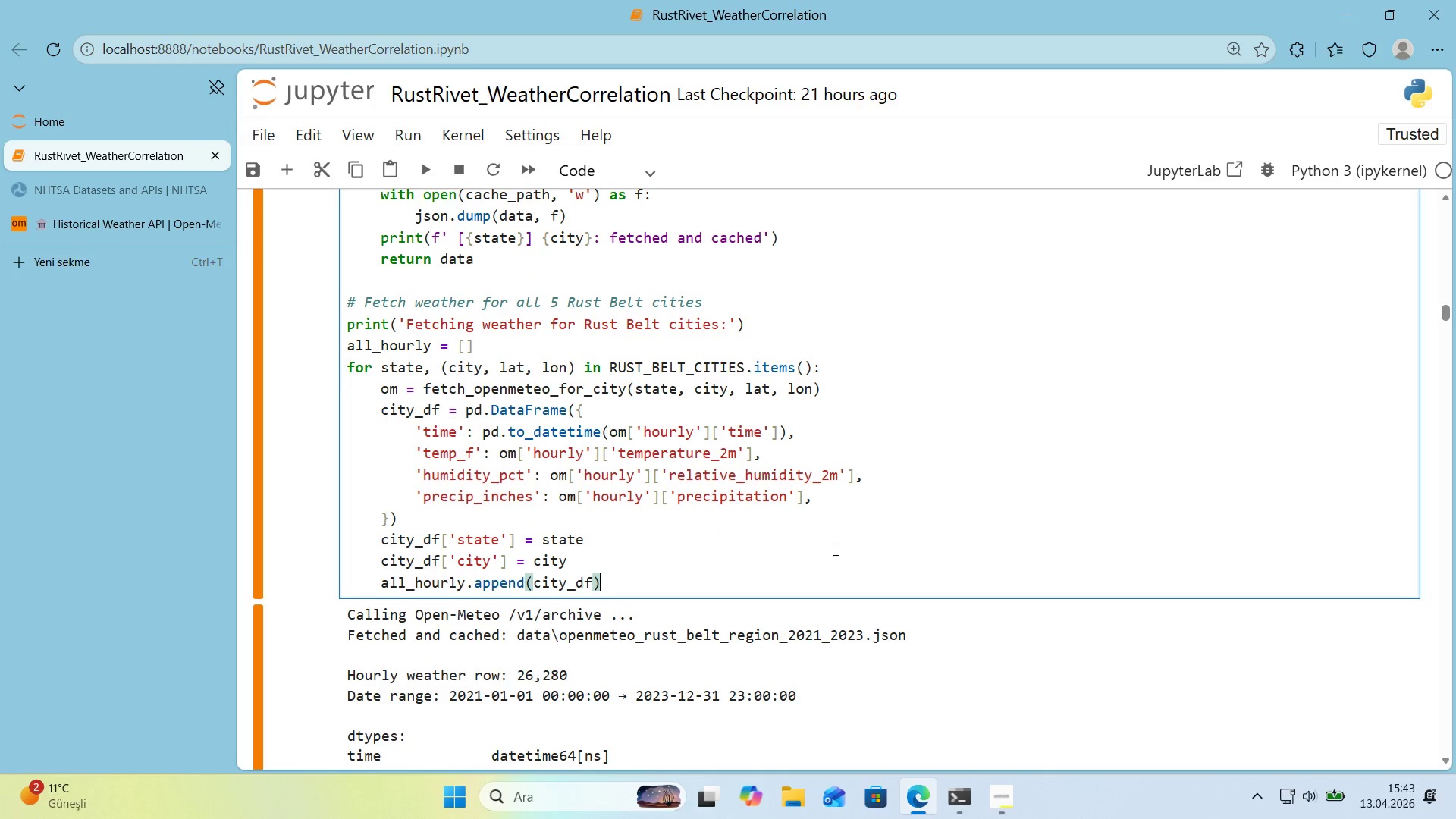 
key(Enter)
 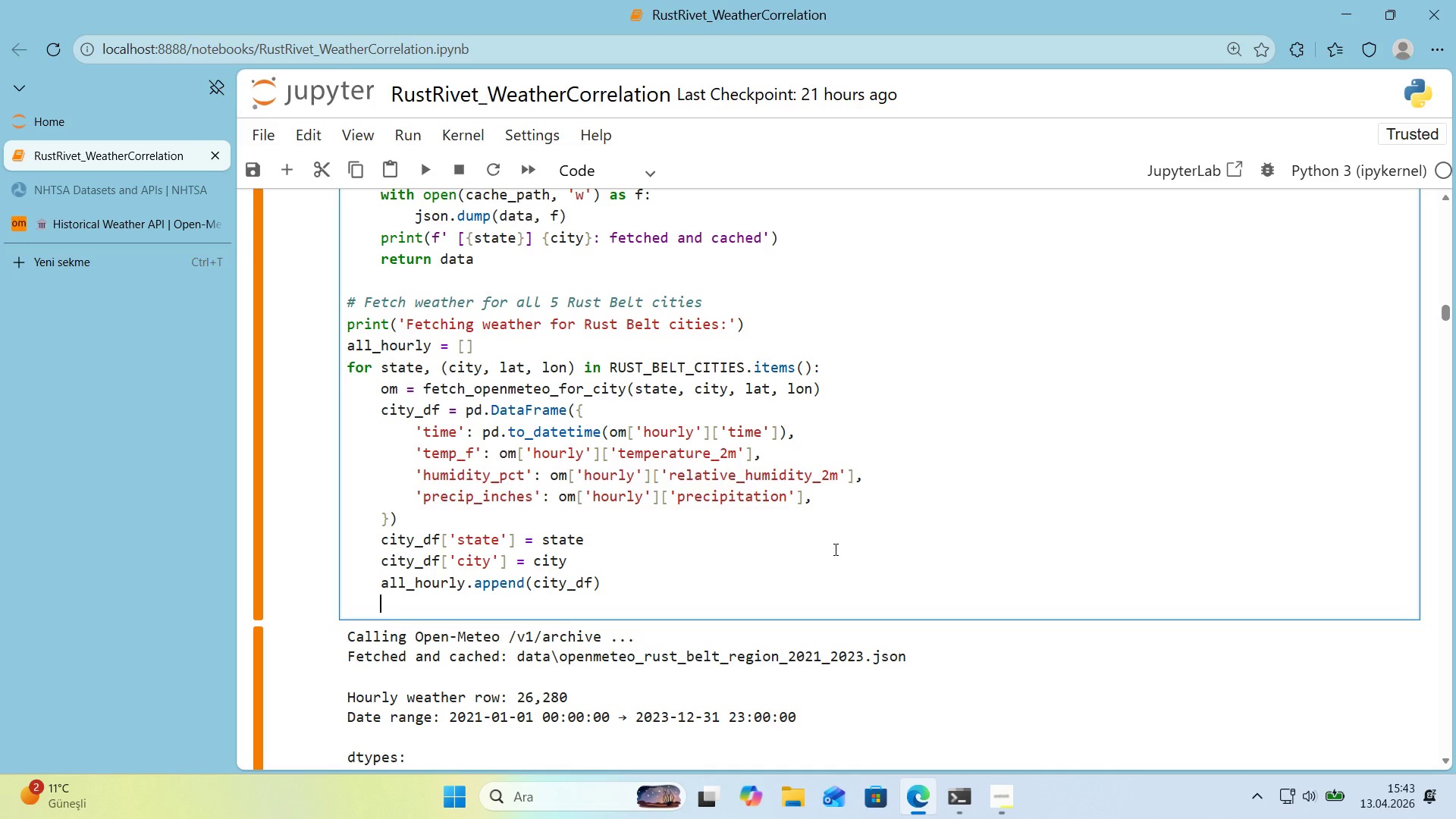 
key(Backspace)
 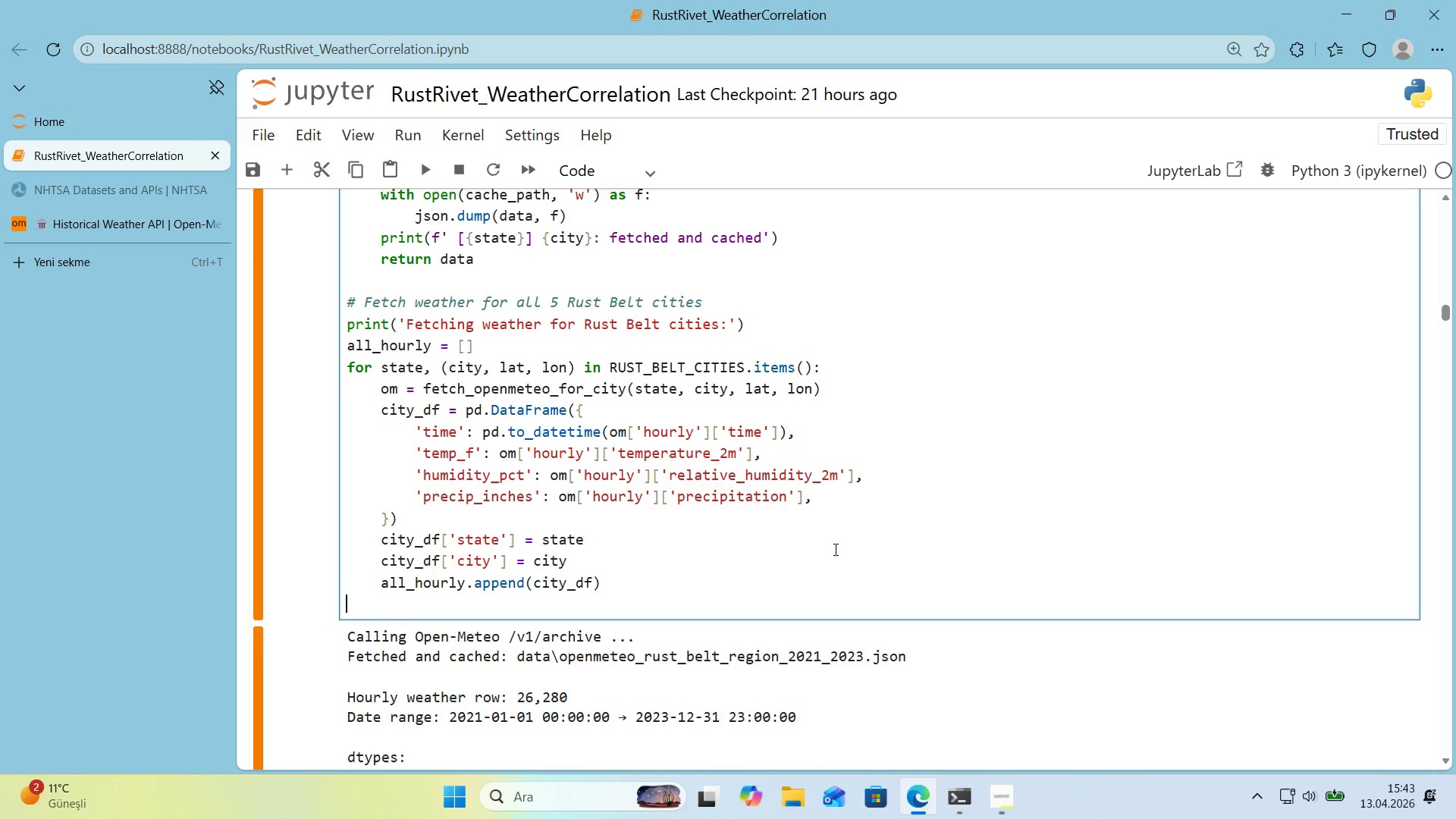 
key(Enter)
 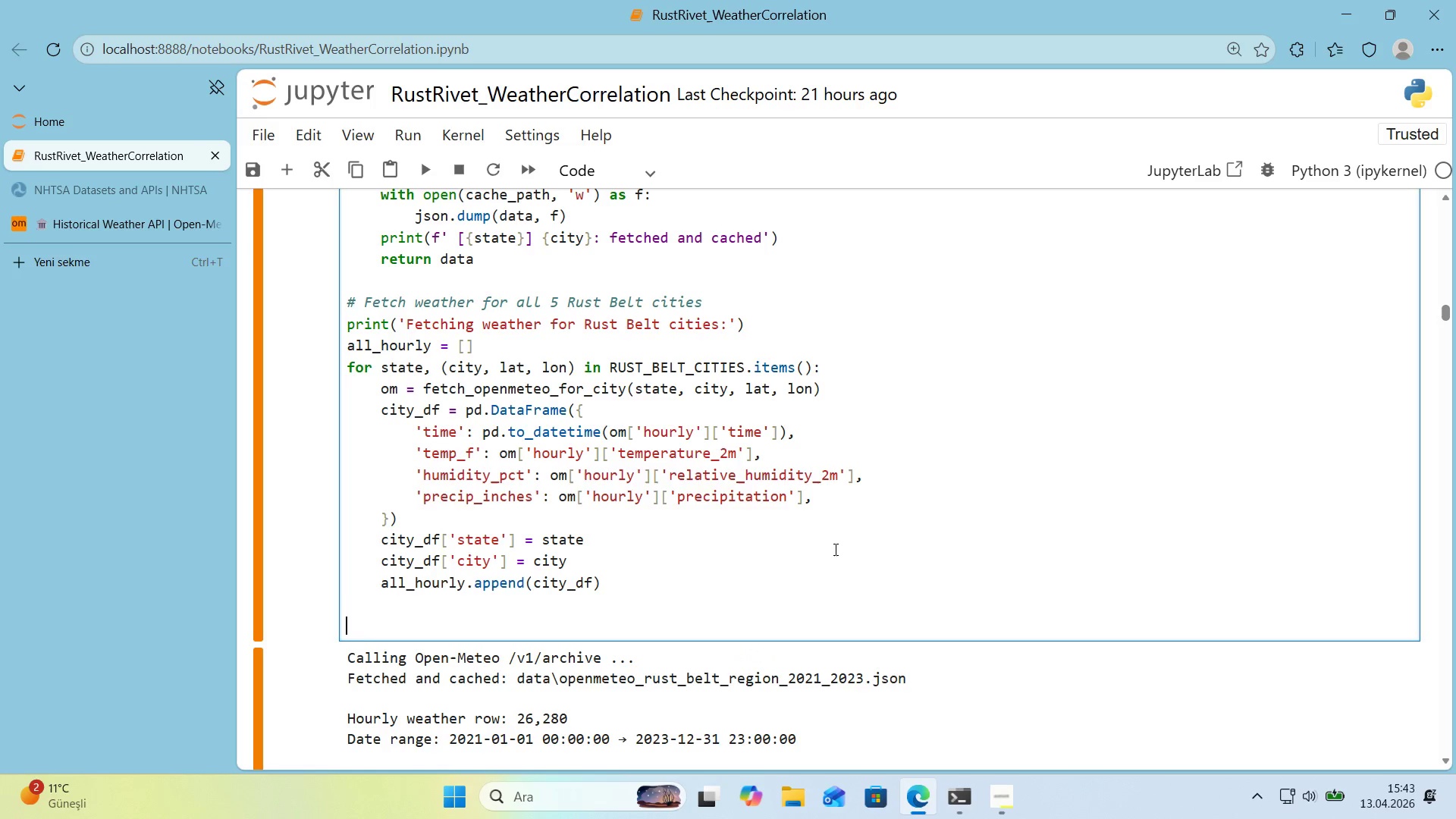 
type(hourly_df ) pd.concat*()
 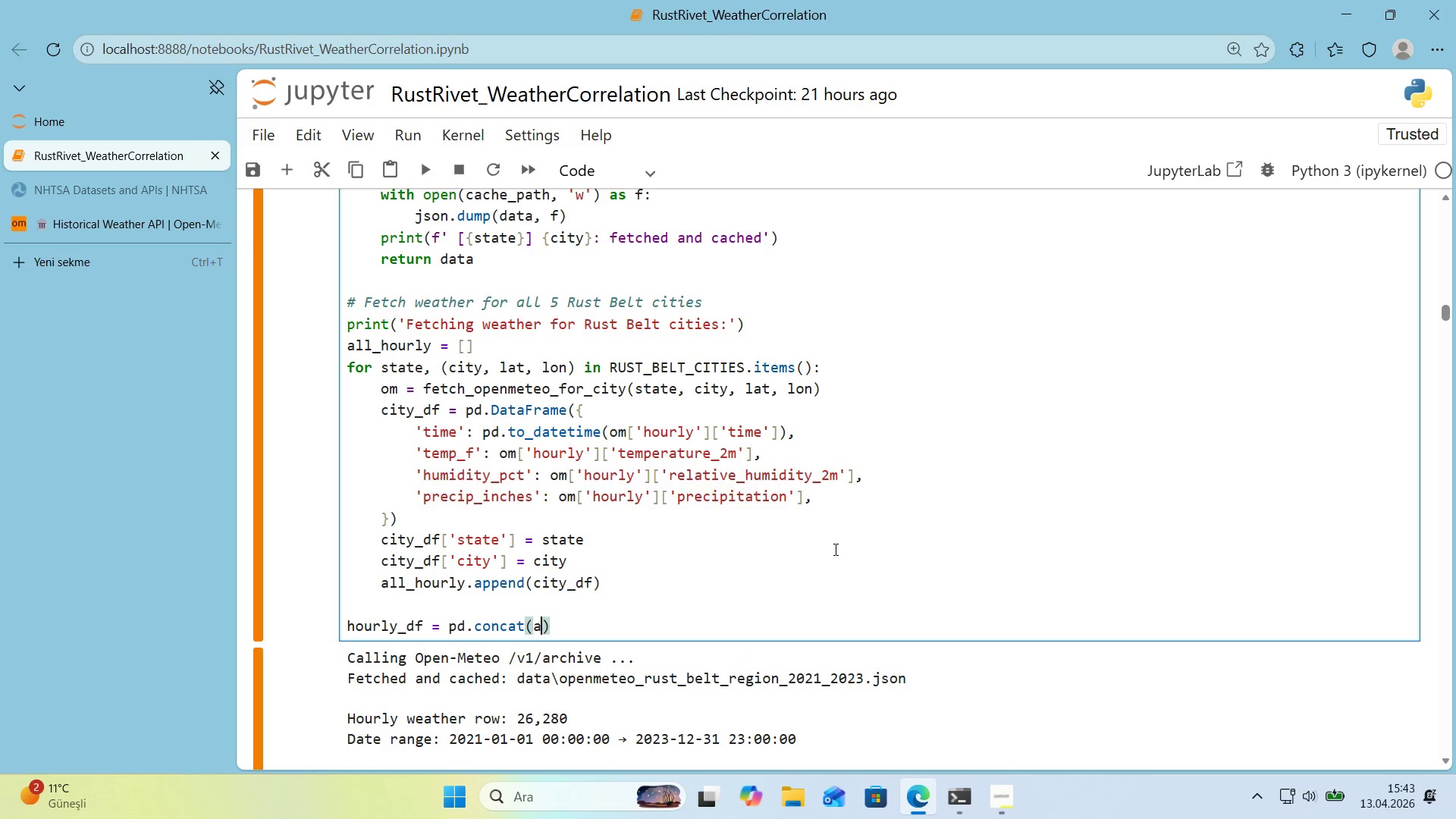 
 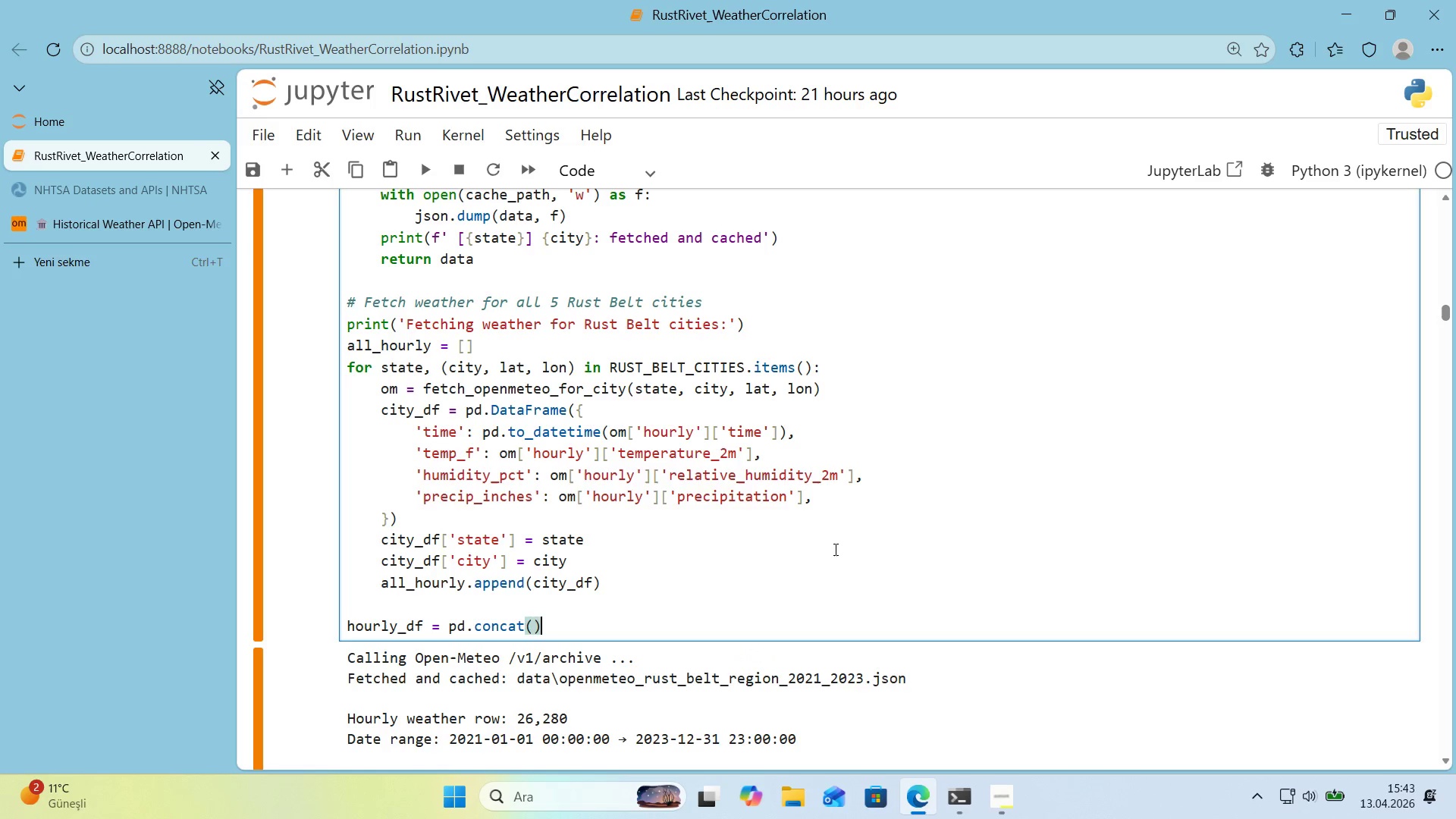 
key(ArrowLeft)
 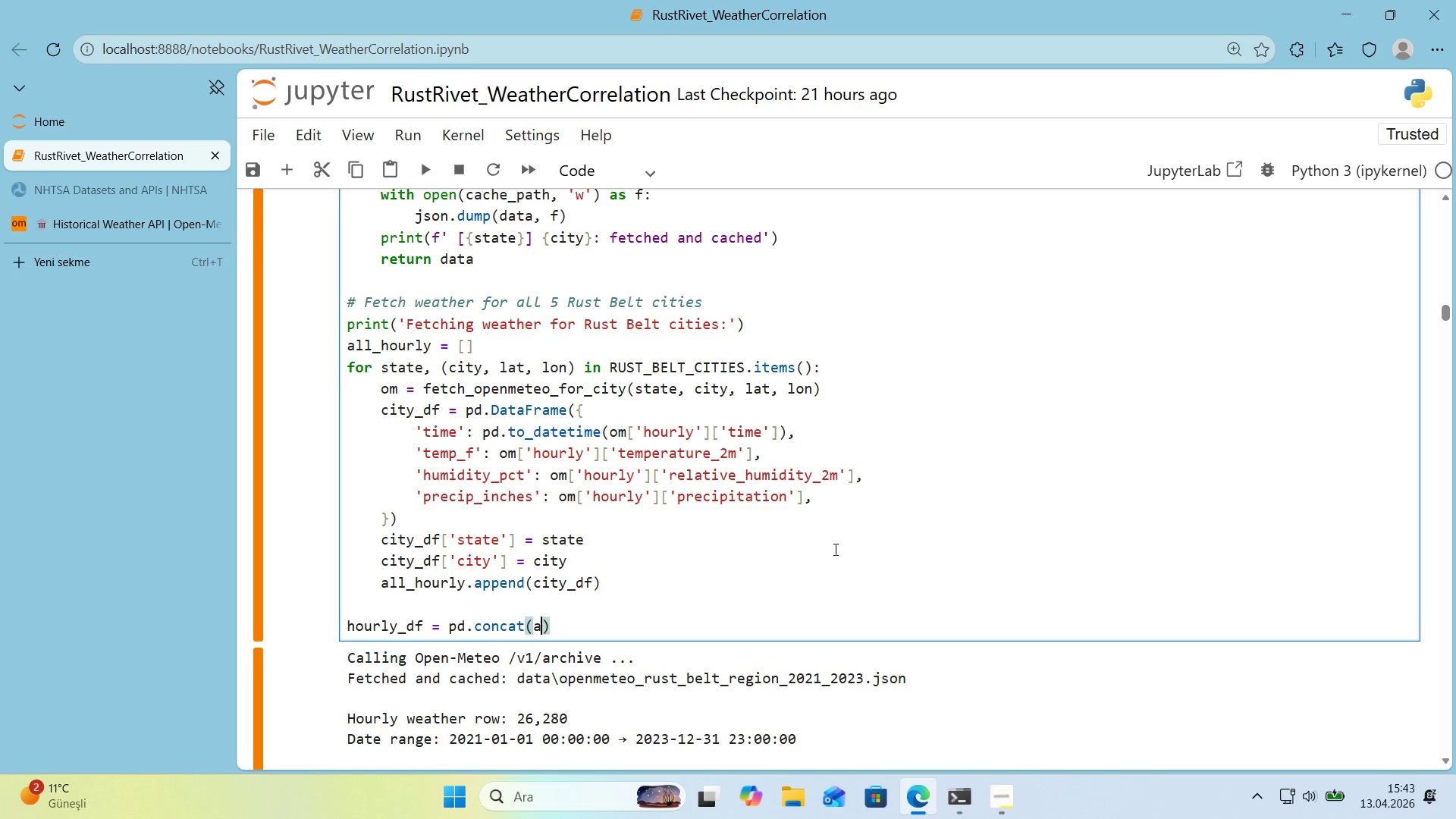 
type(all_hourly, 'gnore_'ndex)True)
 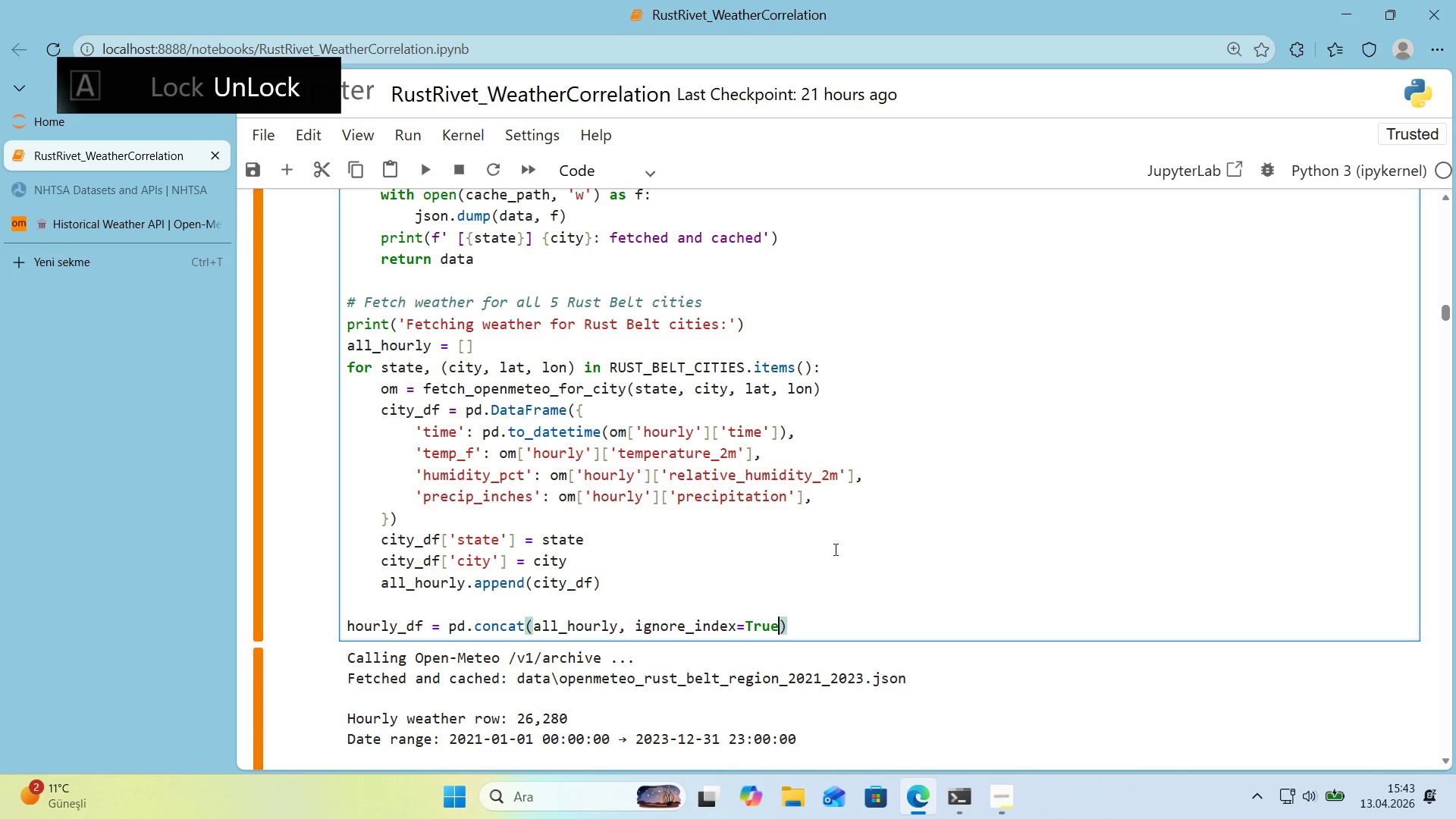 
key(ArrowRight)
 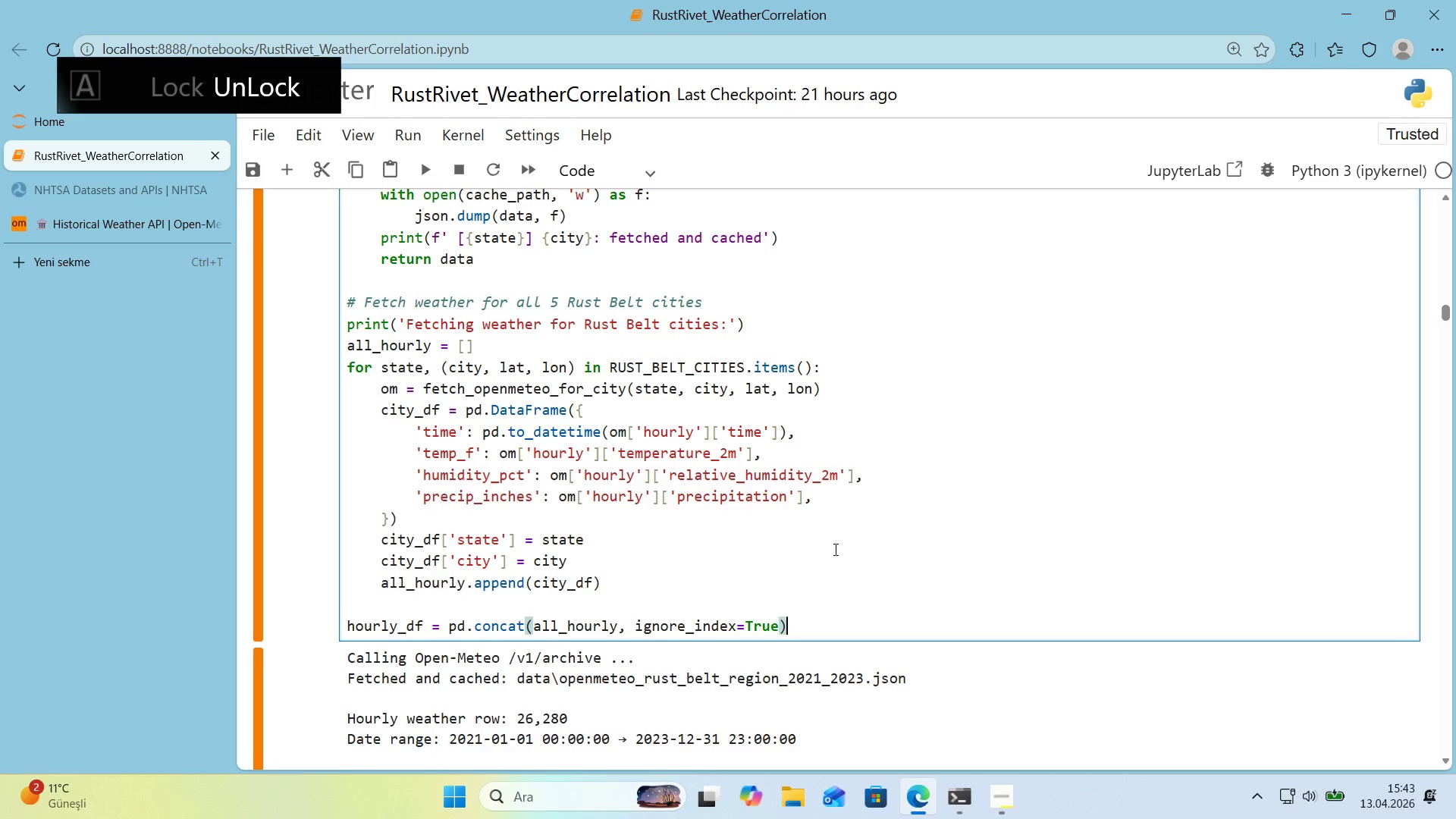 
key(Enter)
 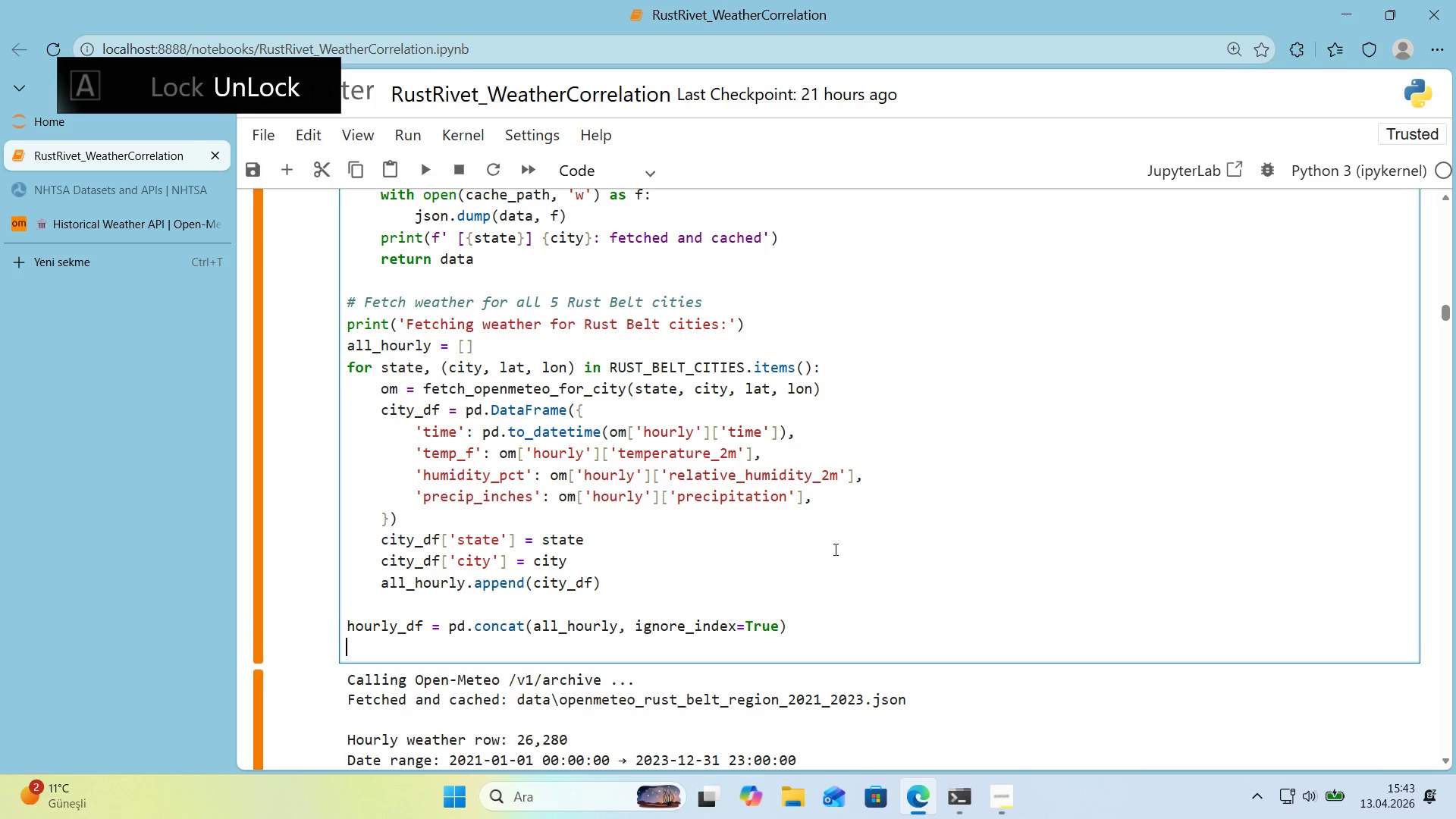 
key(Enter)
 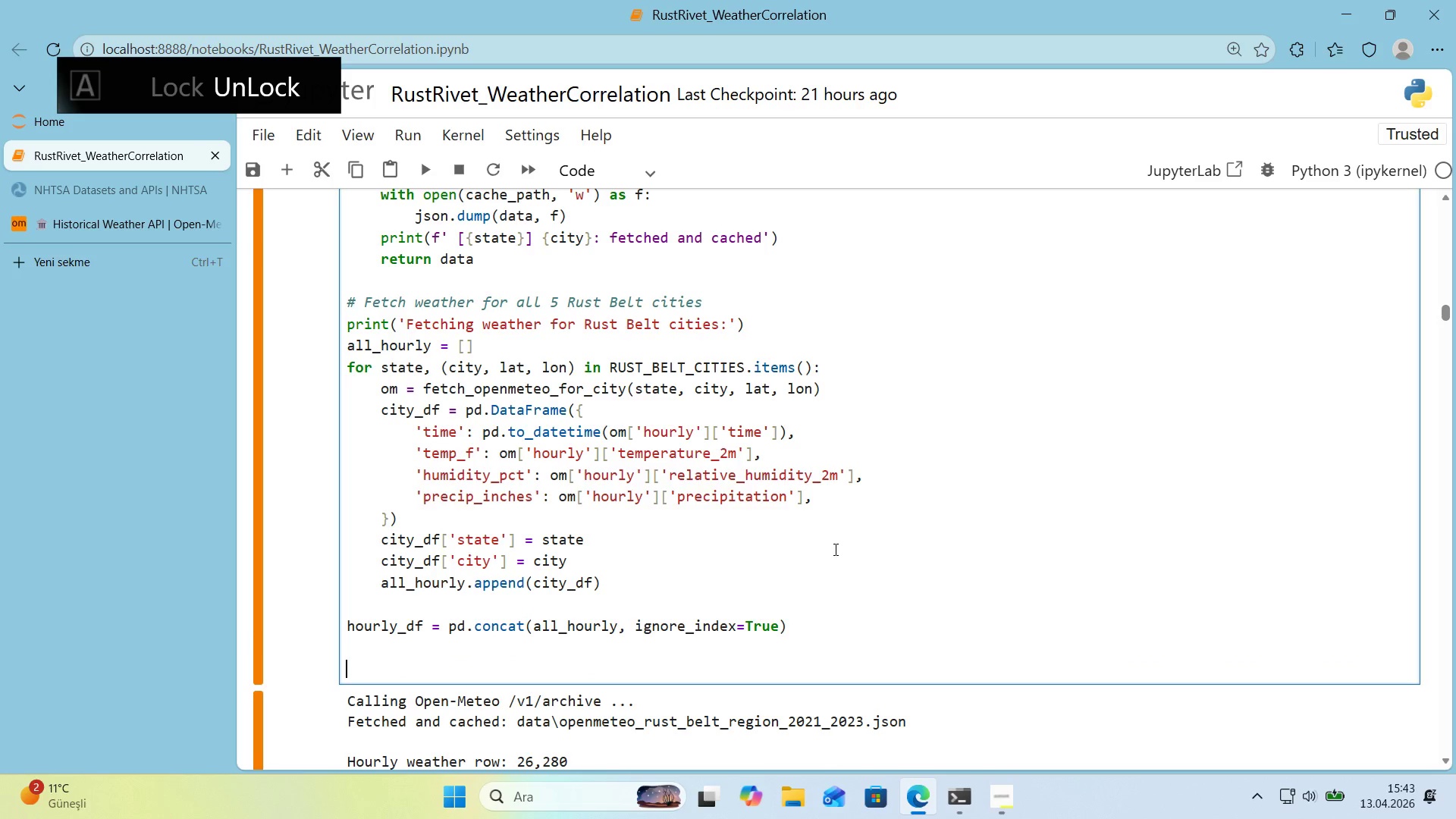 
type(pr'nt*()
 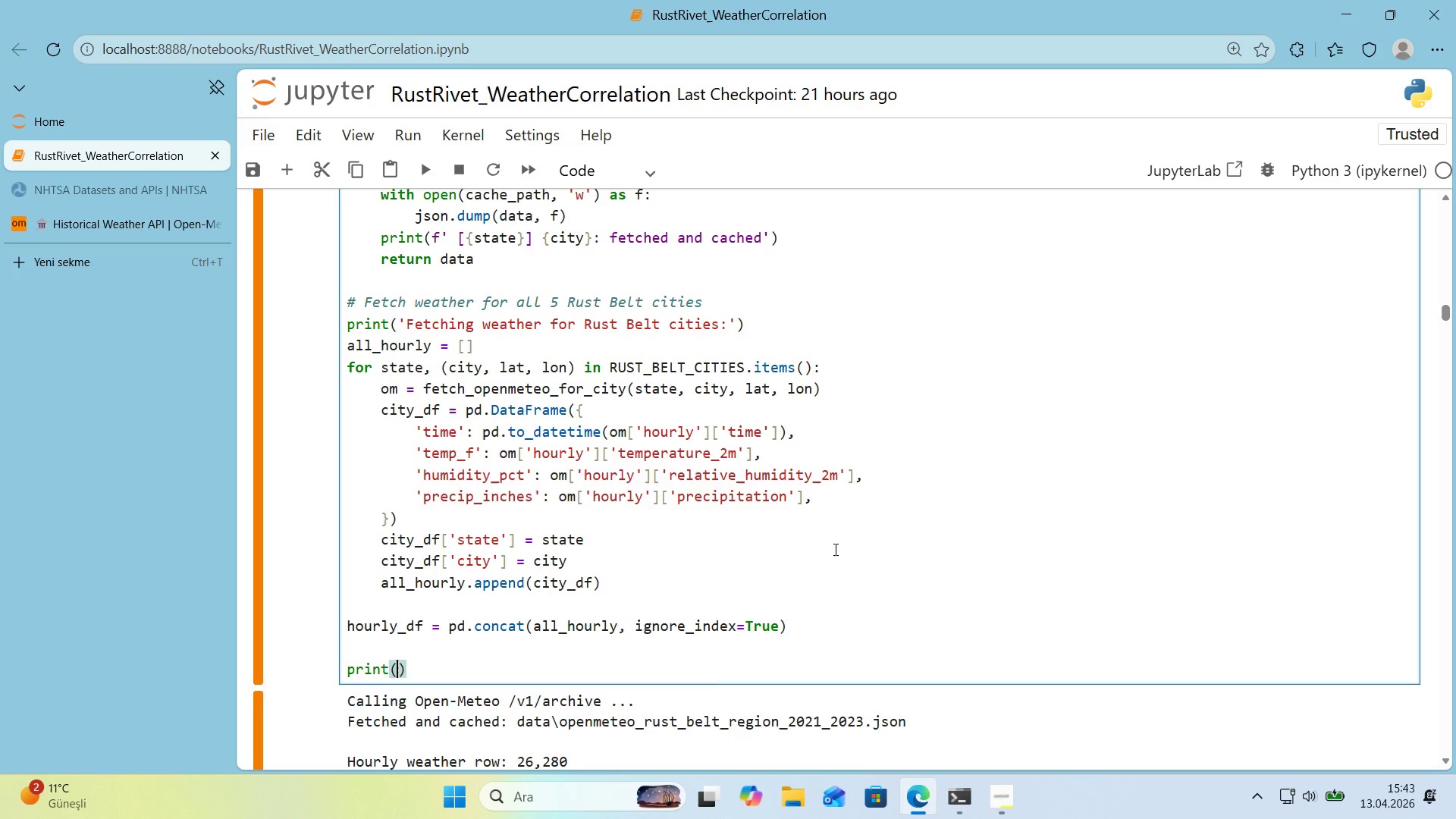 
 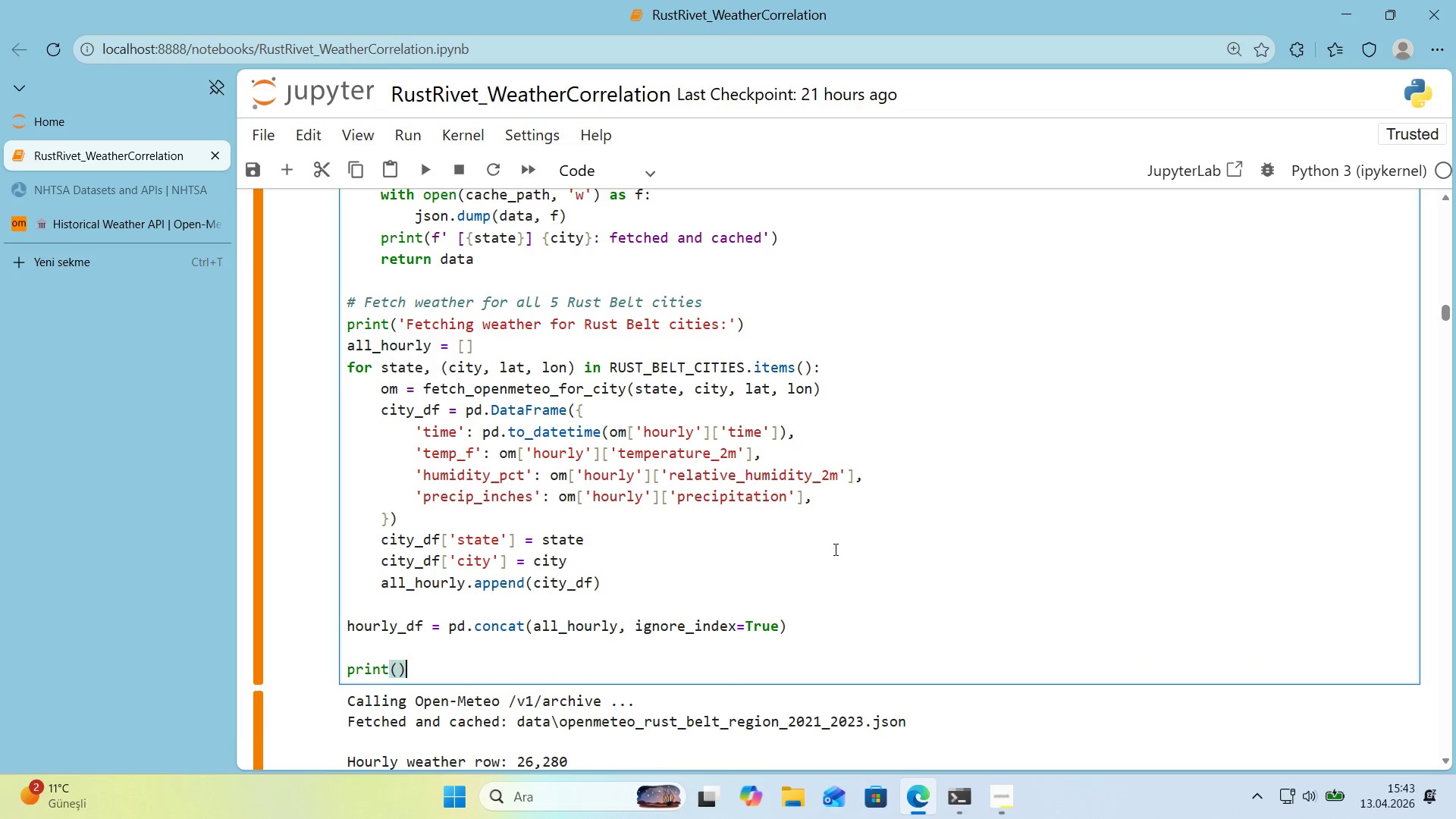 
key(ArrowLeft)
 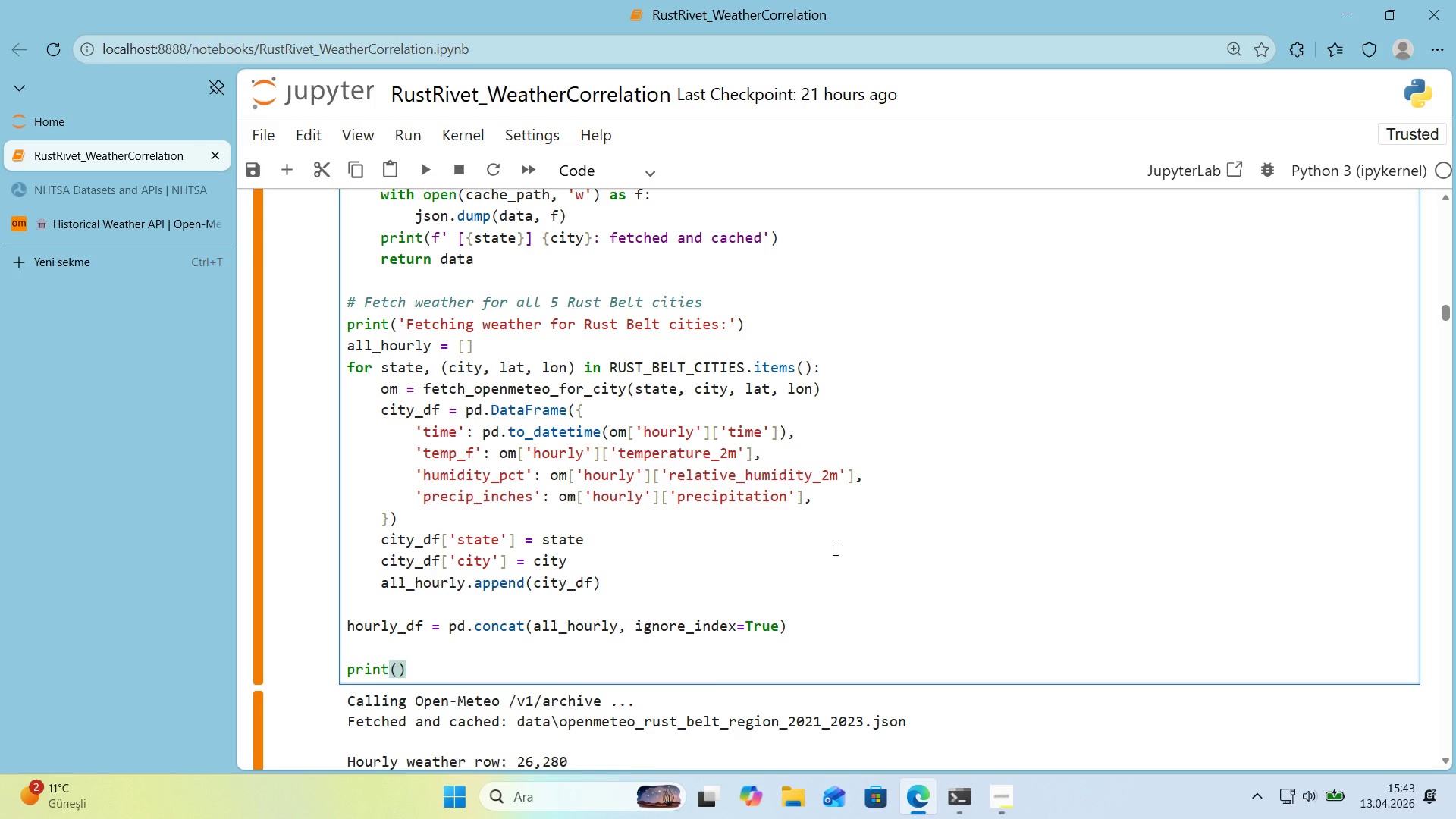 
type(f@@)
 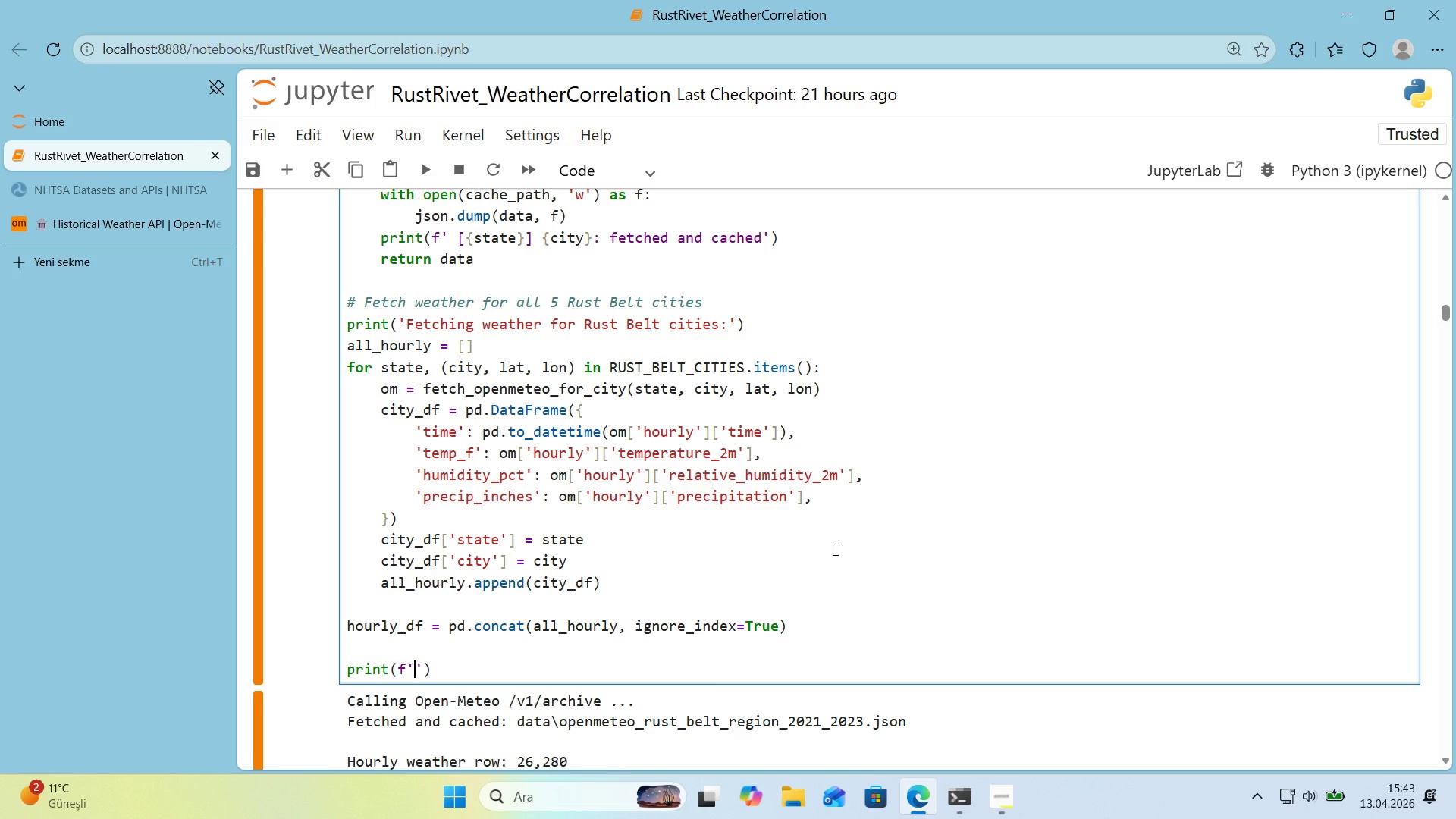 
 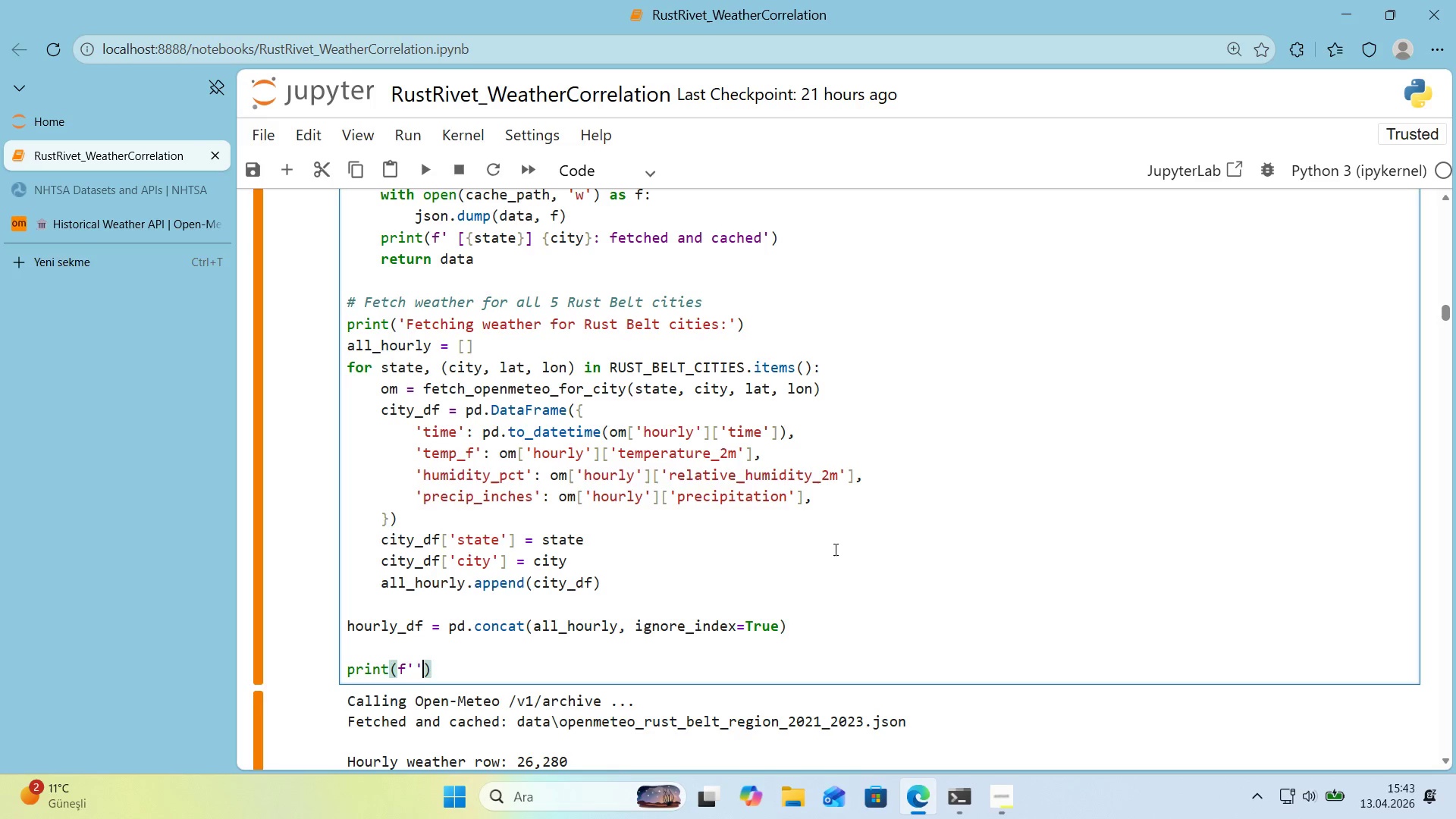 
key(ArrowLeft)
 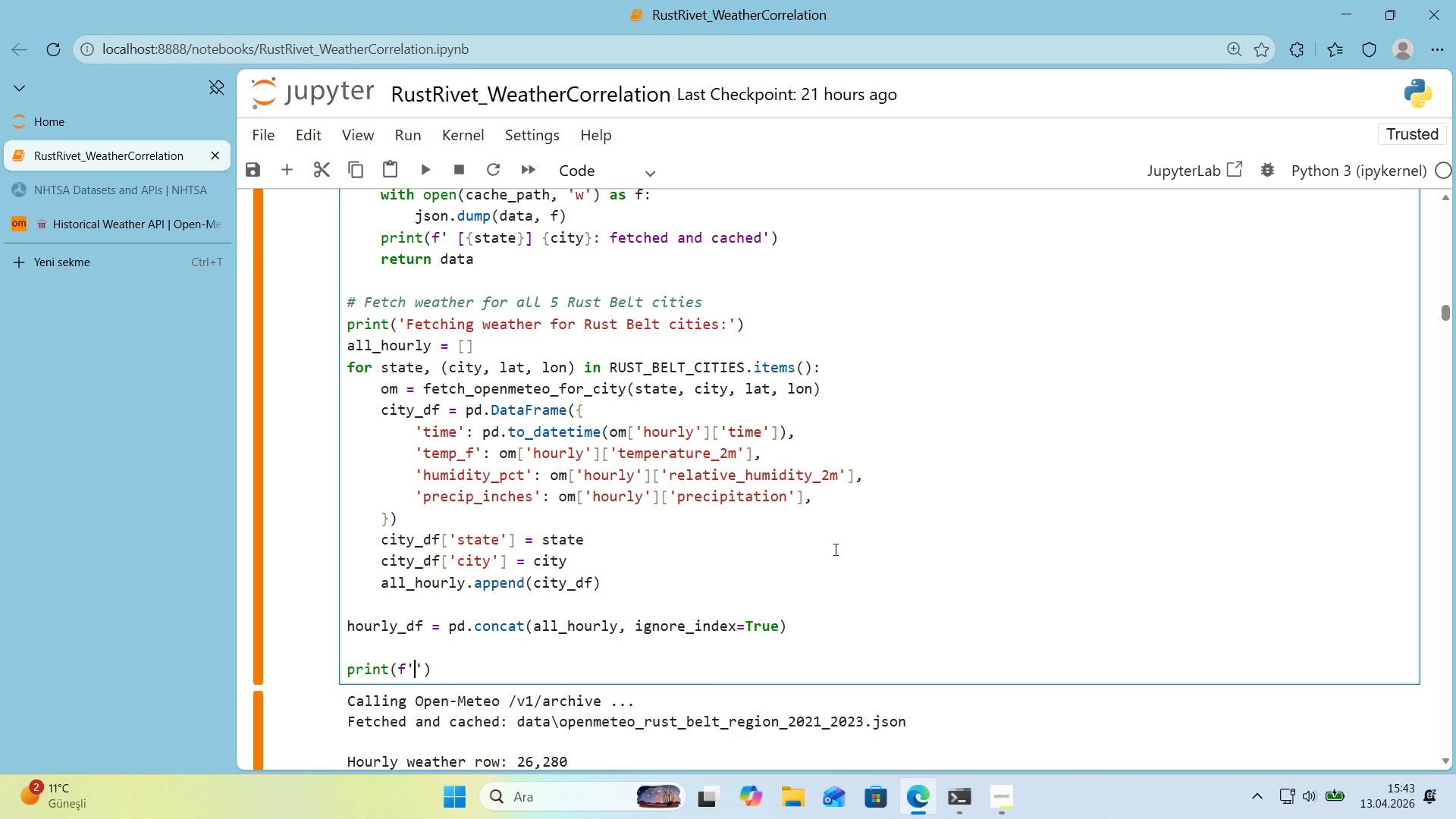 
key(Alt+Control+IntlYen)
 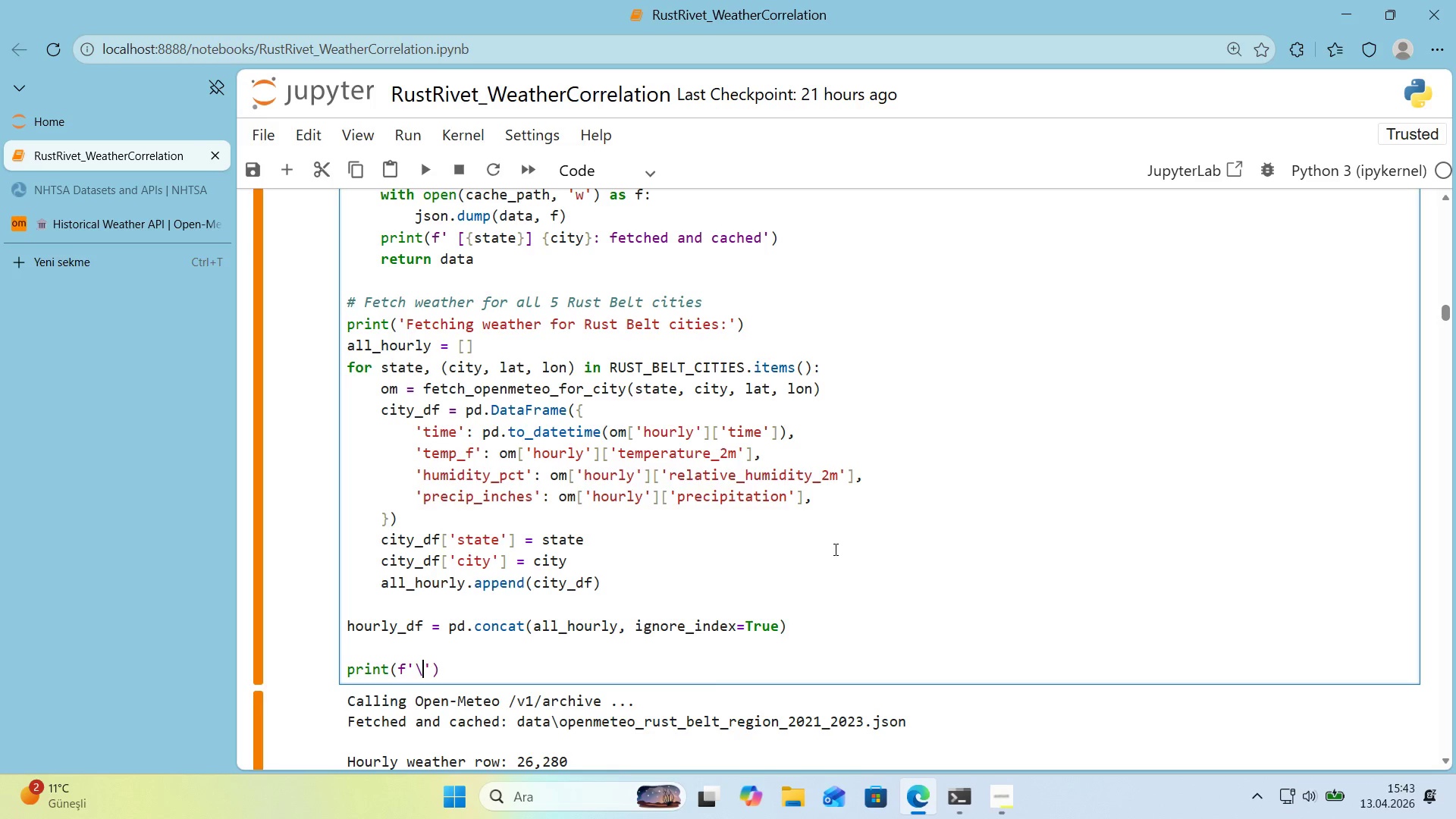 
type(nTotal hourly weather rows>  )
 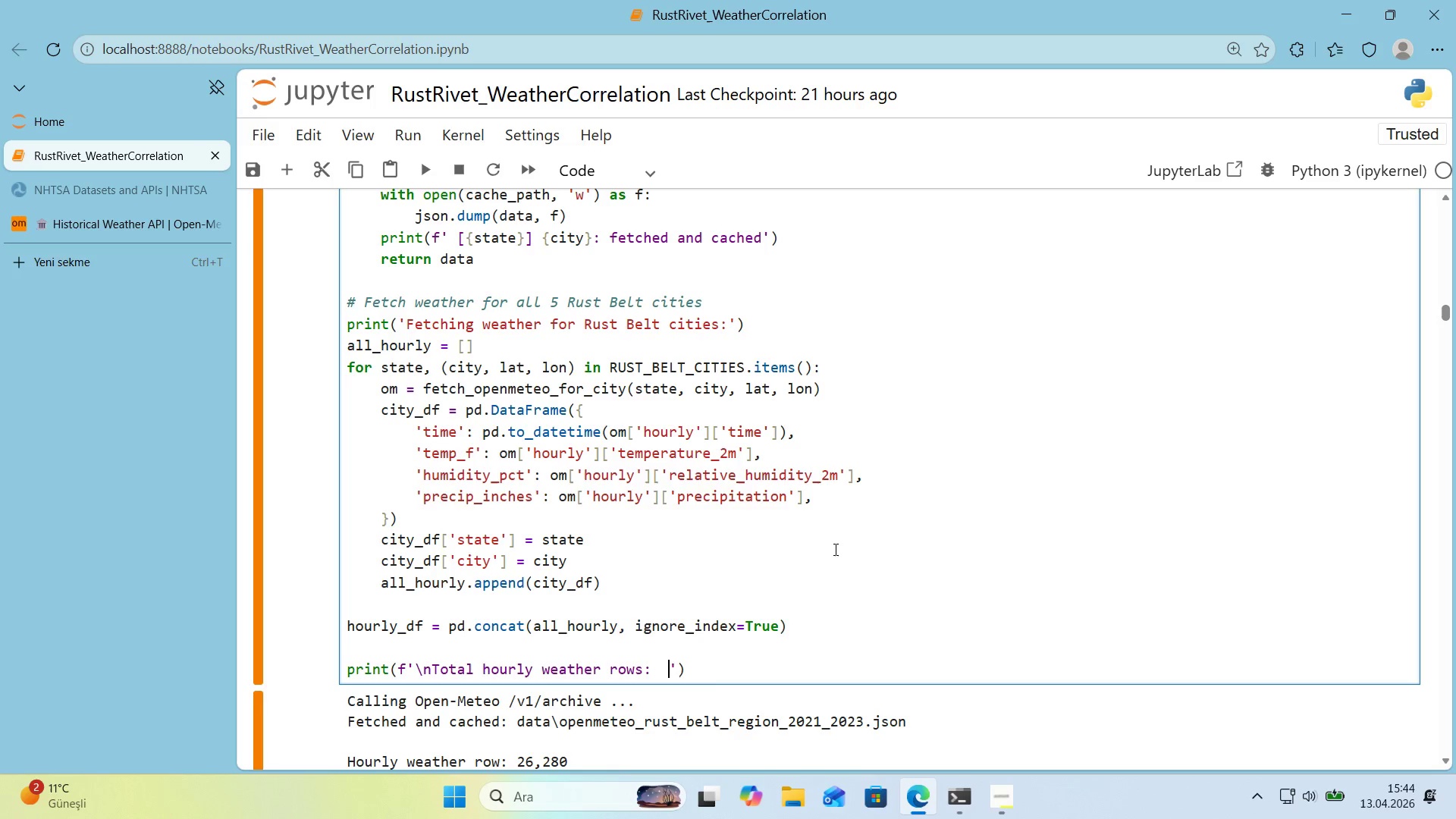 
key(Alt+Control+7)
 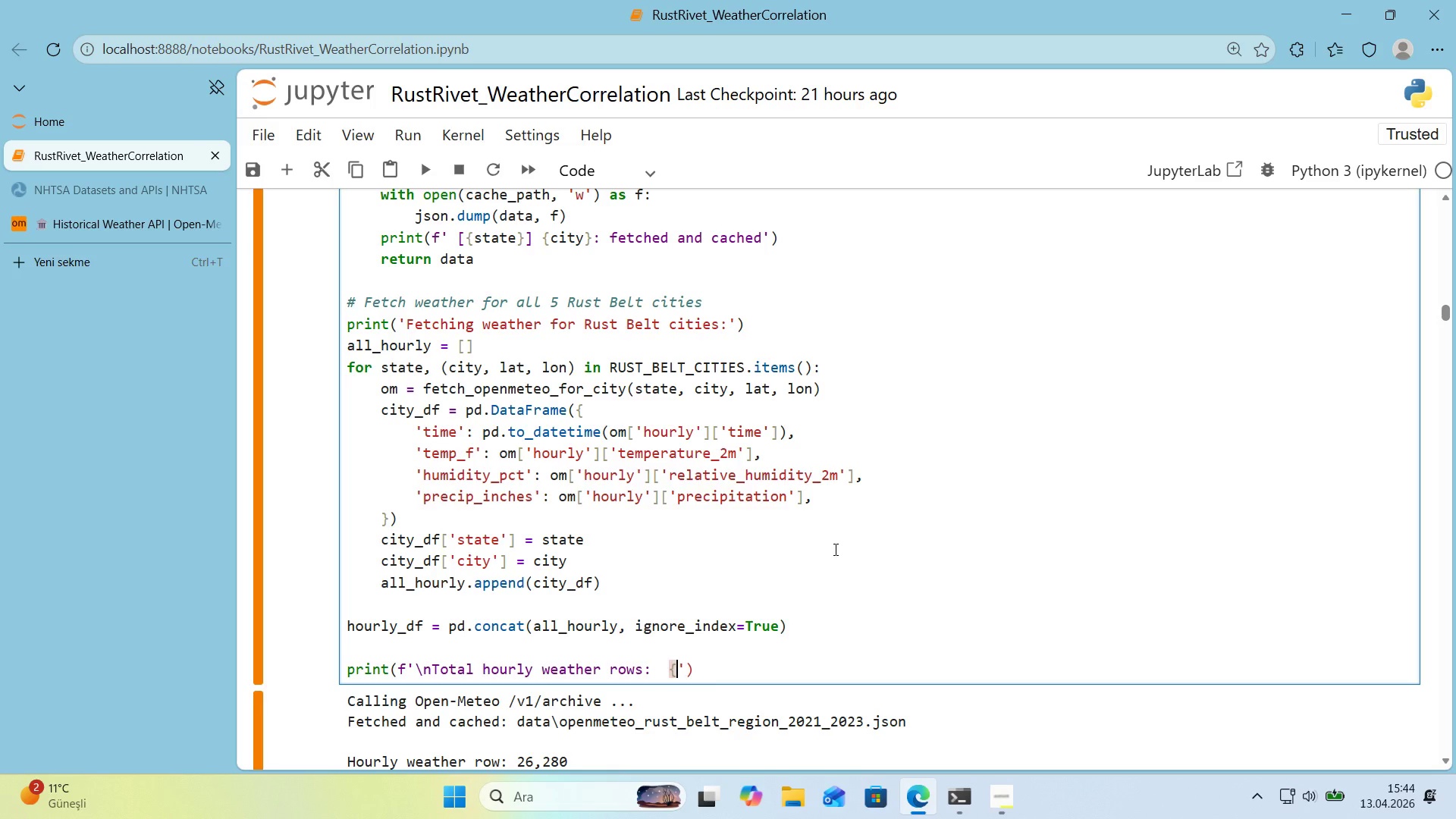 
key(Alt+Control+0)
 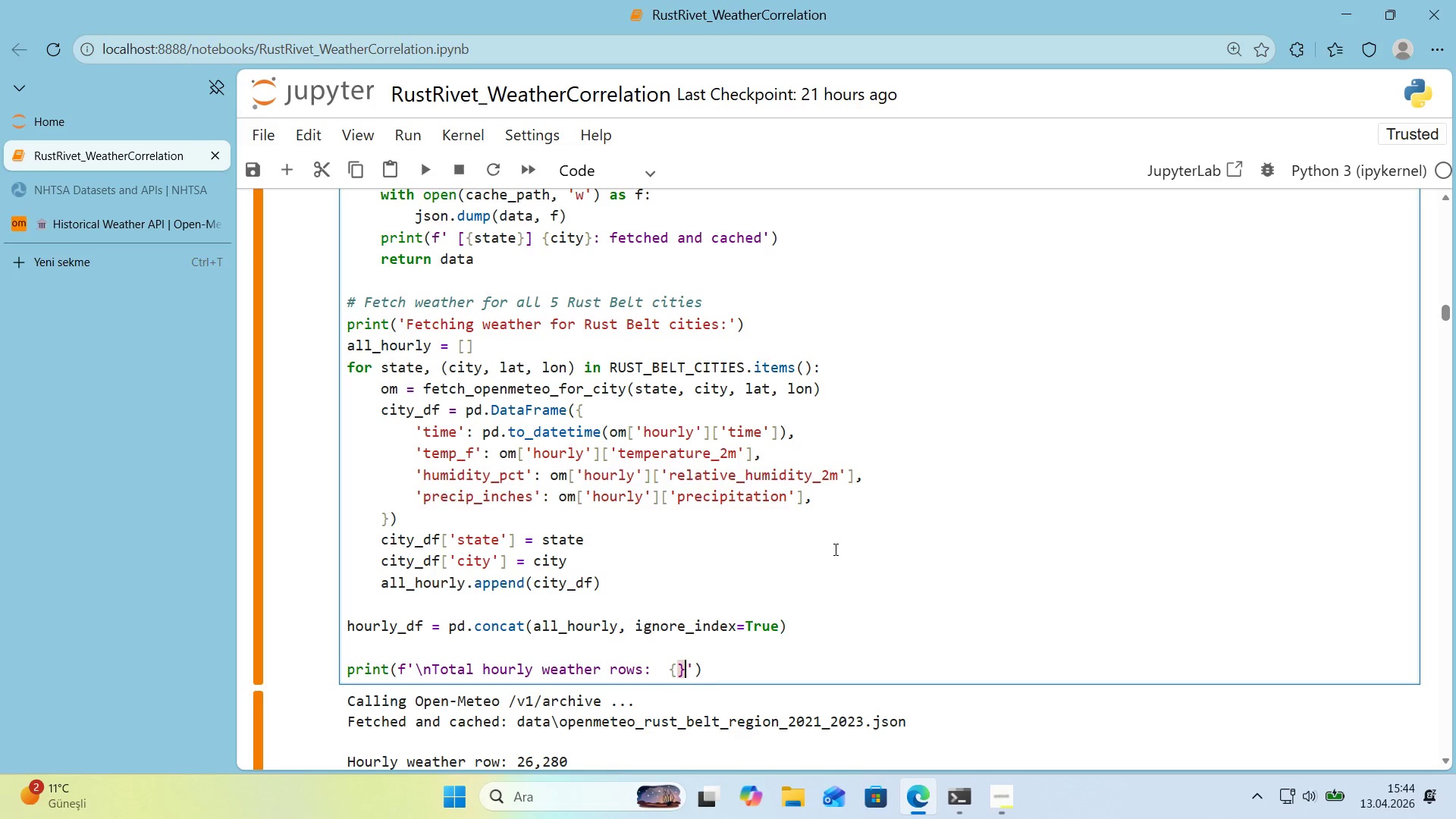 
key(ArrowLeft)
 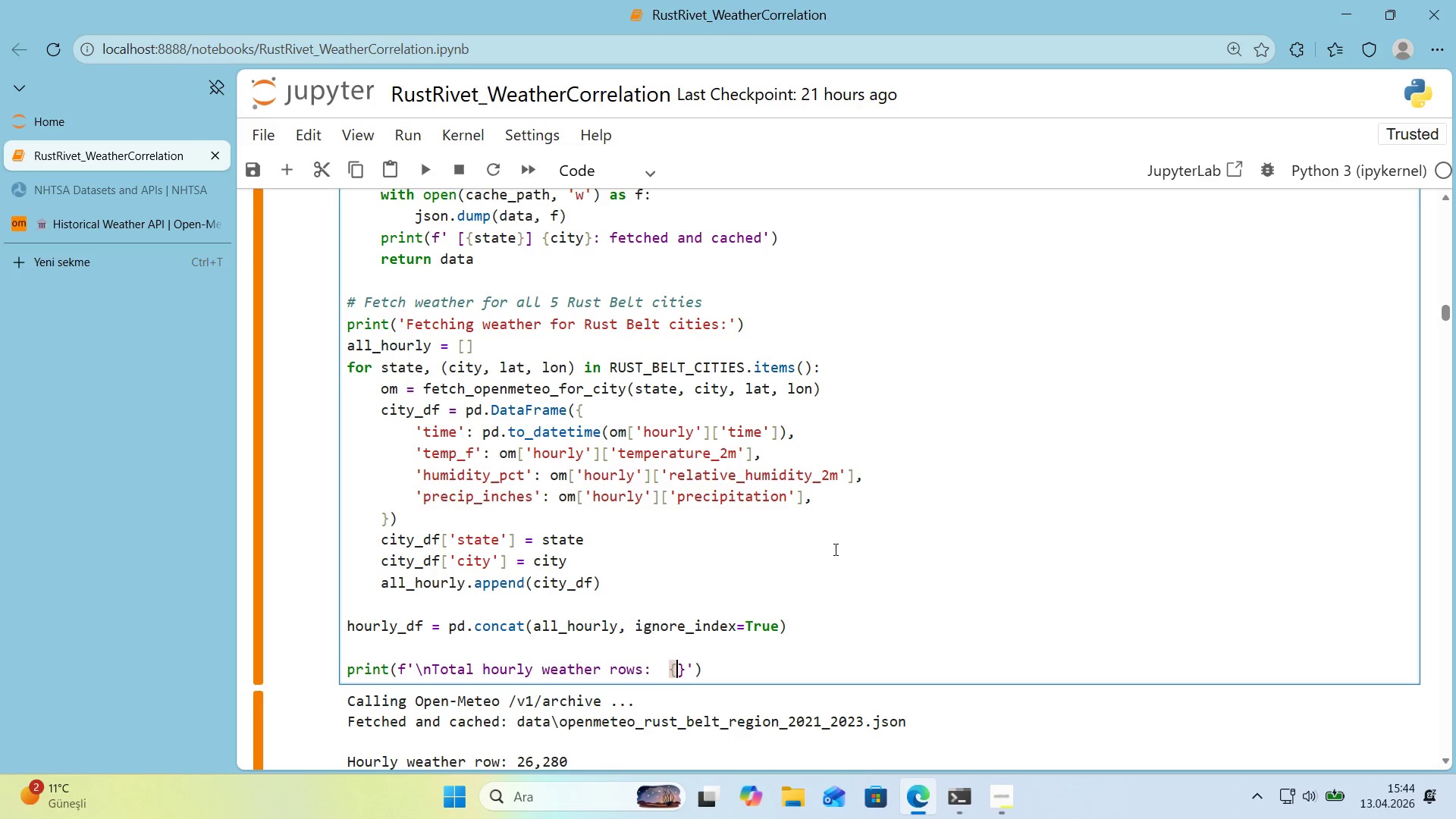 
type(len*()
 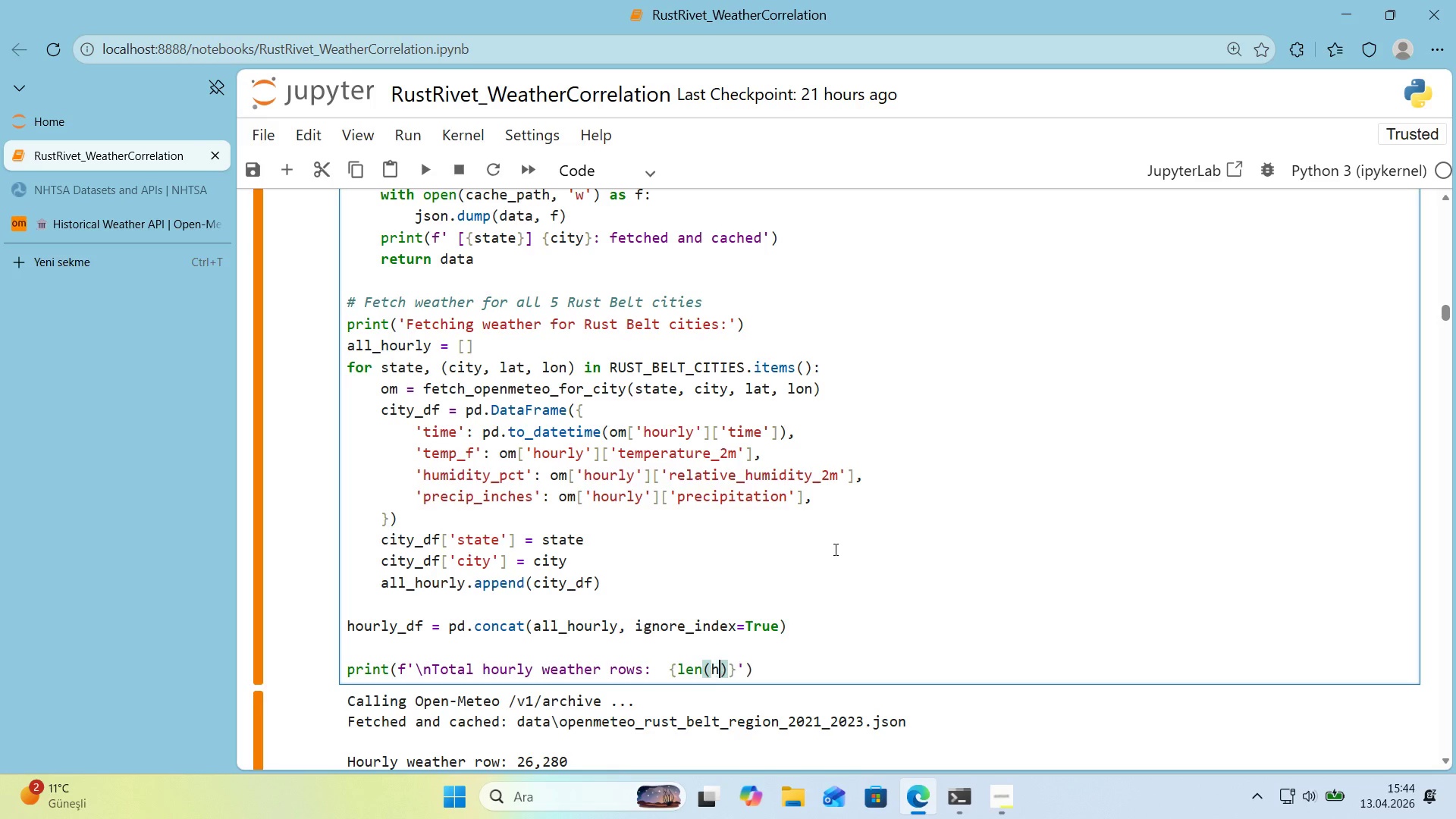 
 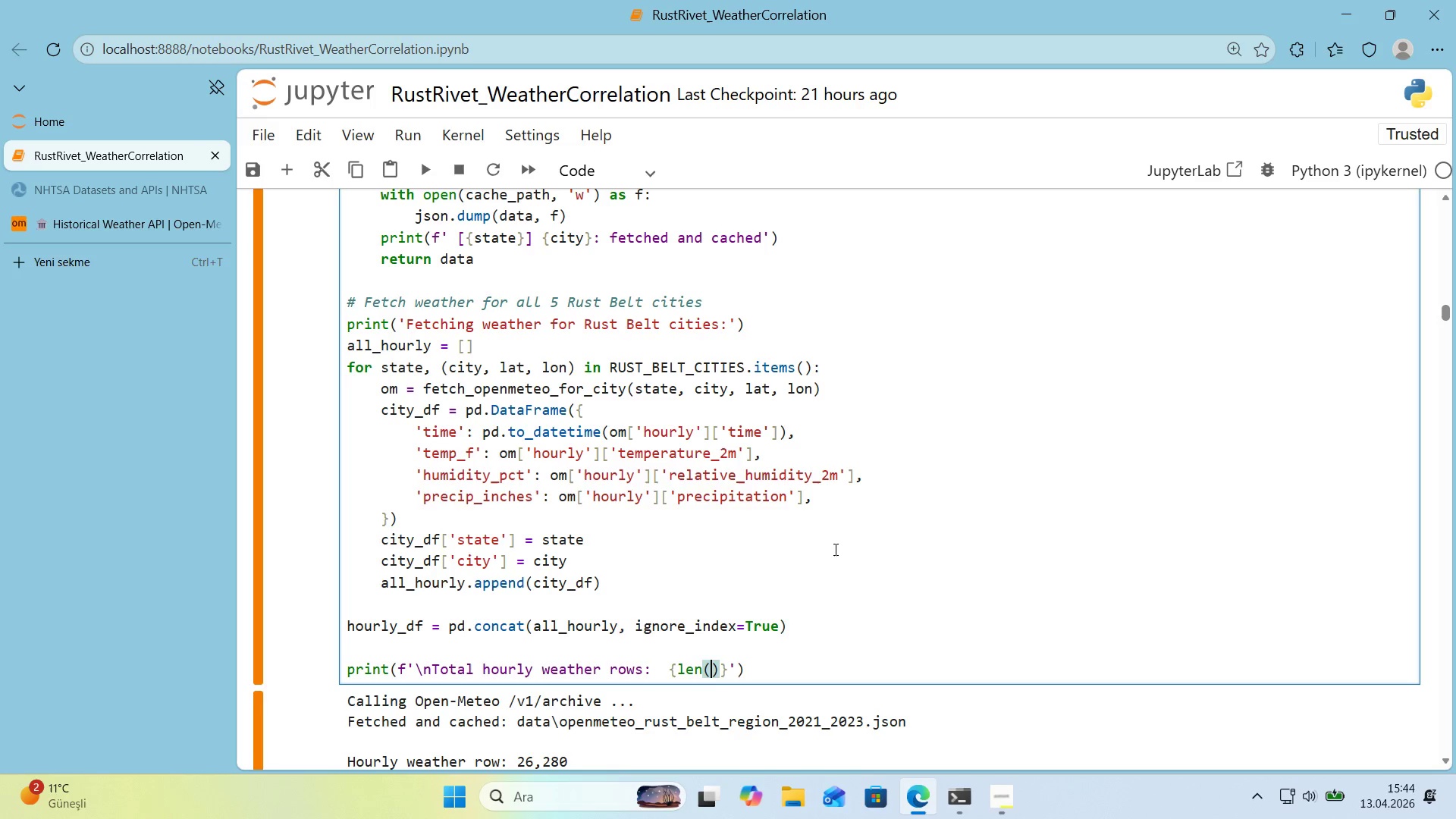 
key(ArrowLeft)
 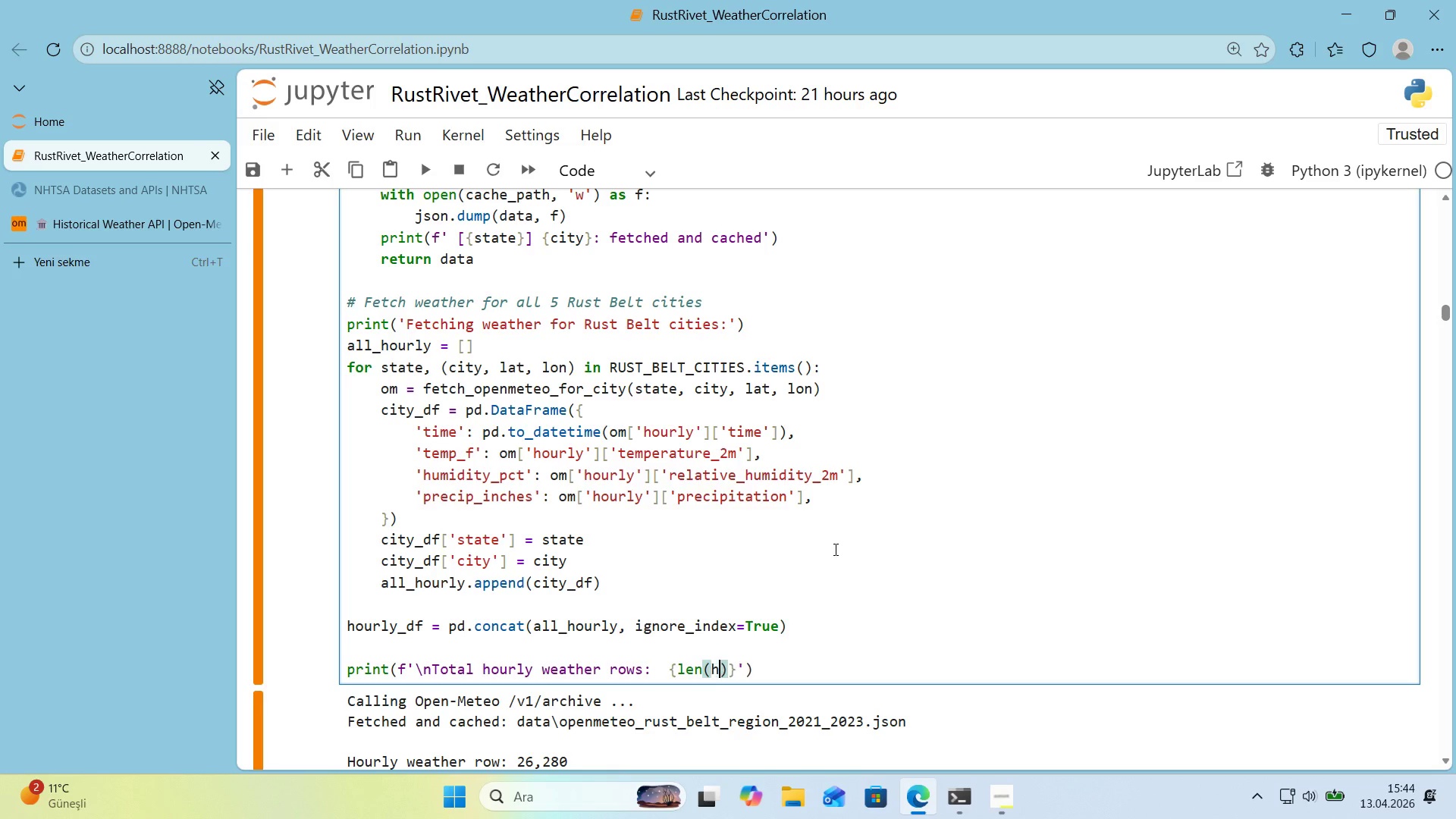 
type(hourly_df)
 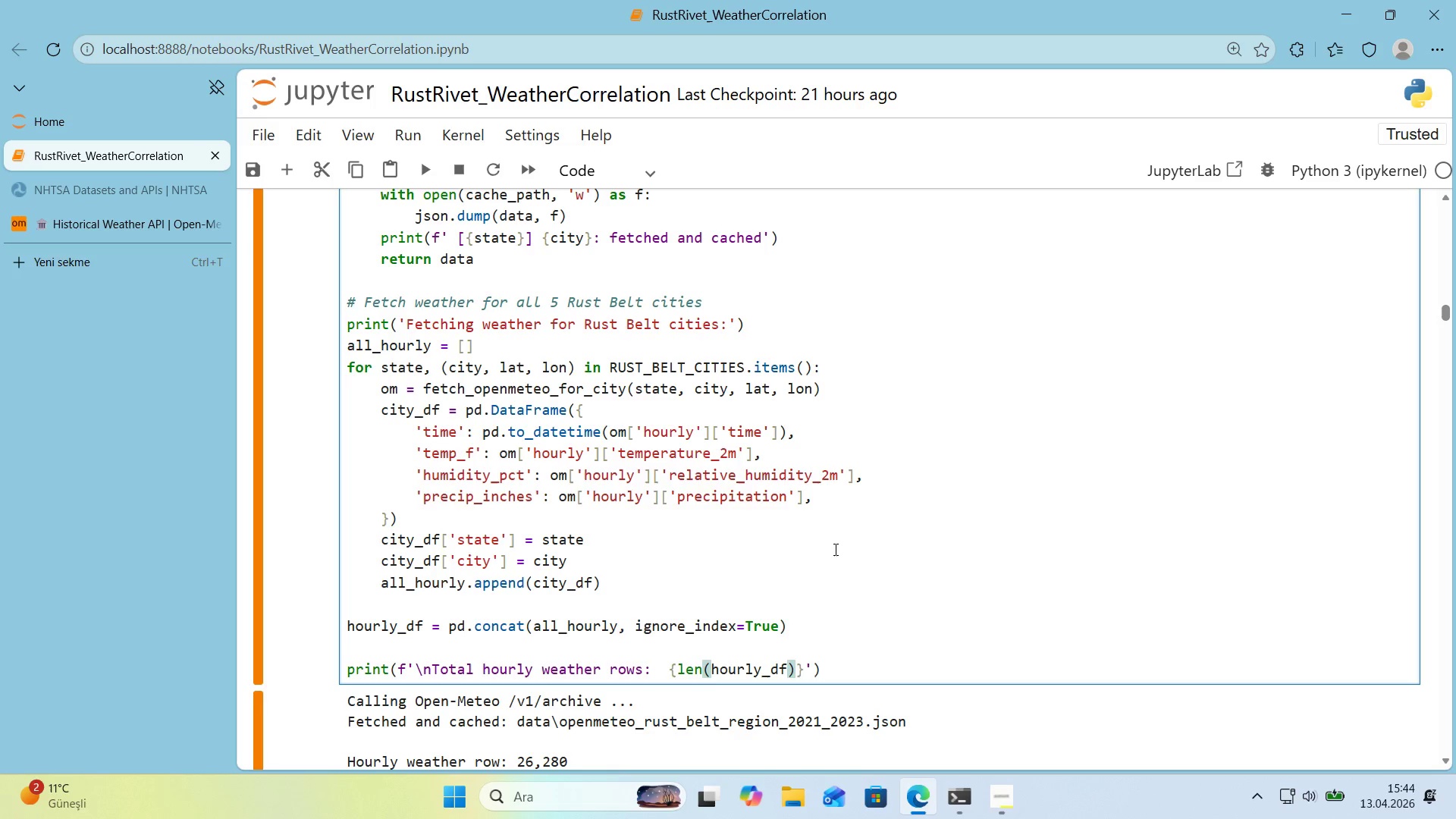 
key(ArrowRight)
 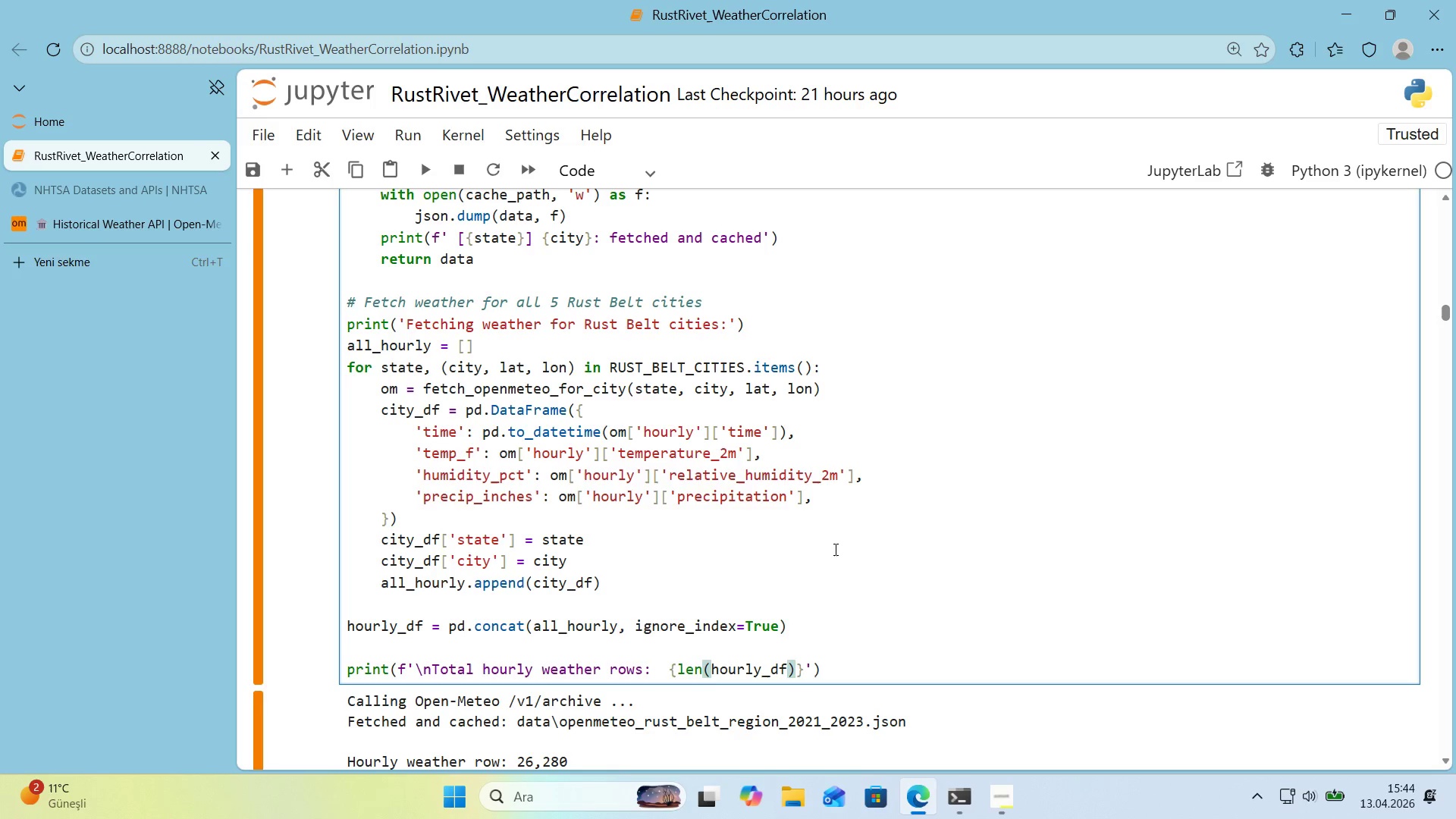 
key(Shift+ShiftRight)
 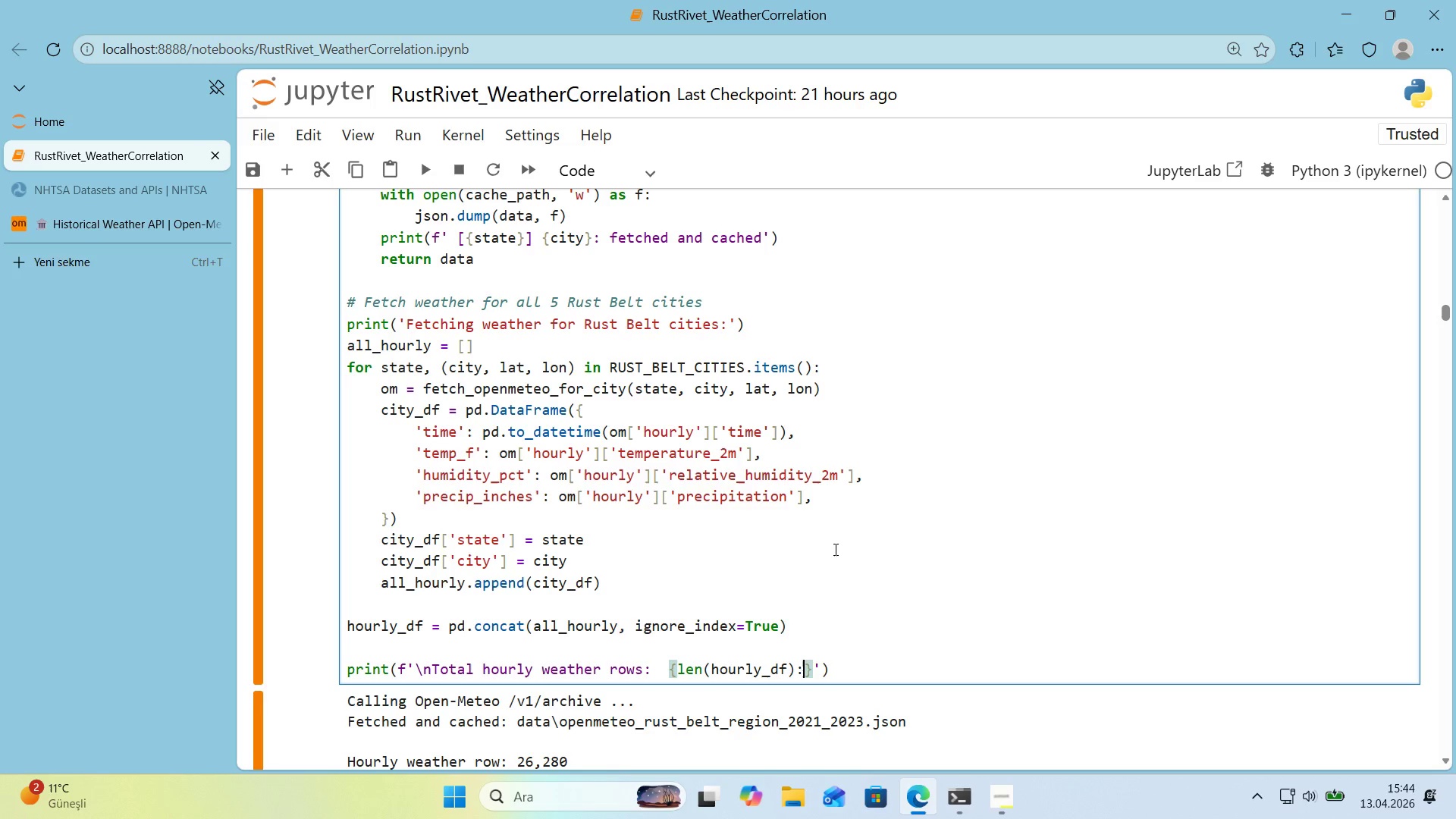 
key(Shift+Period)
 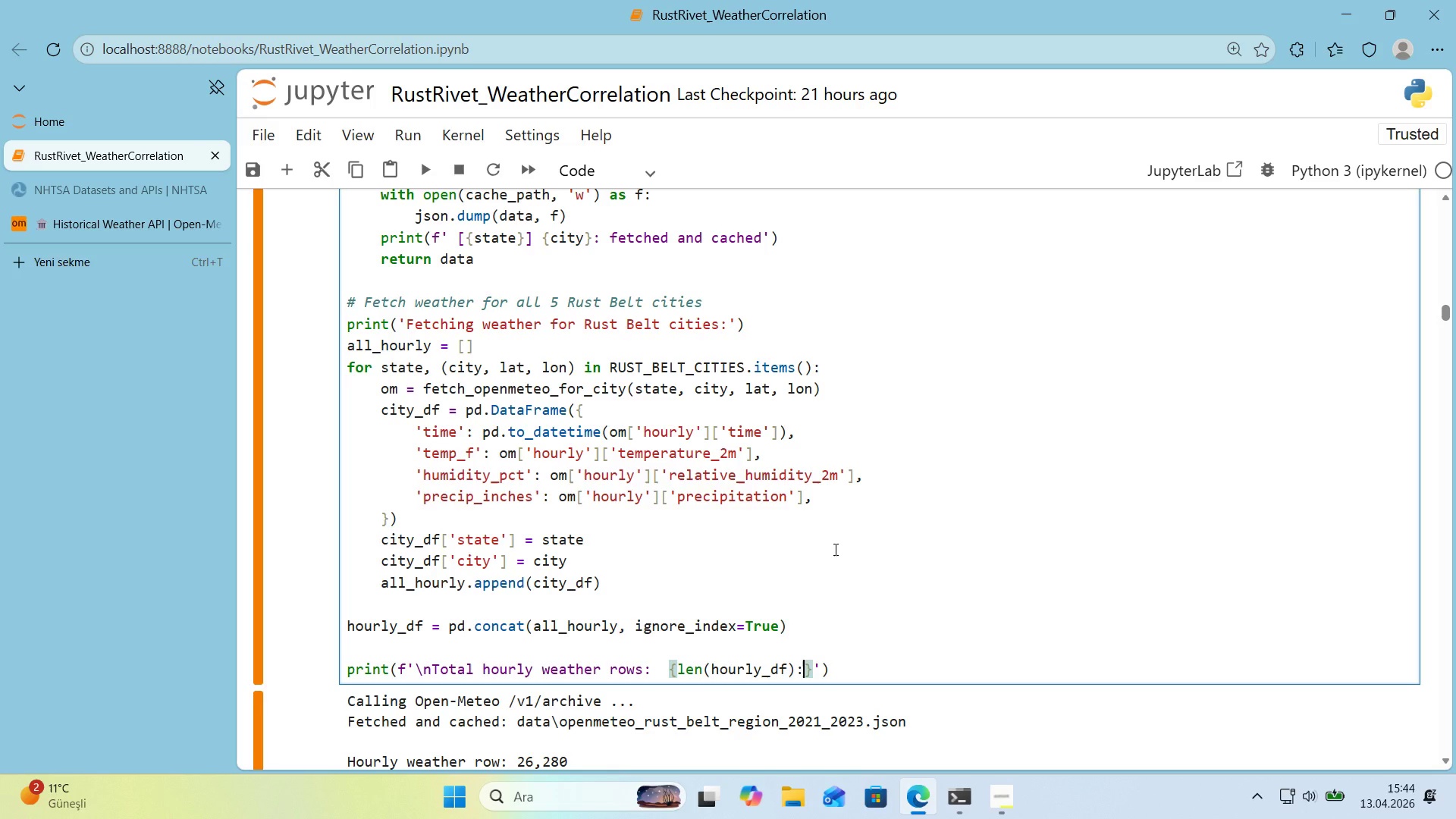 
key(Comma)
 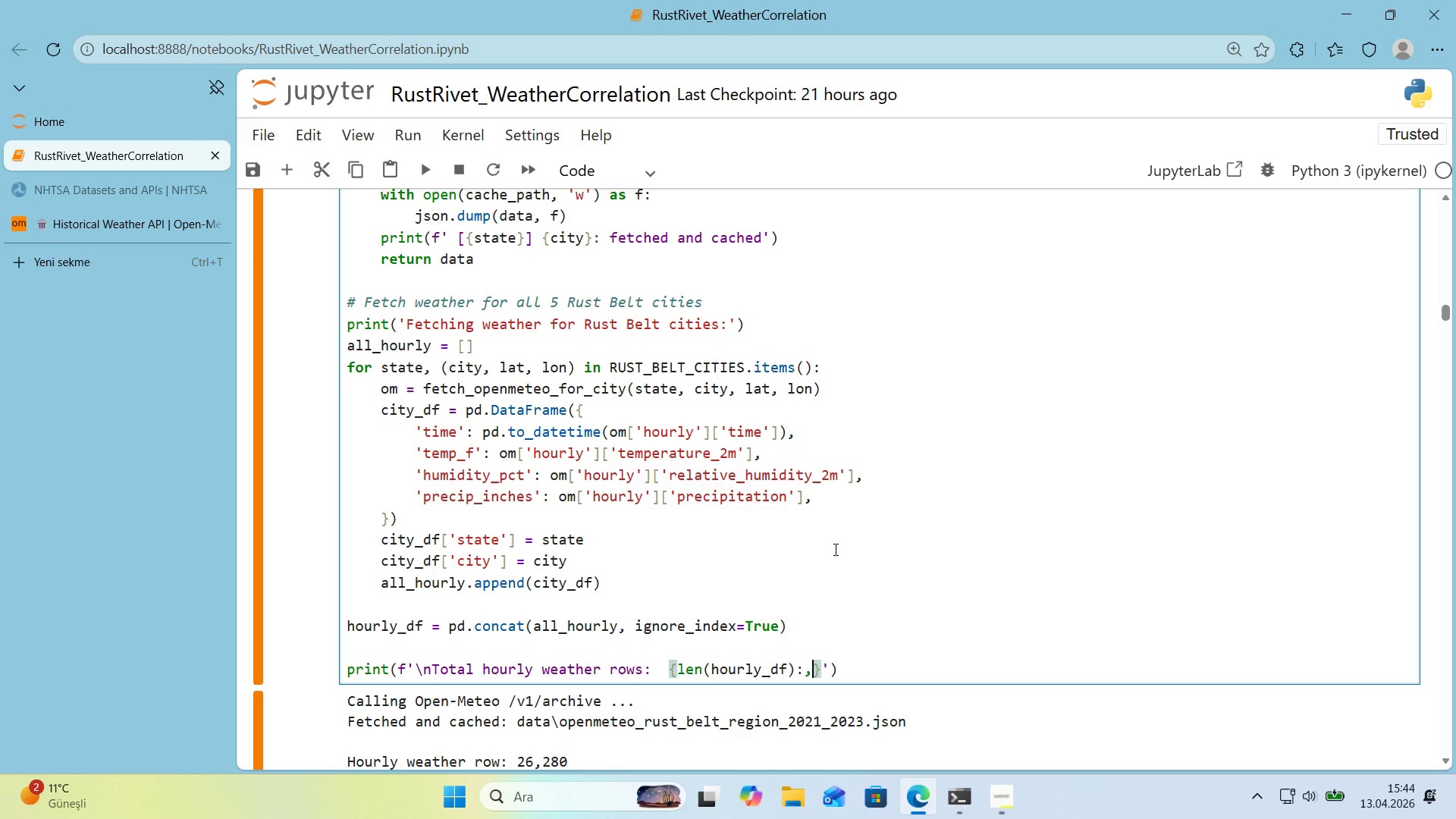 
key(ArrowRight)
 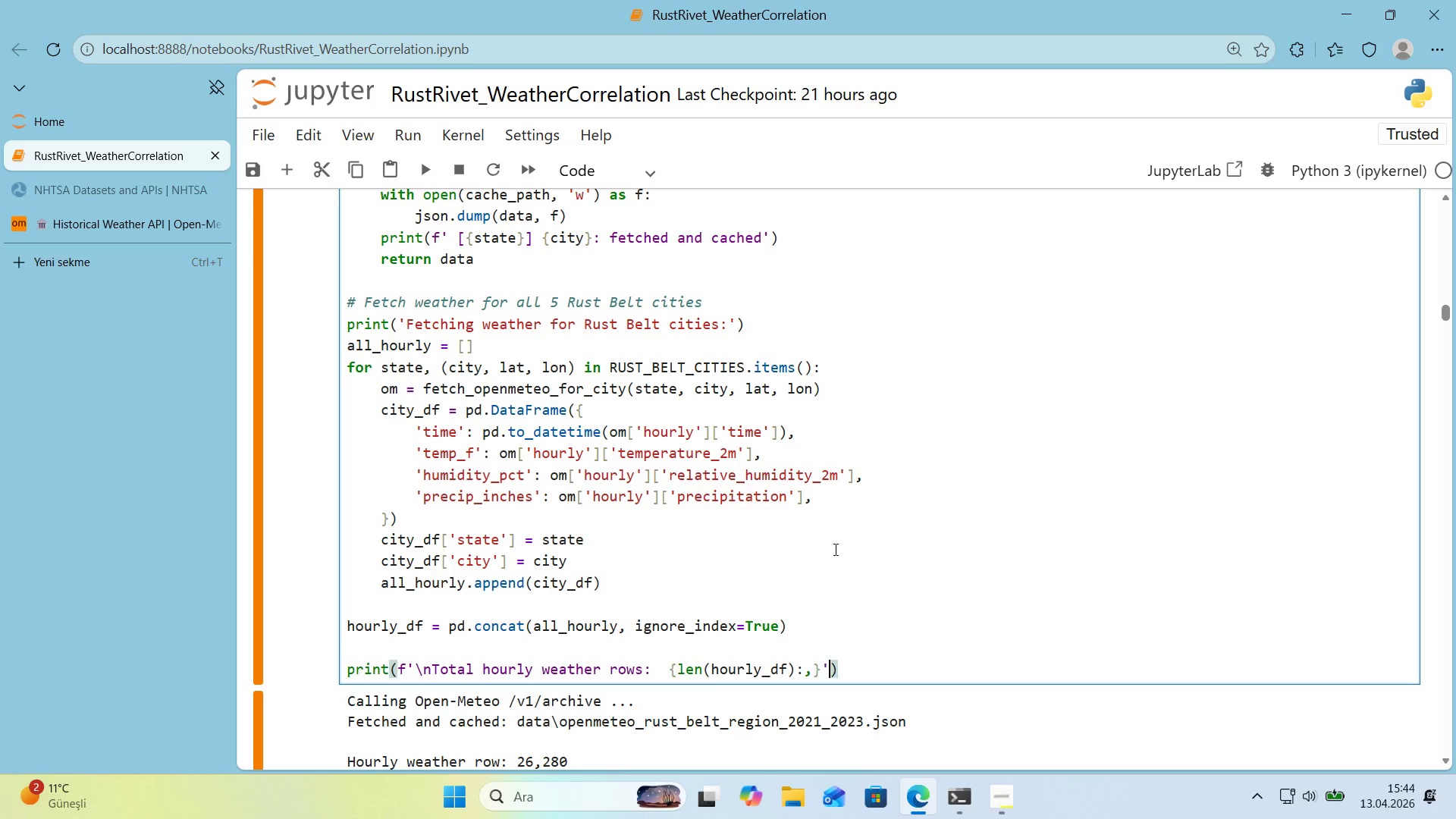 
key(ArrowRight)
 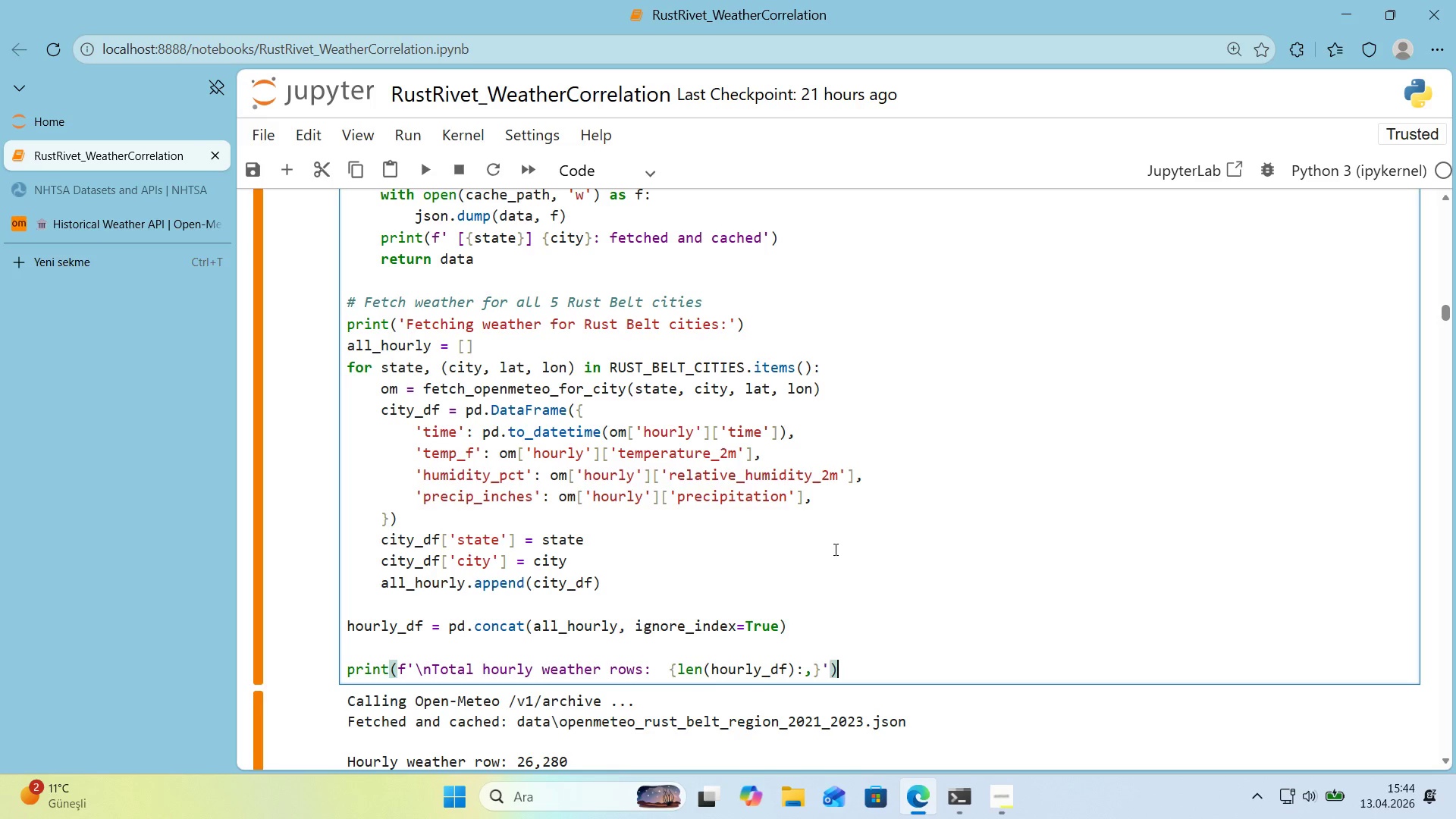 
key(ArrowRight)
 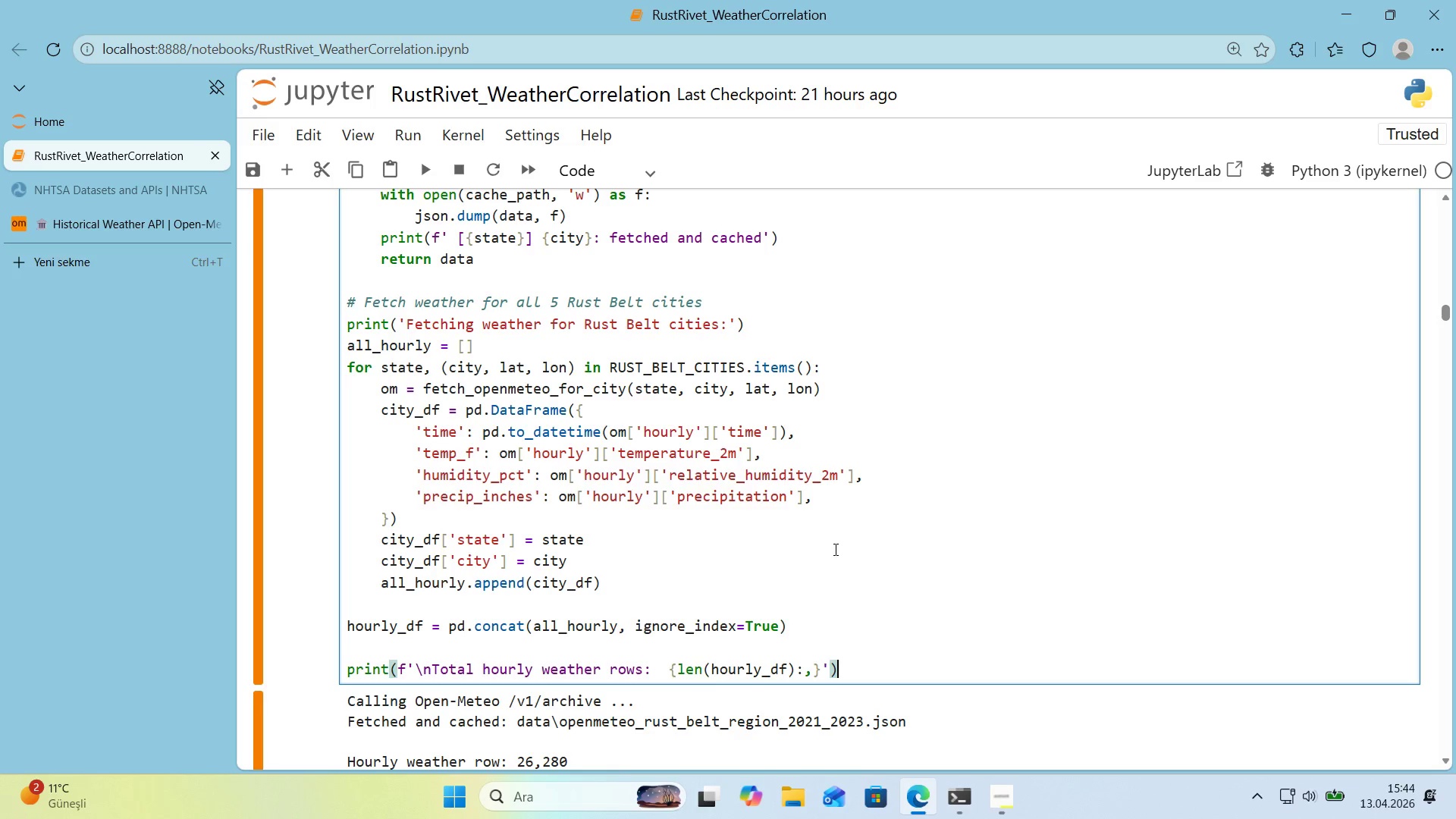 
key(Enter)
 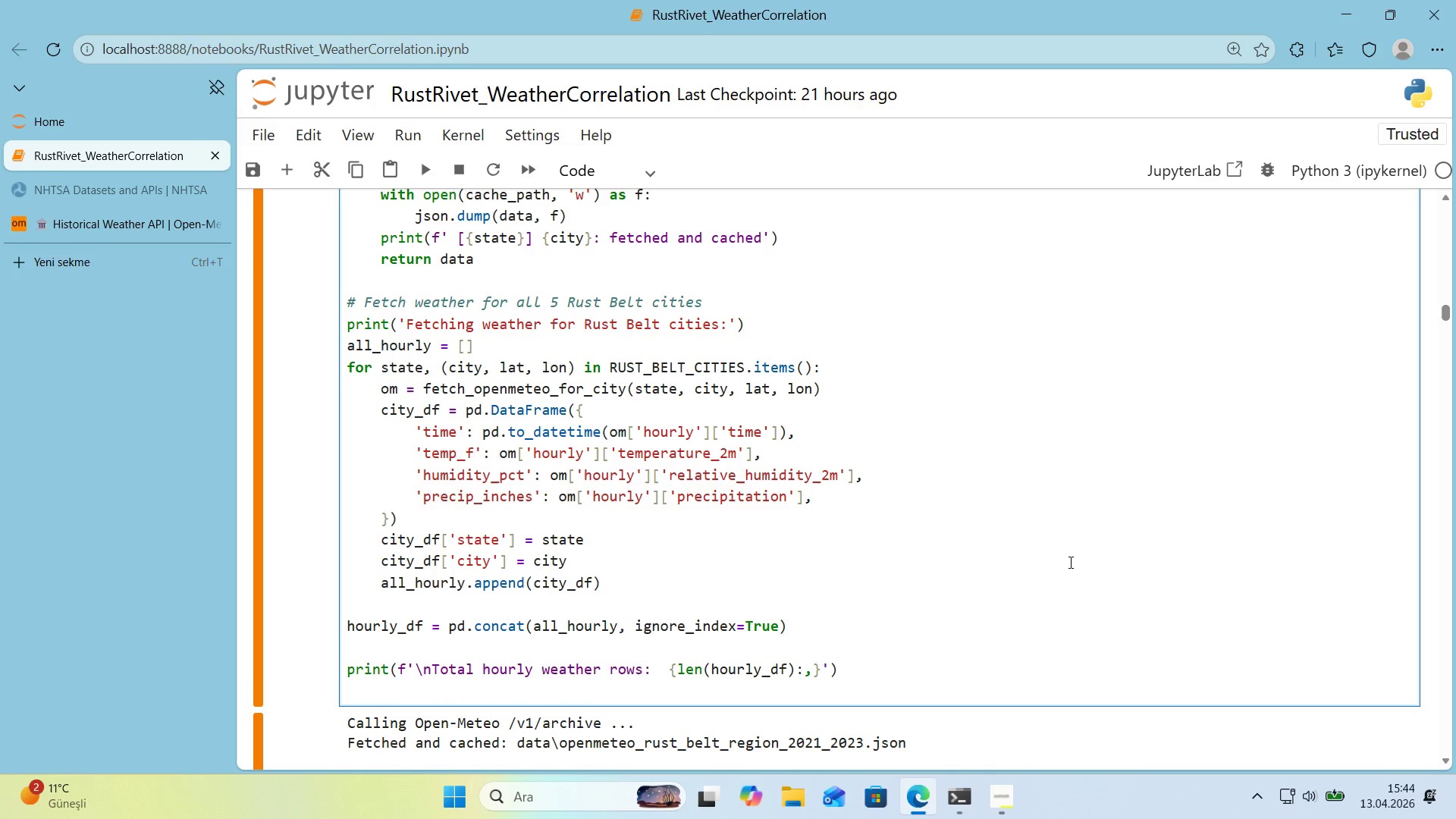 
type(pr'nt*()
 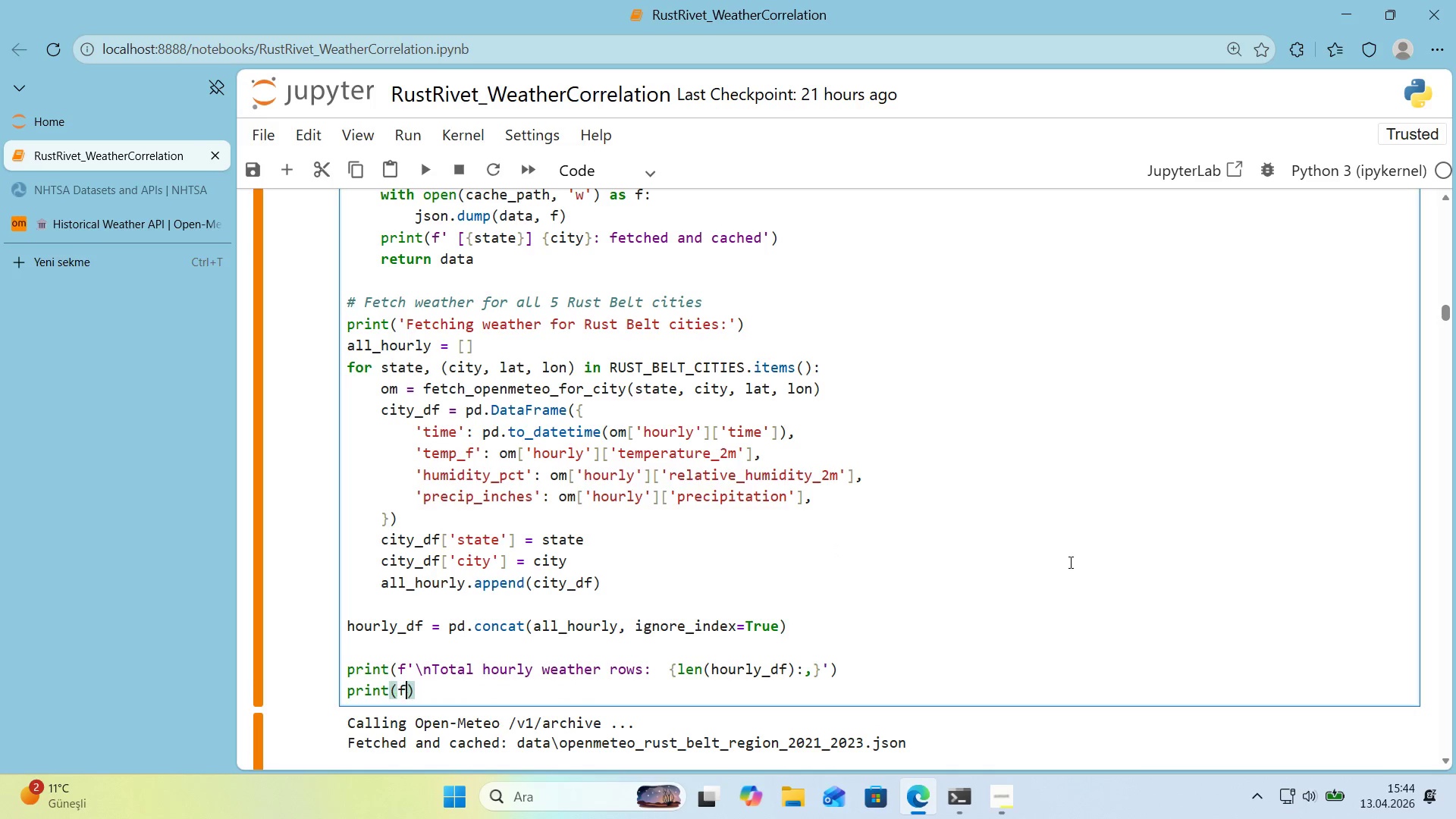 
 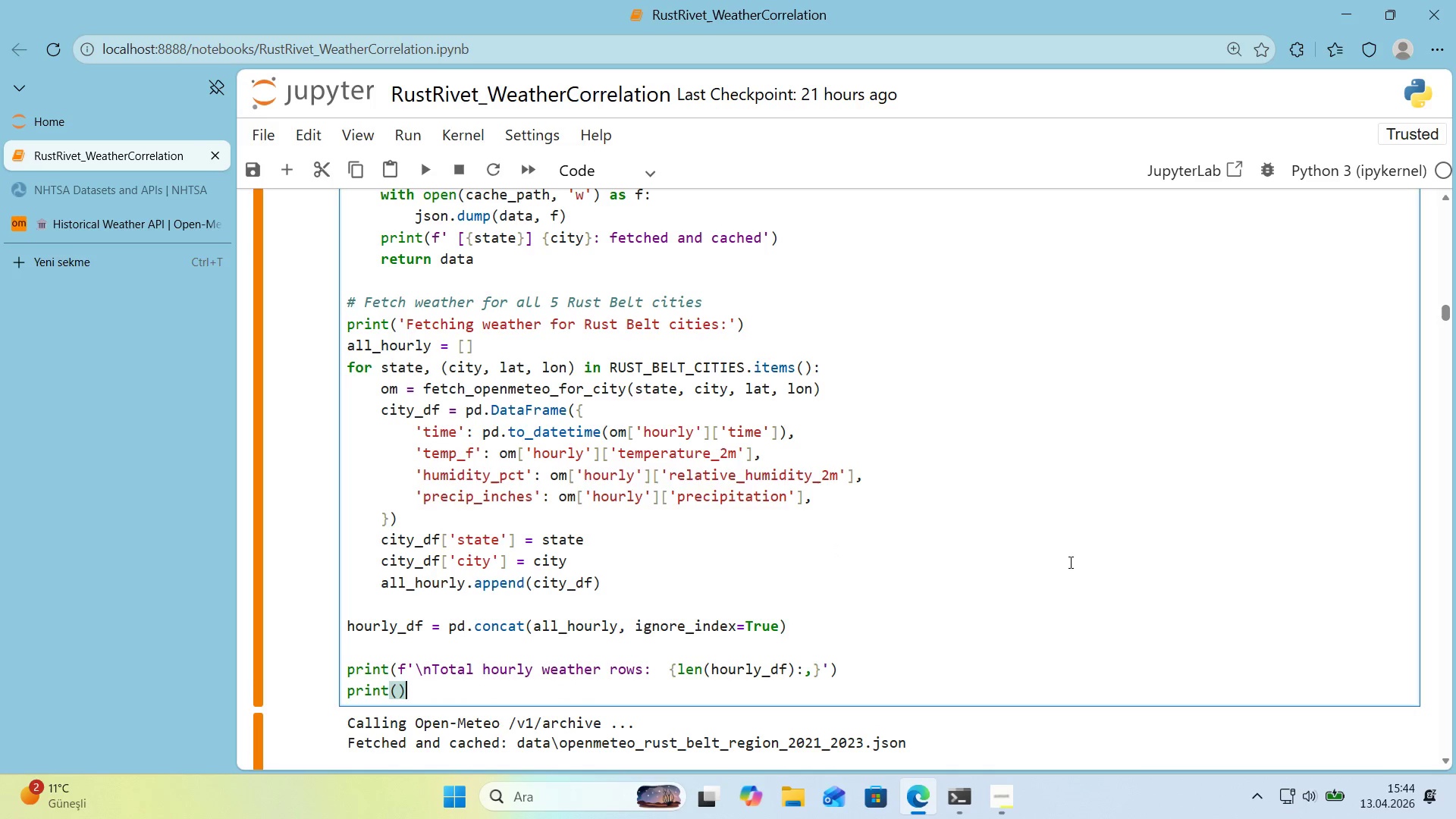 
key(ArrowLeft)
 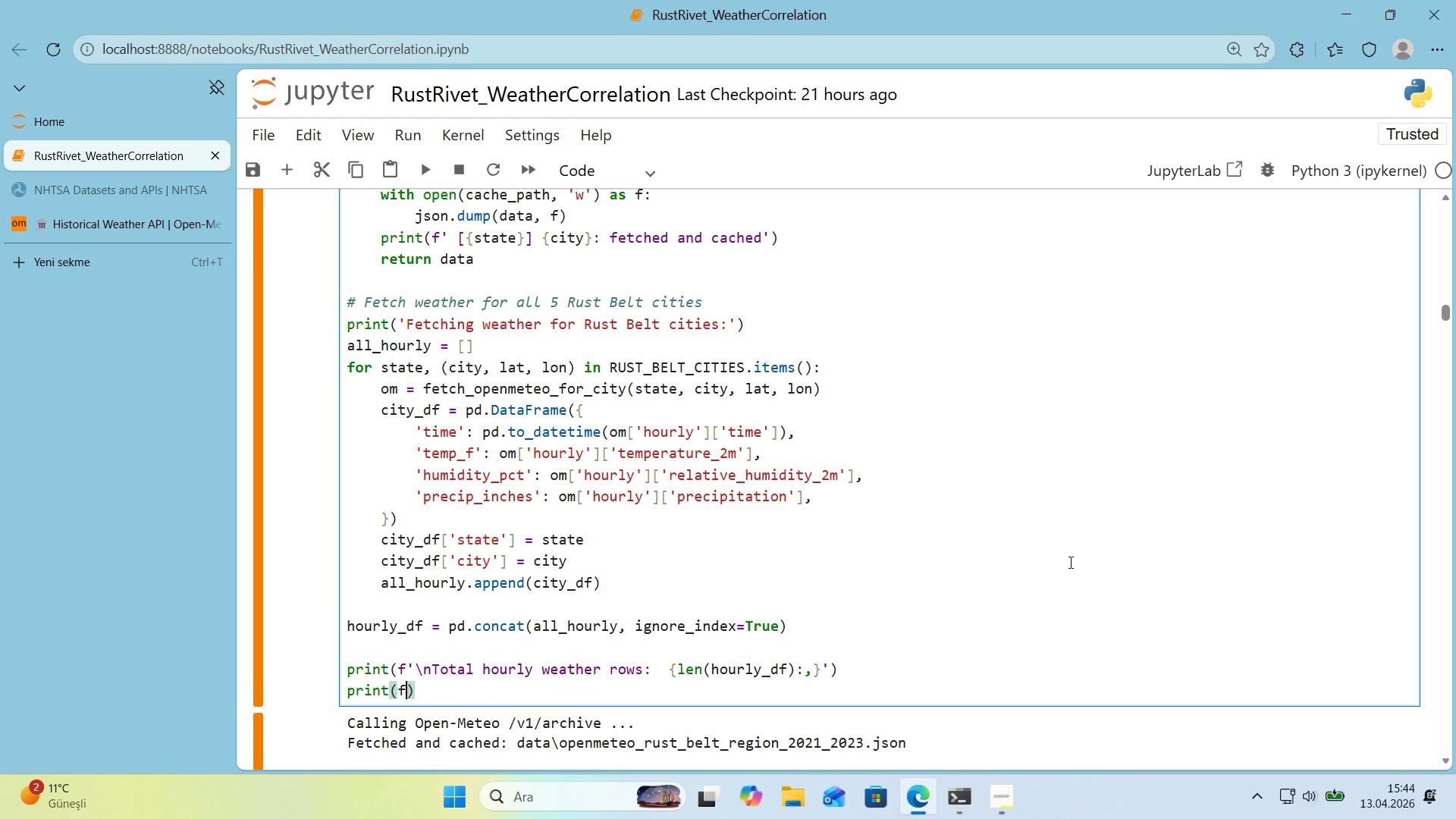 
type(f@@)
 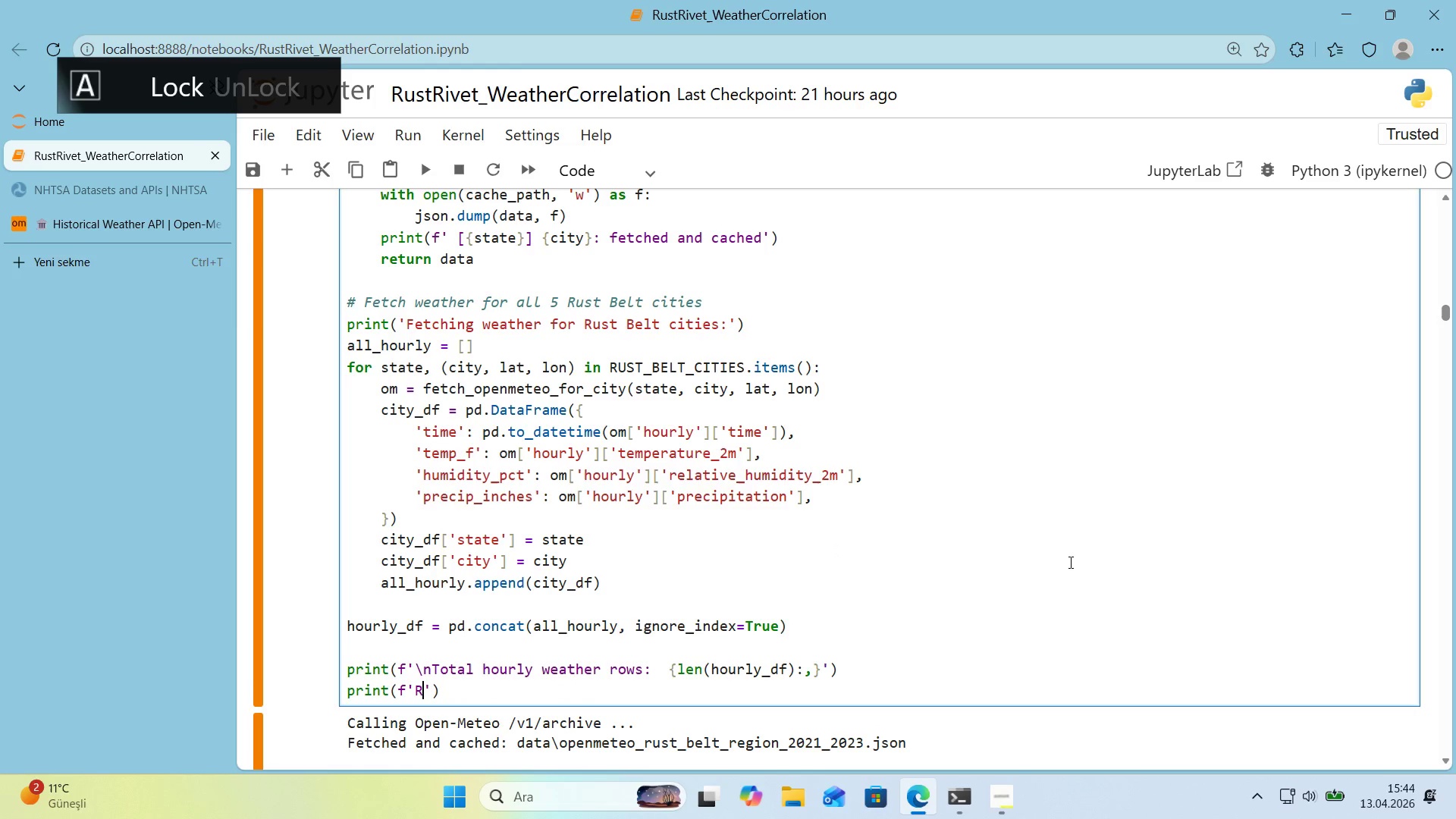 
 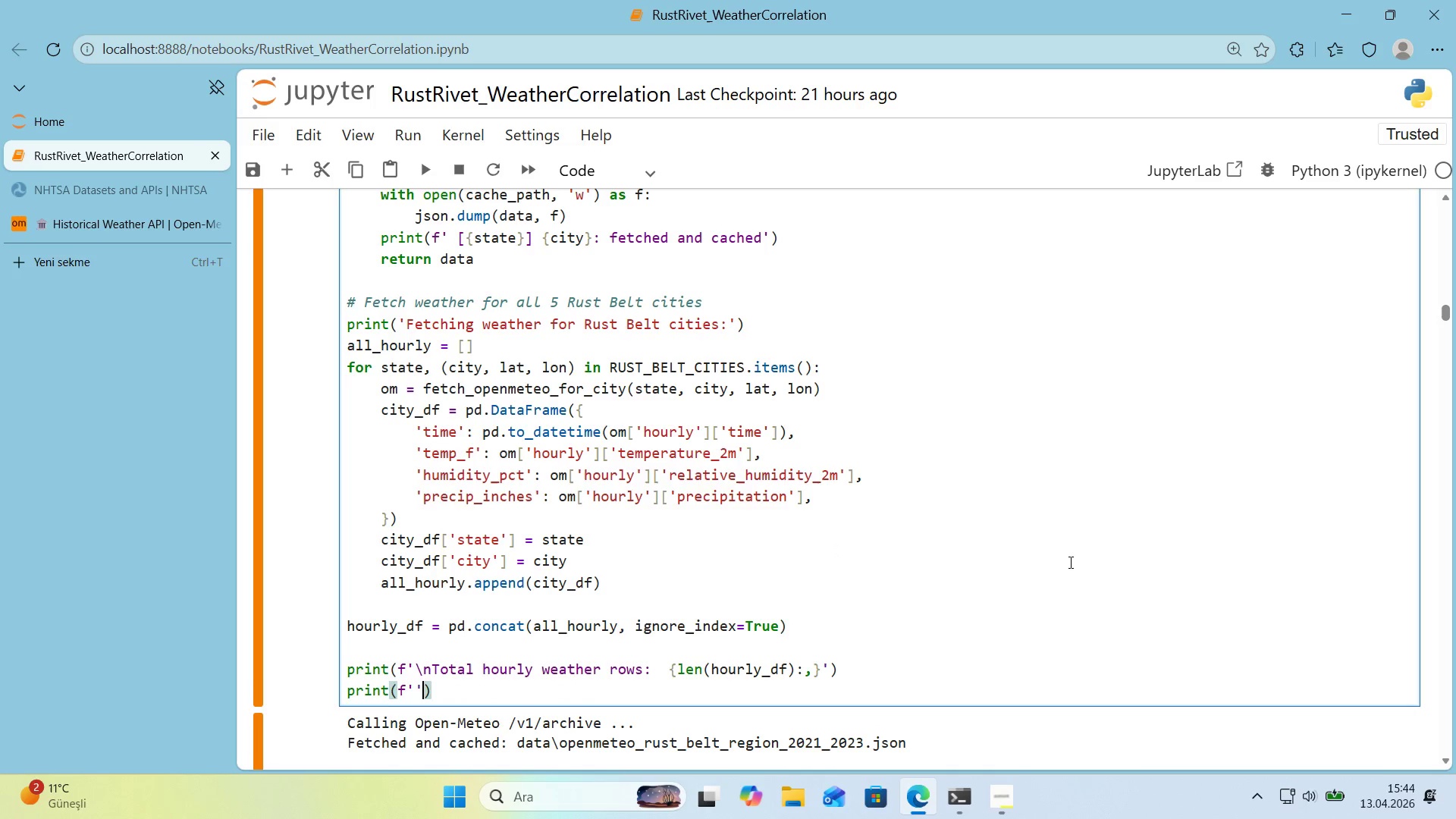 
key(ArrowLeft)
 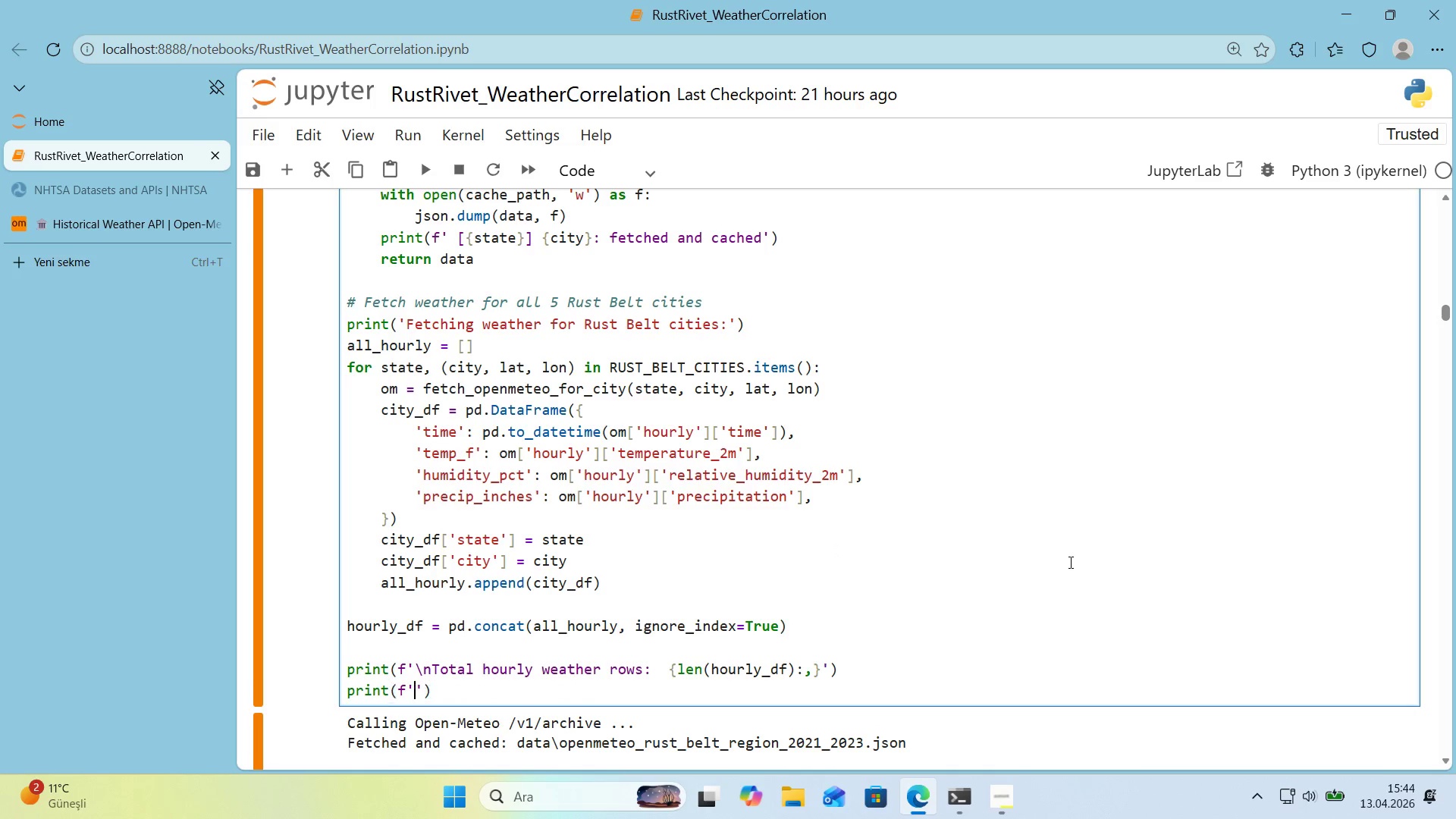 
type(Rows per state>)
 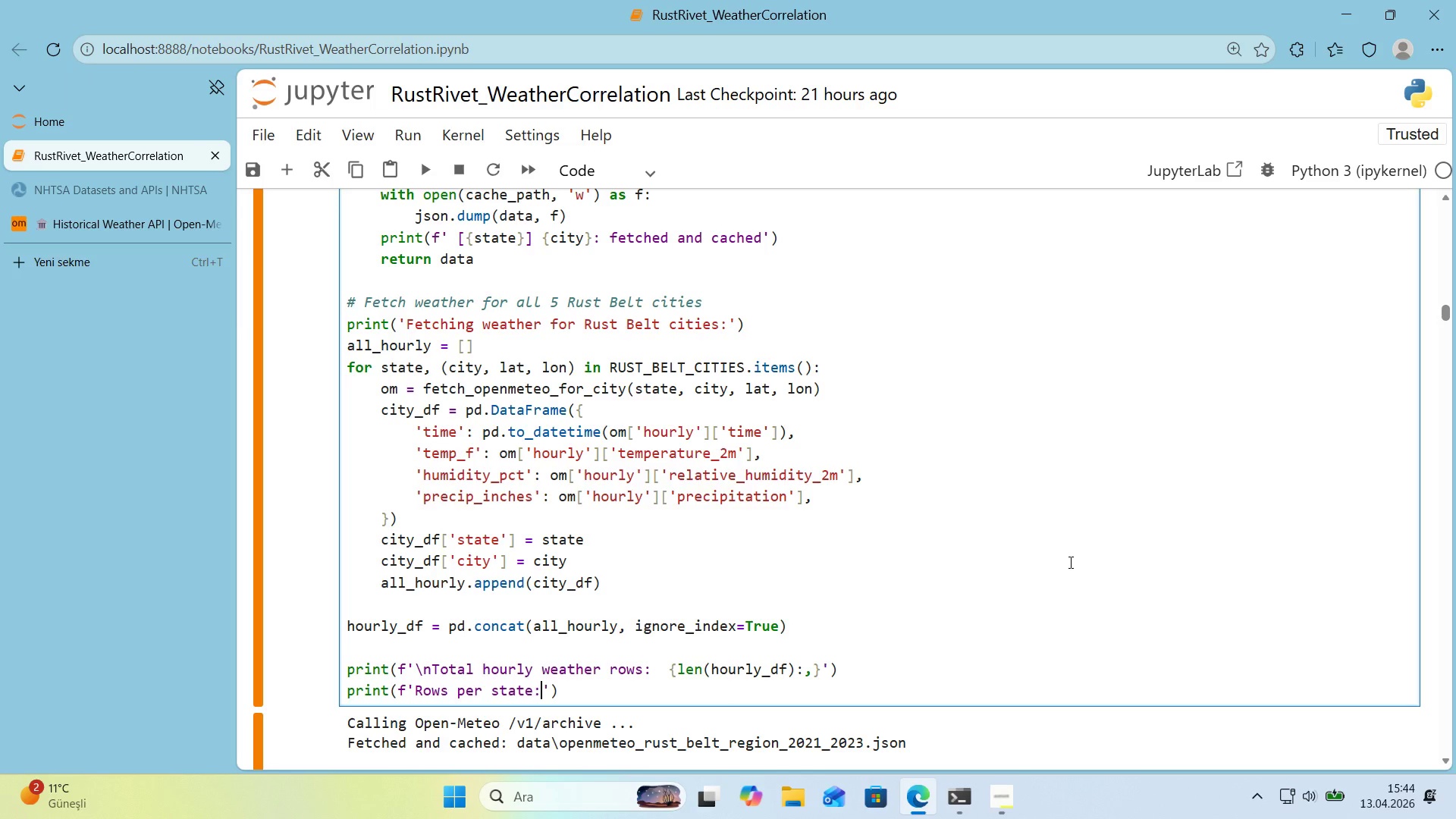 
key(ArrowRight)
 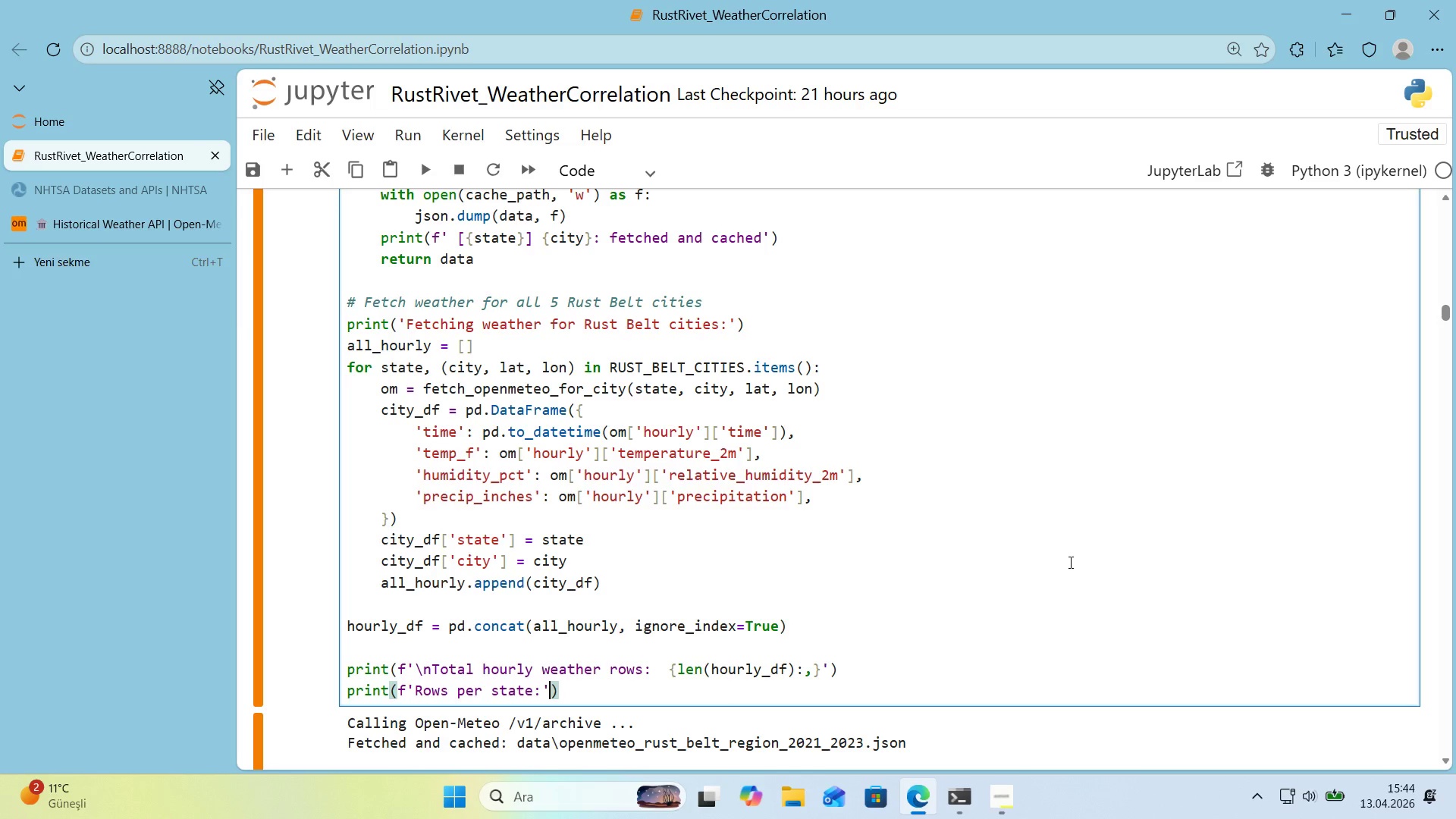 
key(ArrowRight)
 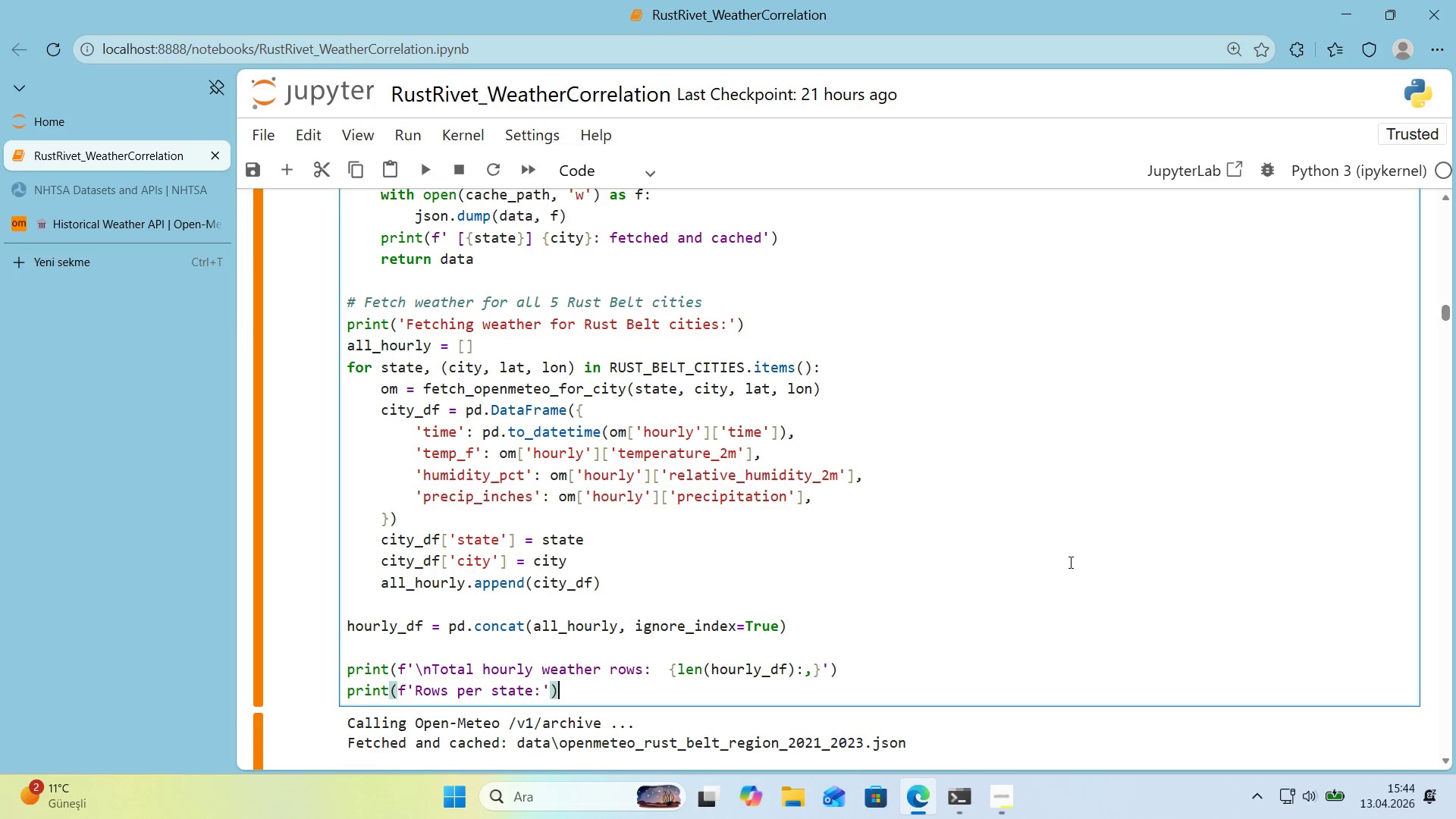 
key(Enter)
 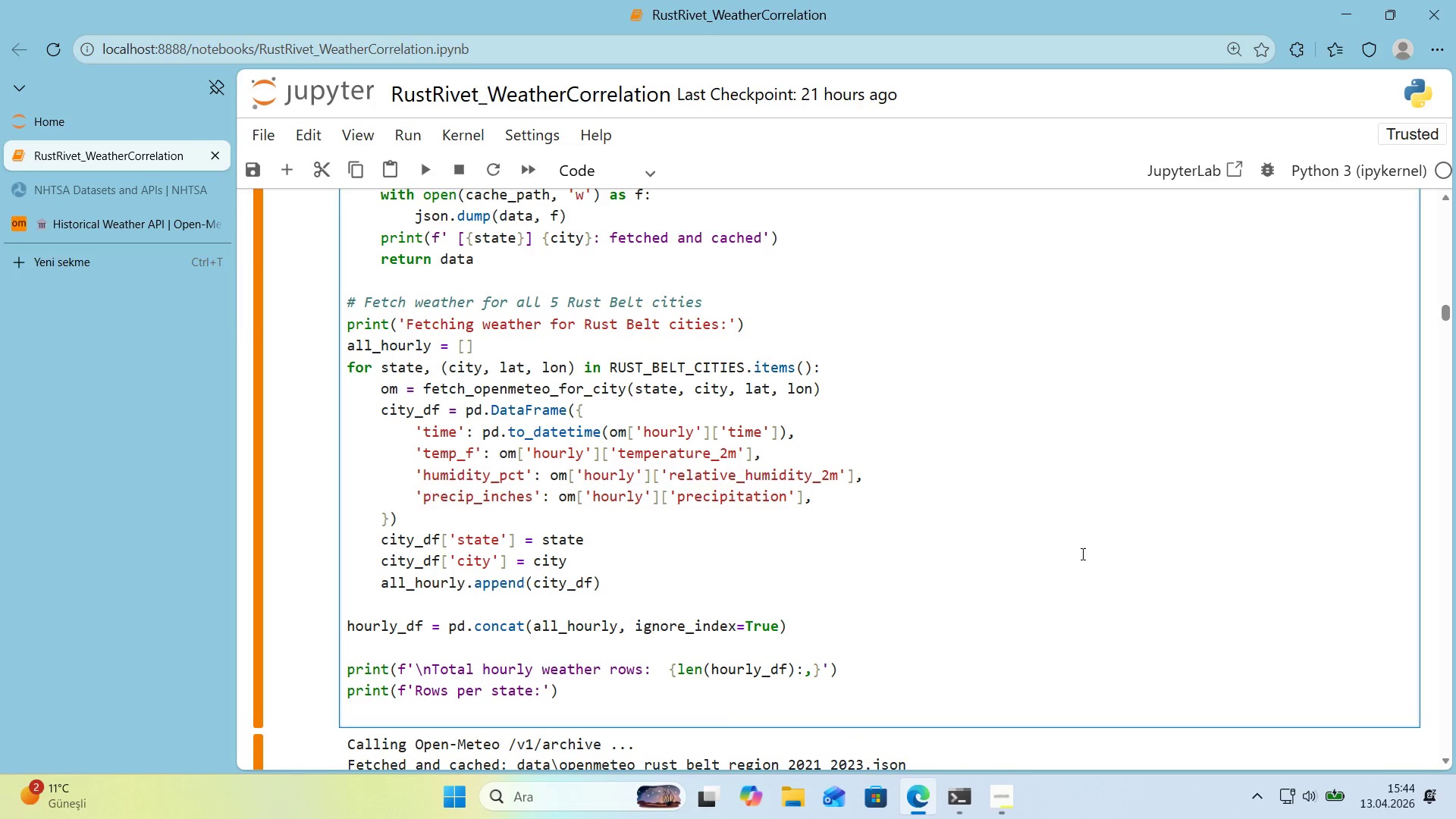 
scroll: coordinate [1084, 553], scroll_direction: down, amount: 1.0
 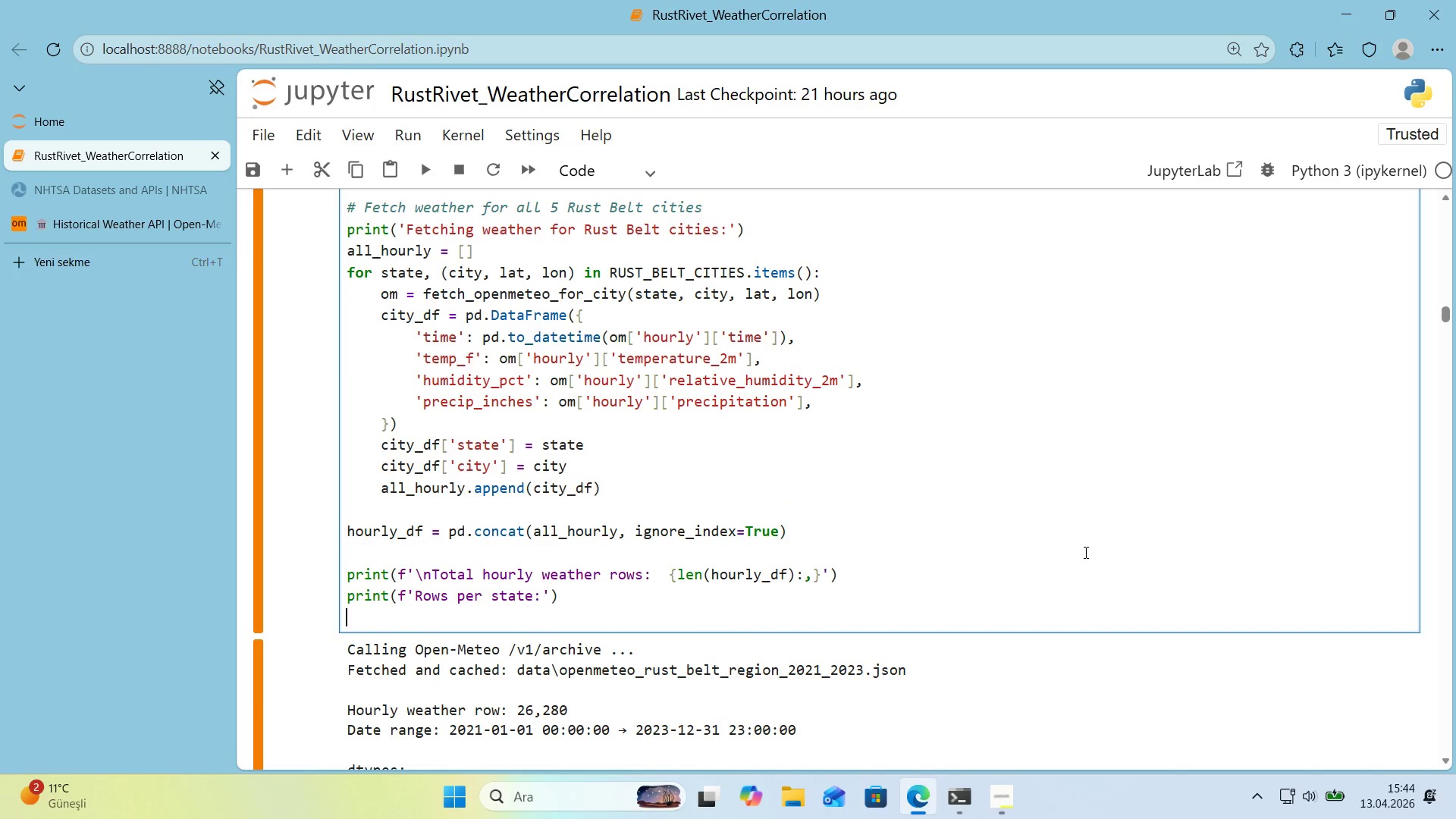 
type(pr'nt*()
 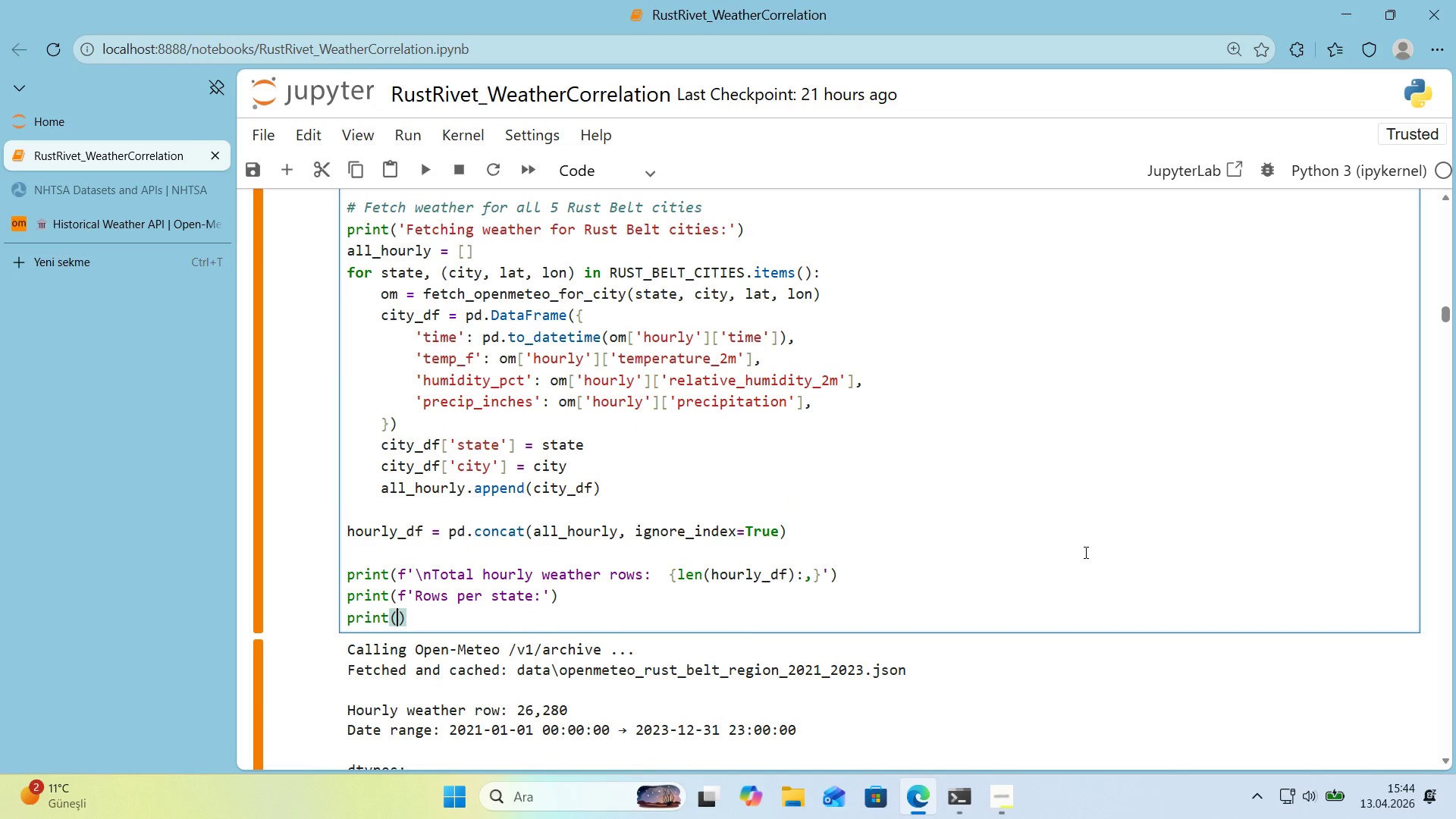 
 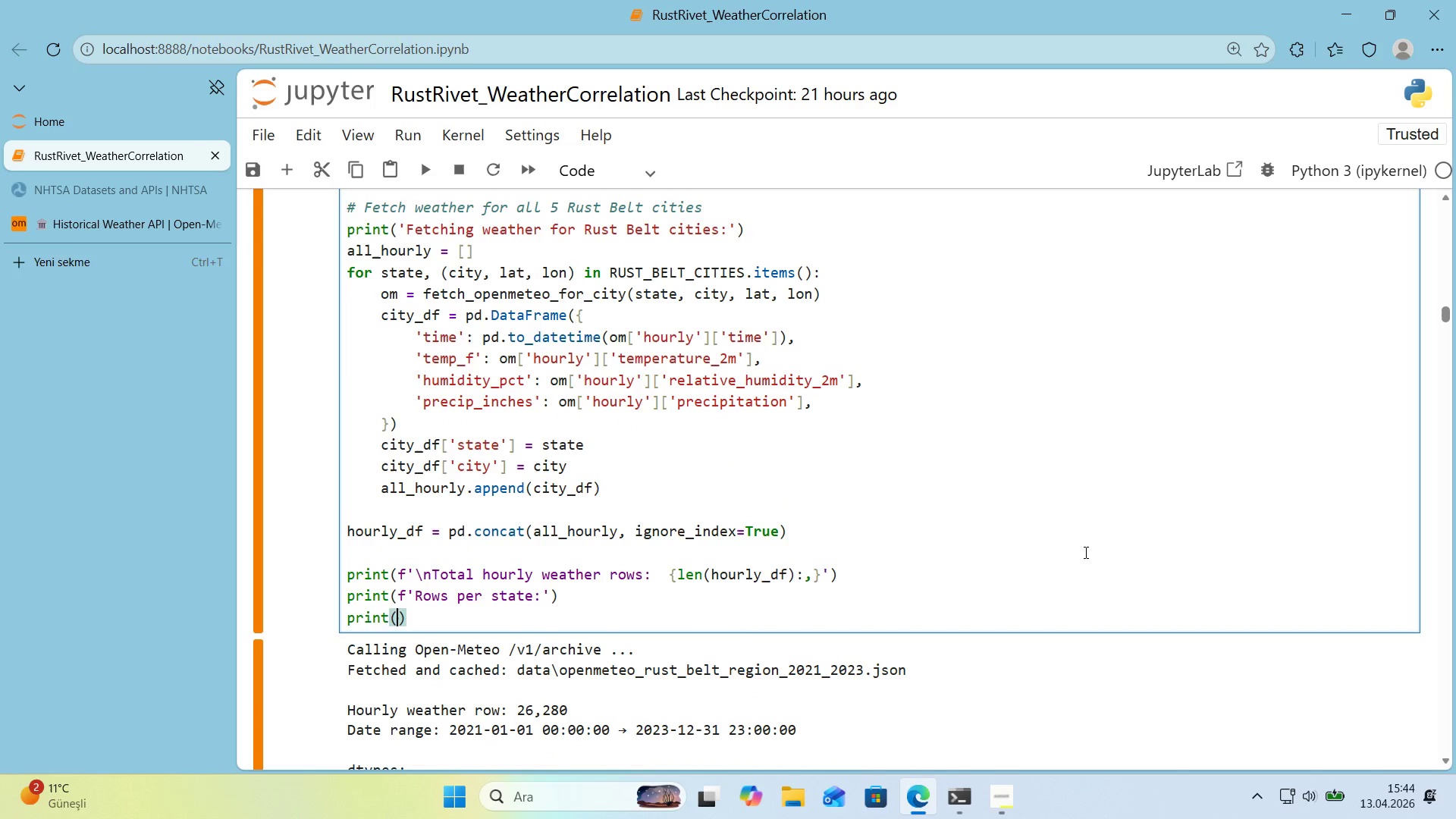 
key(ArrowLeft)
 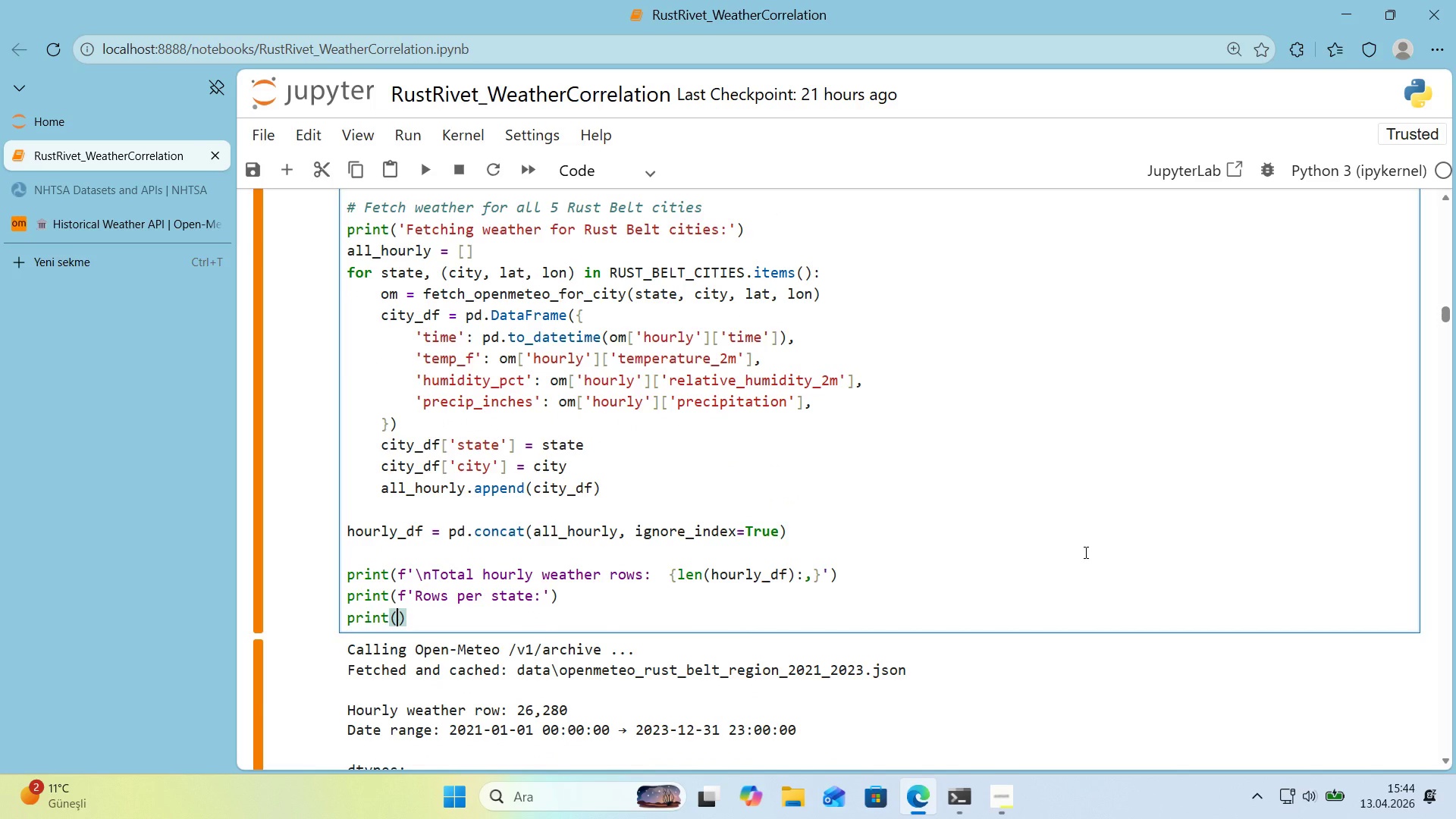 
key(F)
 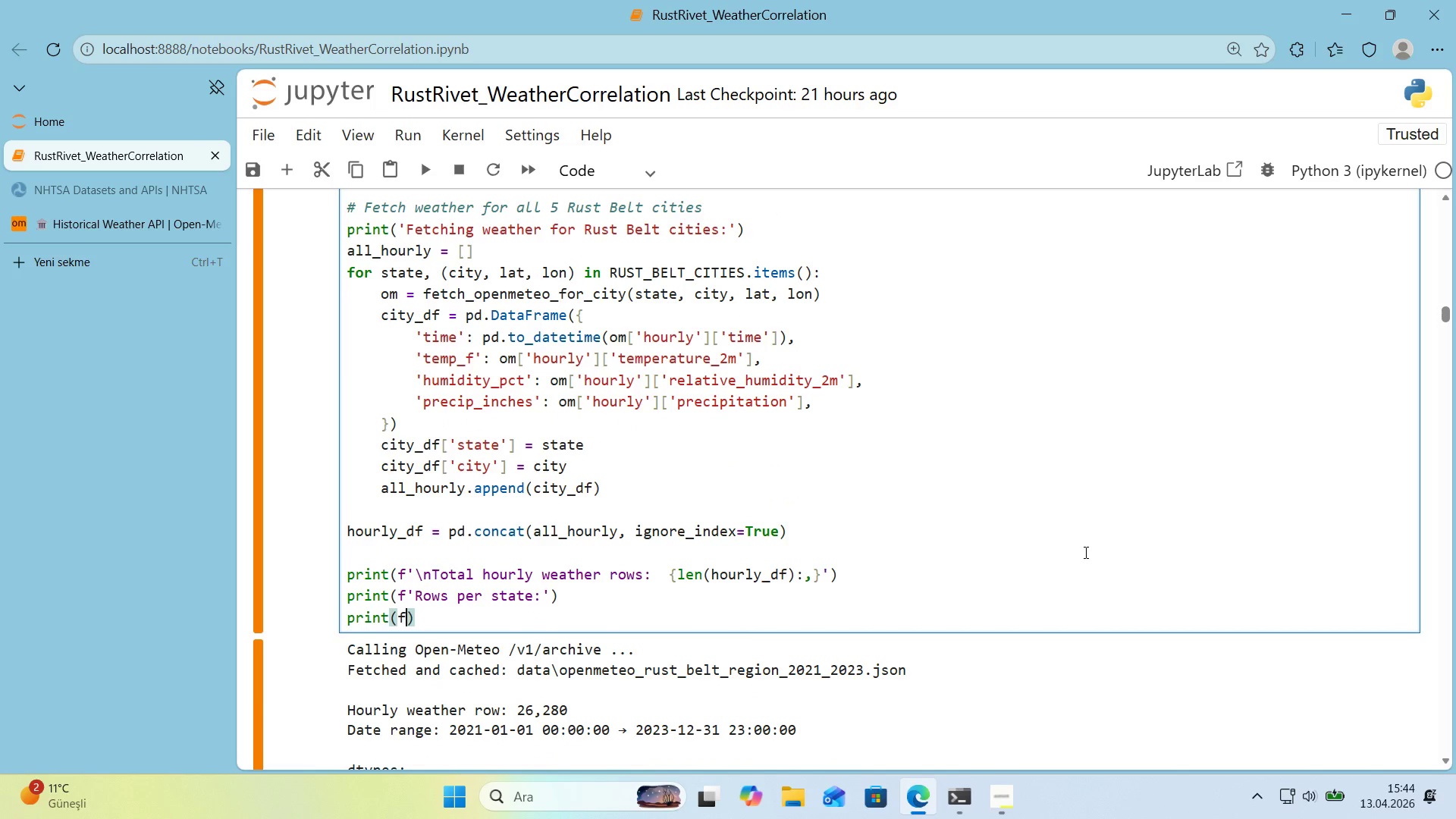 
type(@@)
 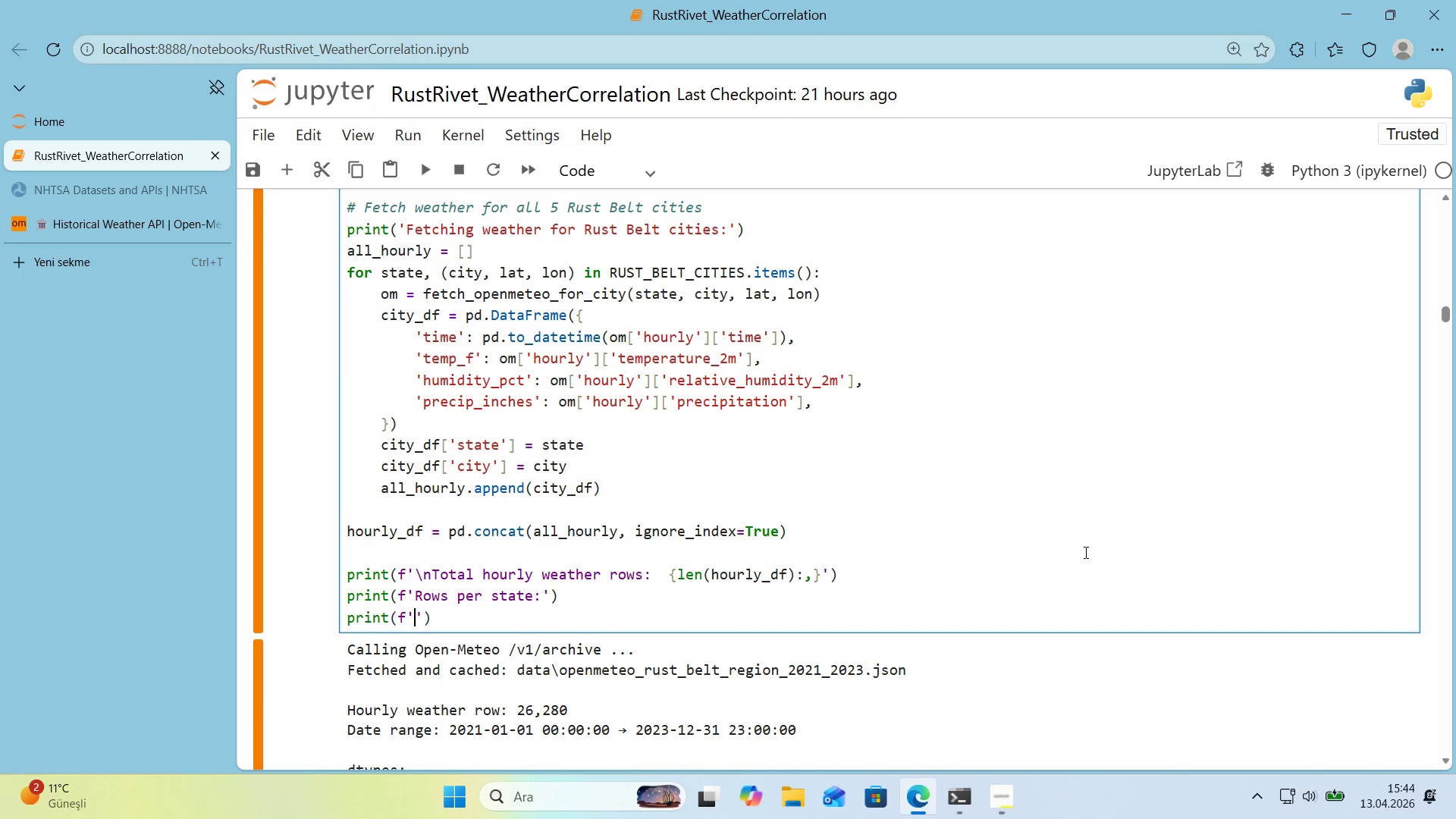 
key(ArrowLeft)
 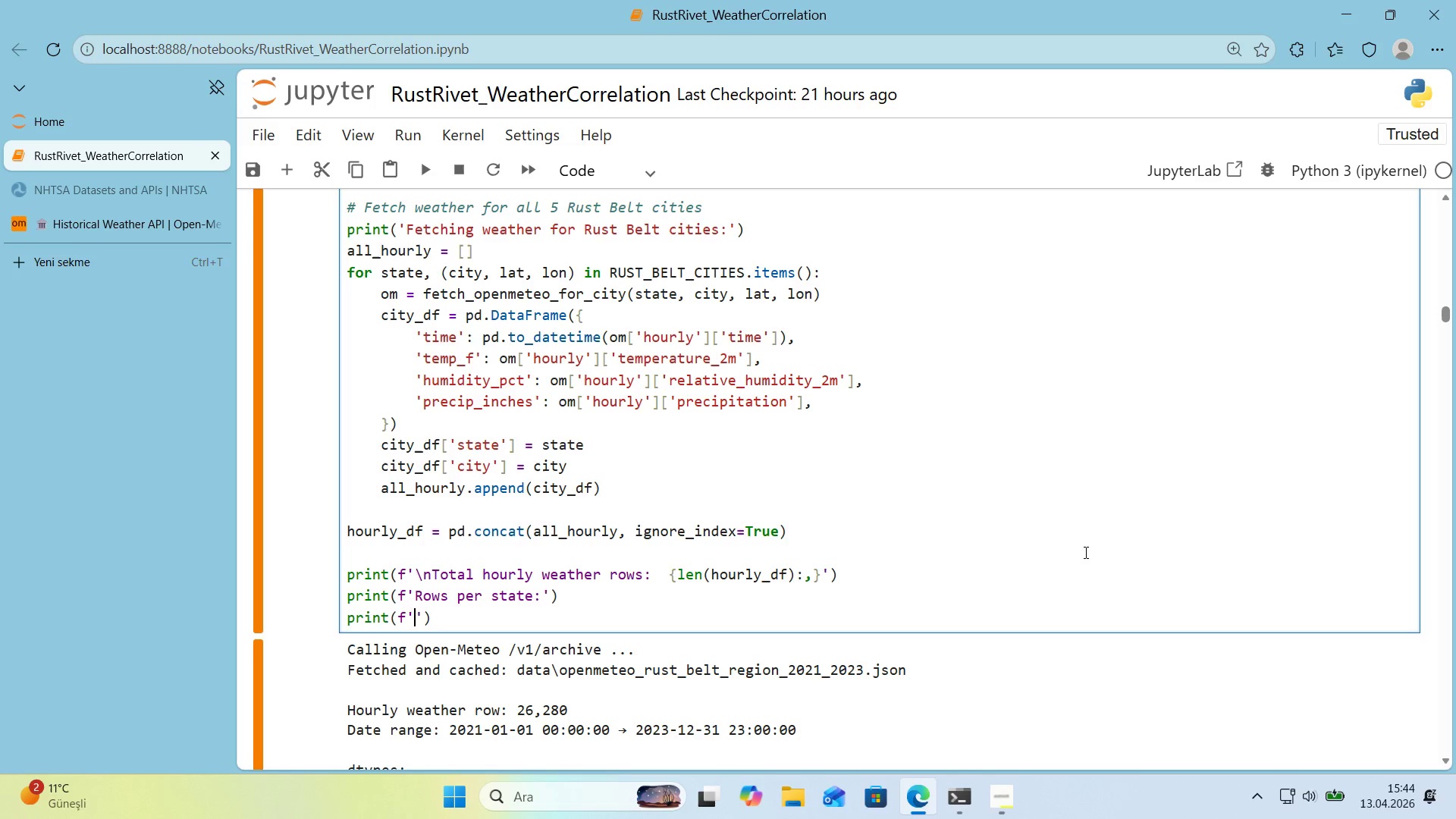 
type(hourly_df)
 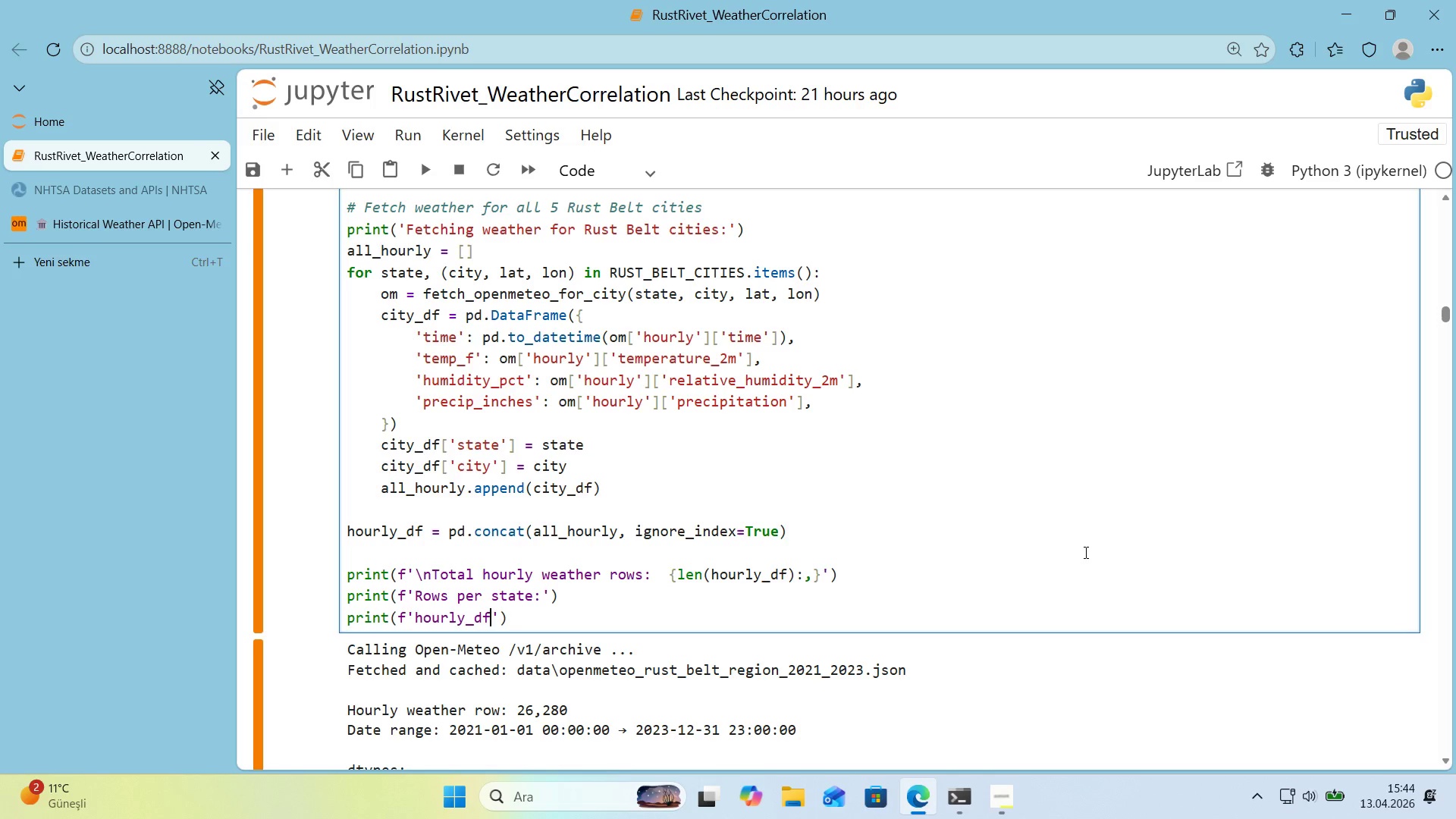 
key(Alt+Control+8)
 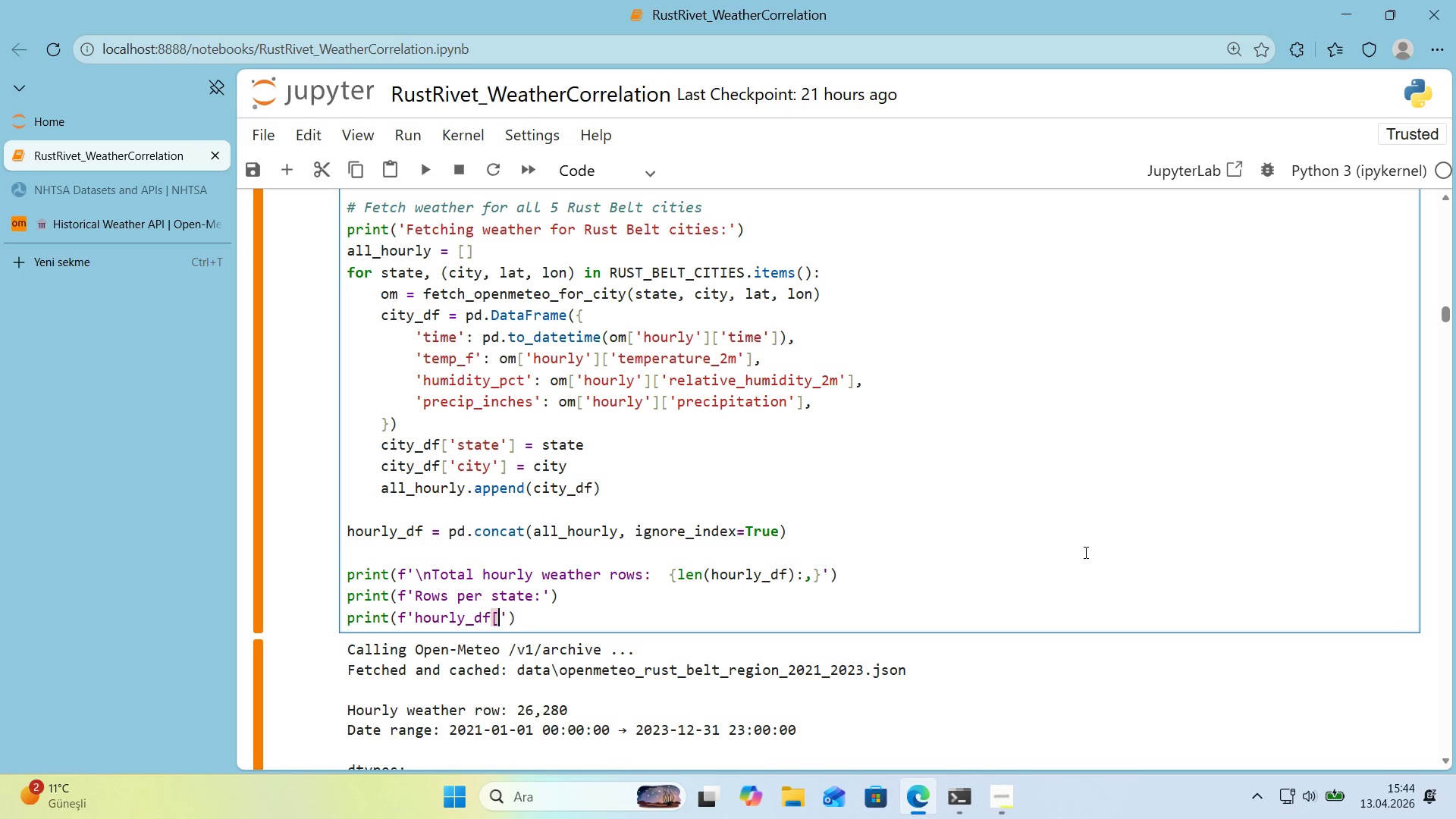 
key(Alt+Control+9)
 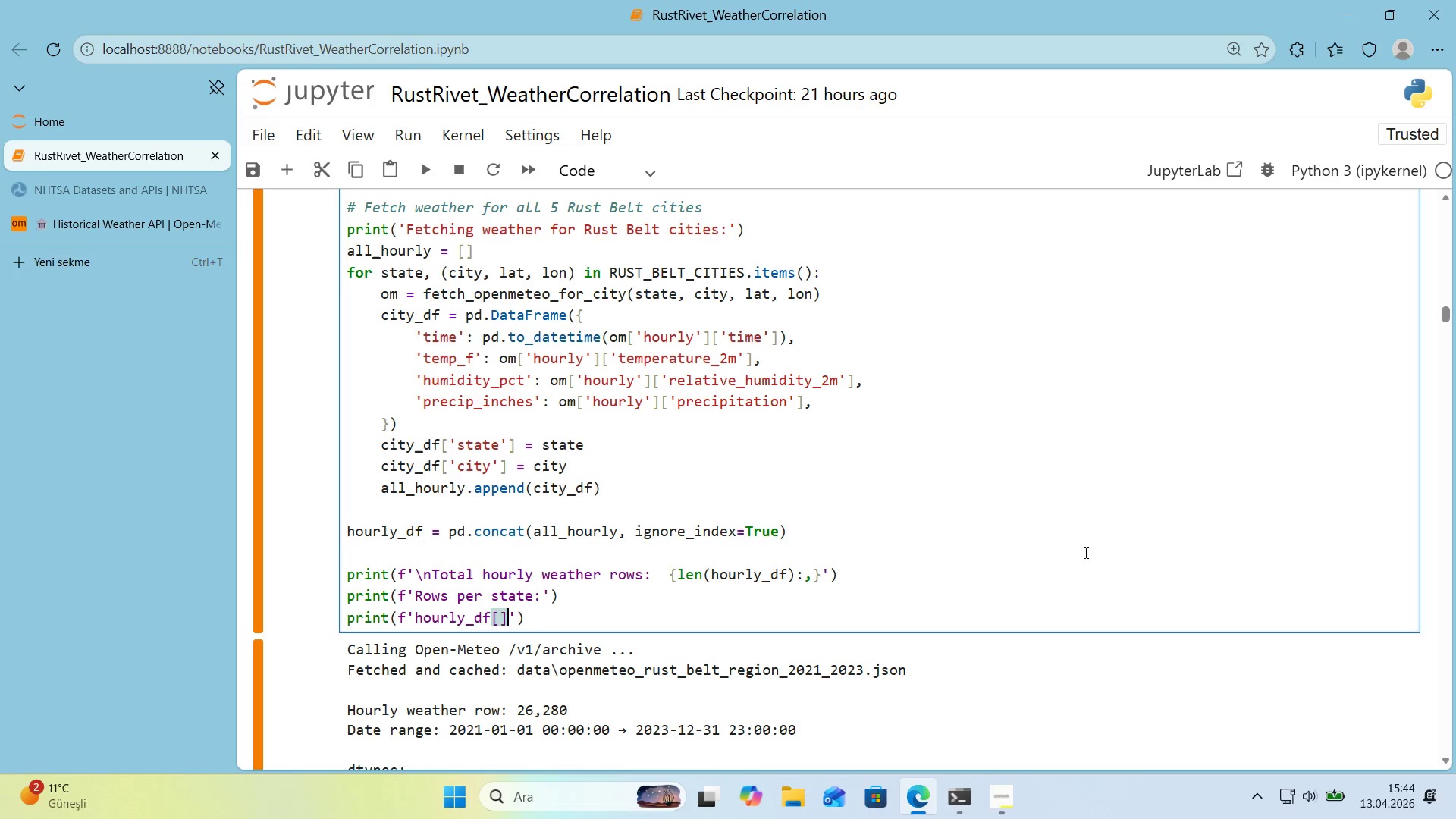 
key(ArrowLeft)
 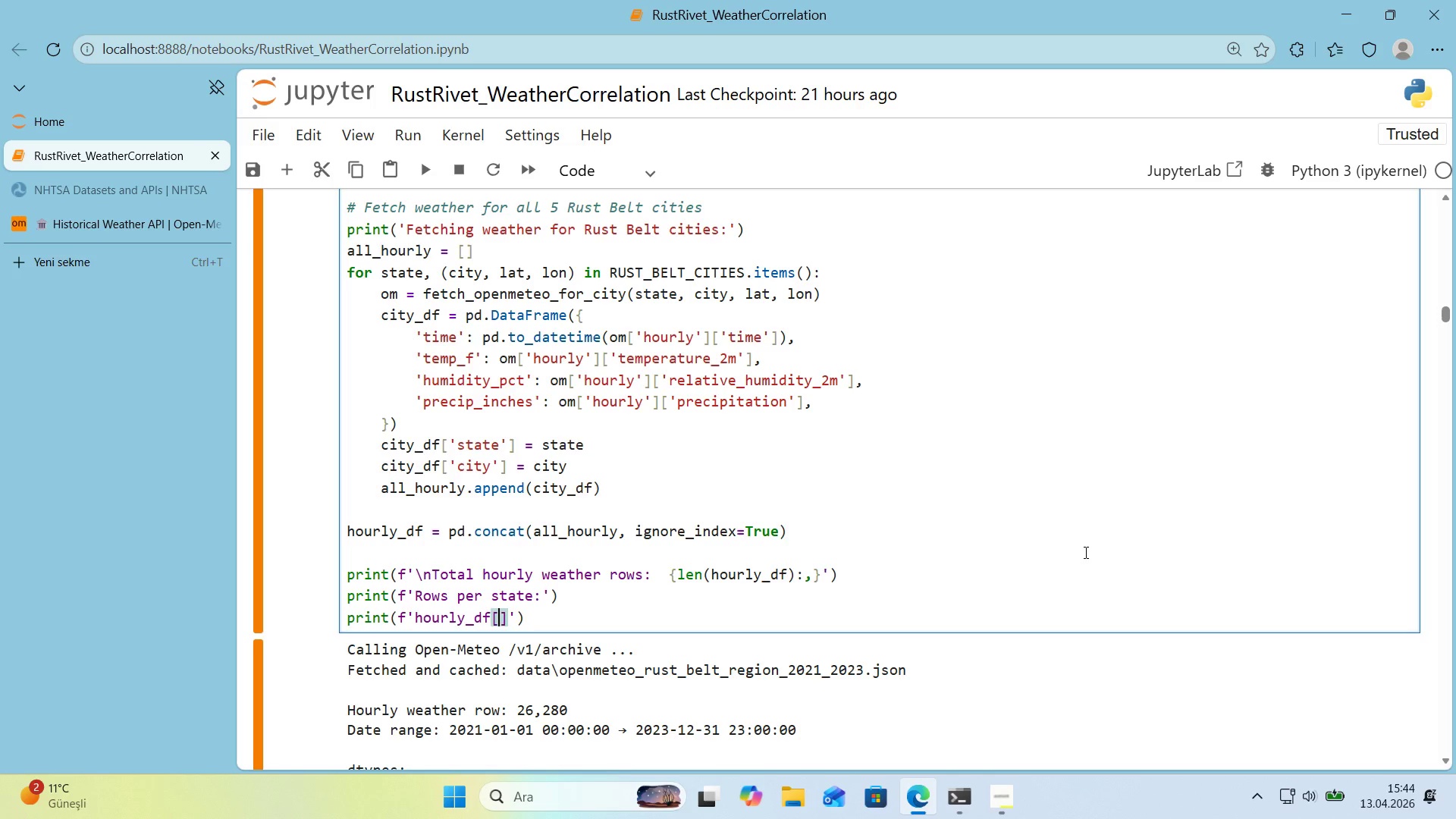 
type(@@)
 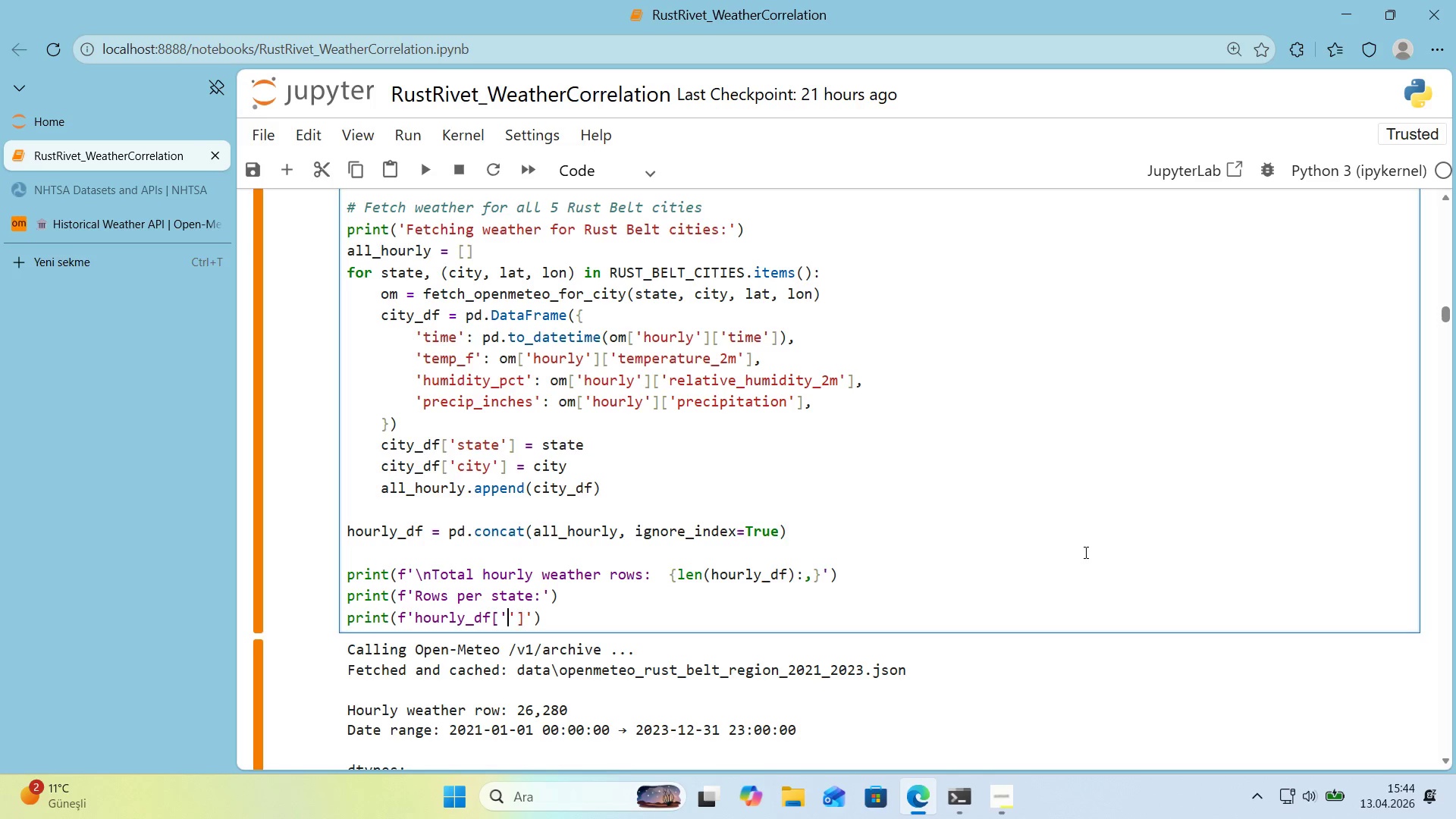 
key(ArrowLeft)
 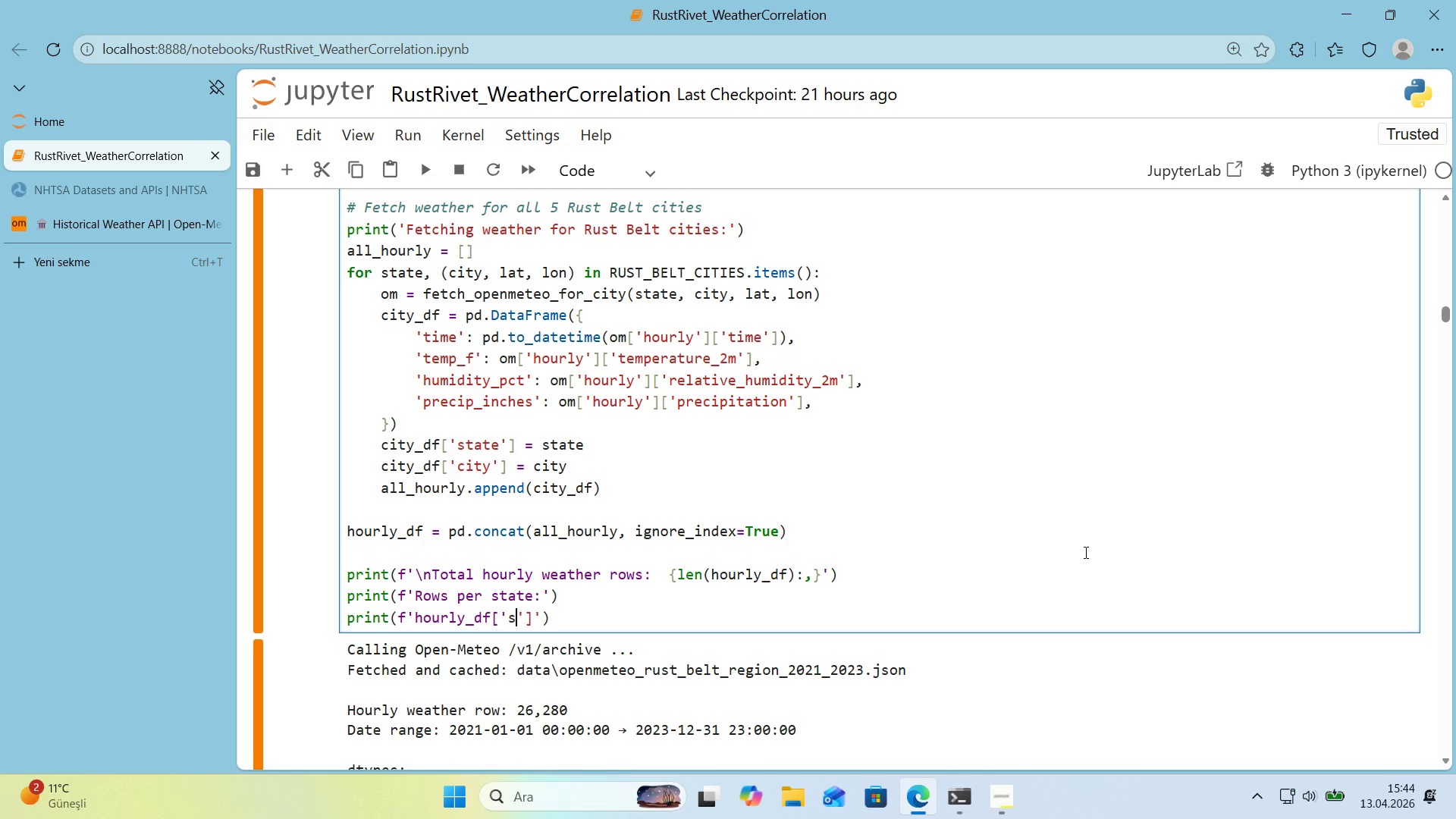 
type(state)
 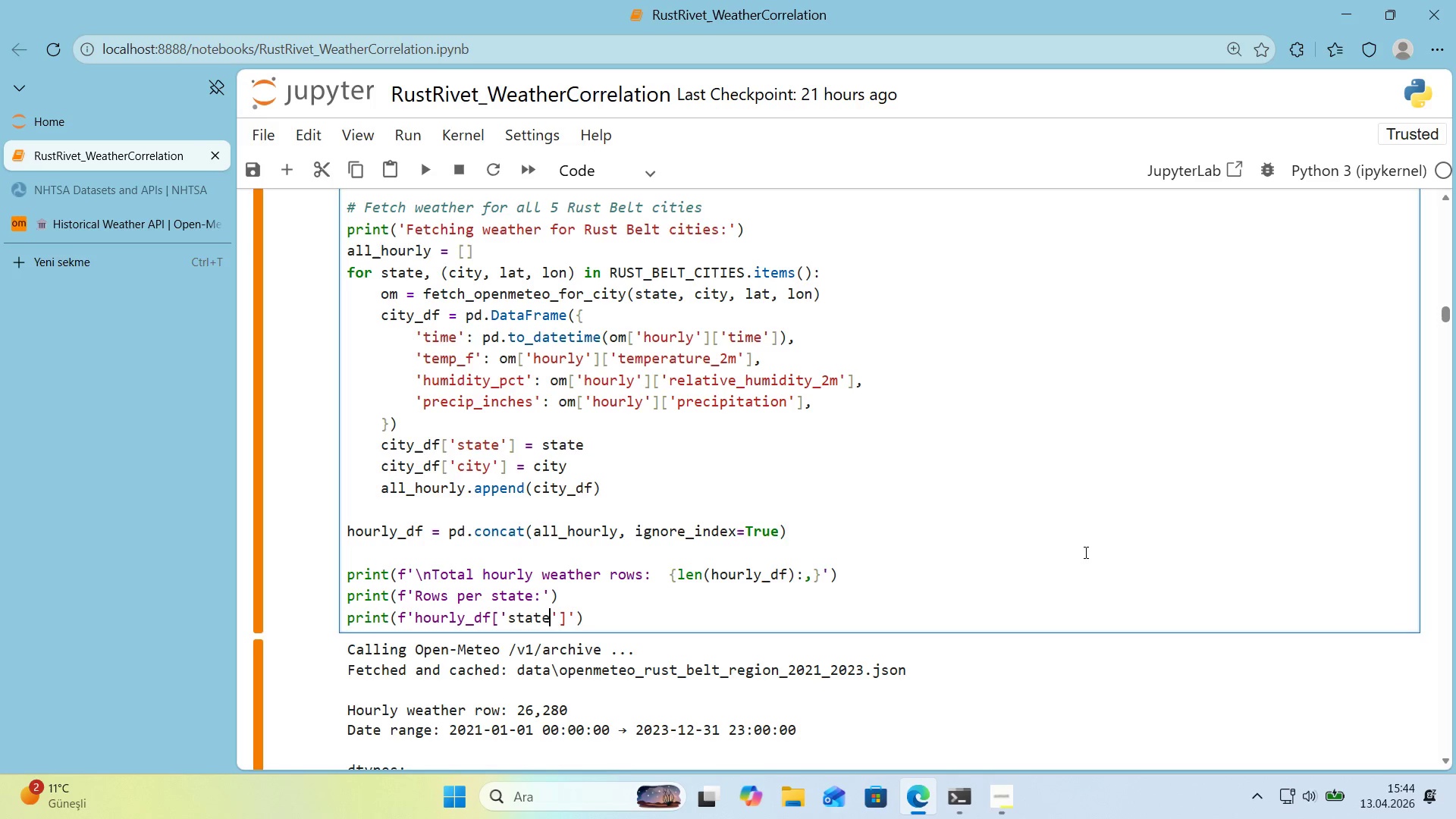 
key(ArrowRight)
 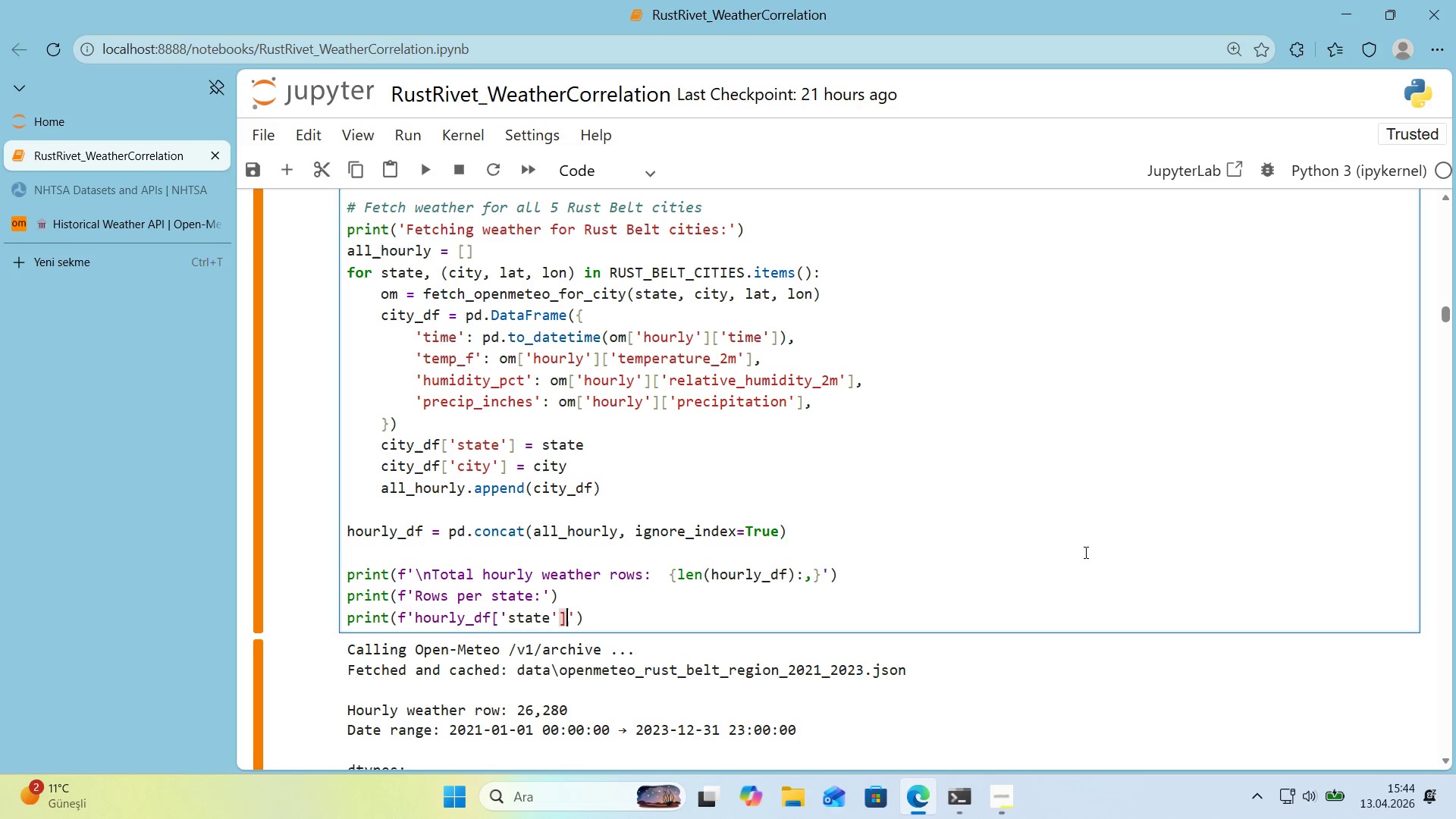 
key(ArrowRight)
 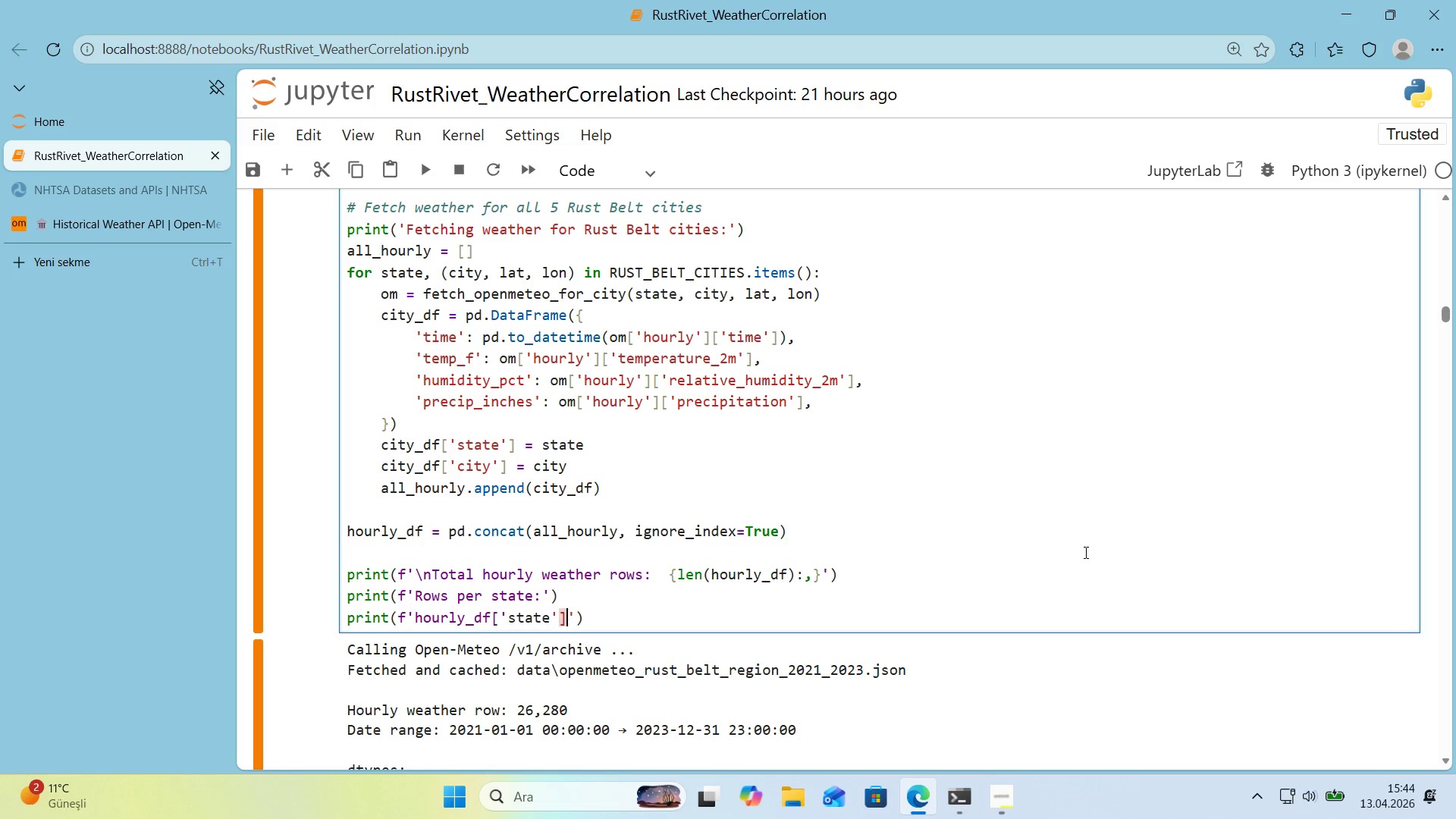 
type(.va;u)
key(Backspace)
key(Backspace)
type(lue_counts*()
 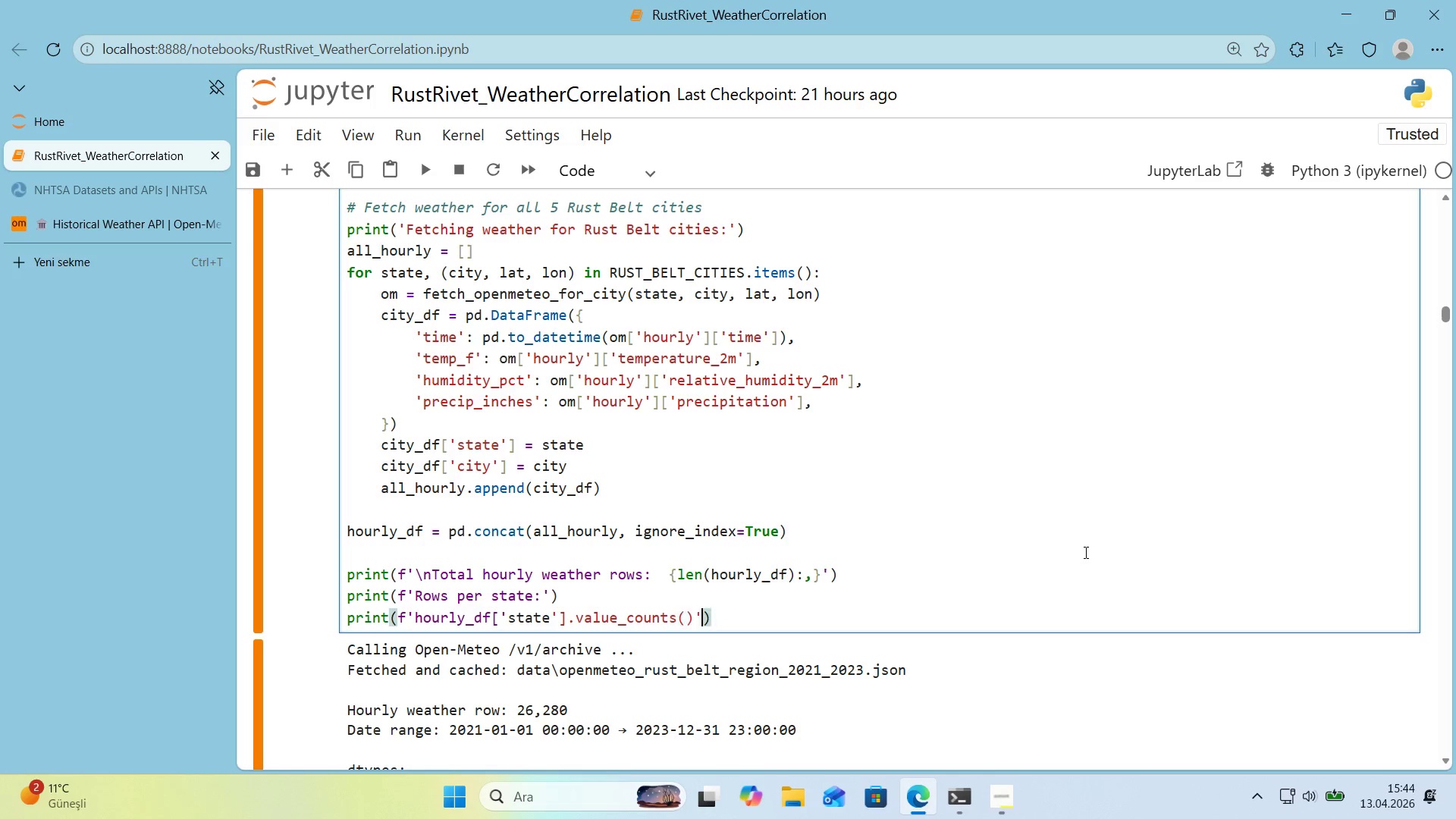 
 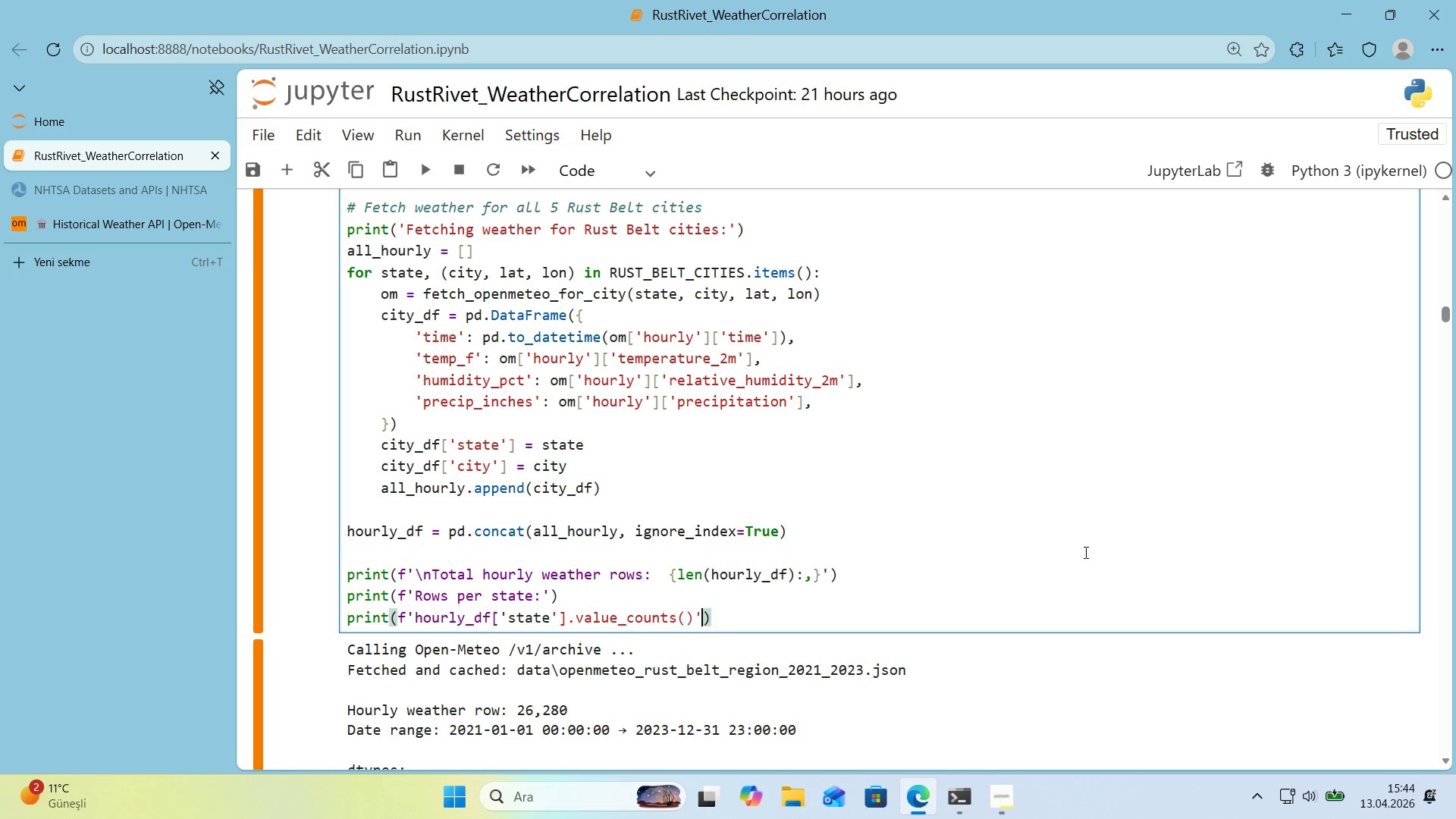 
key(ArrowRight)
 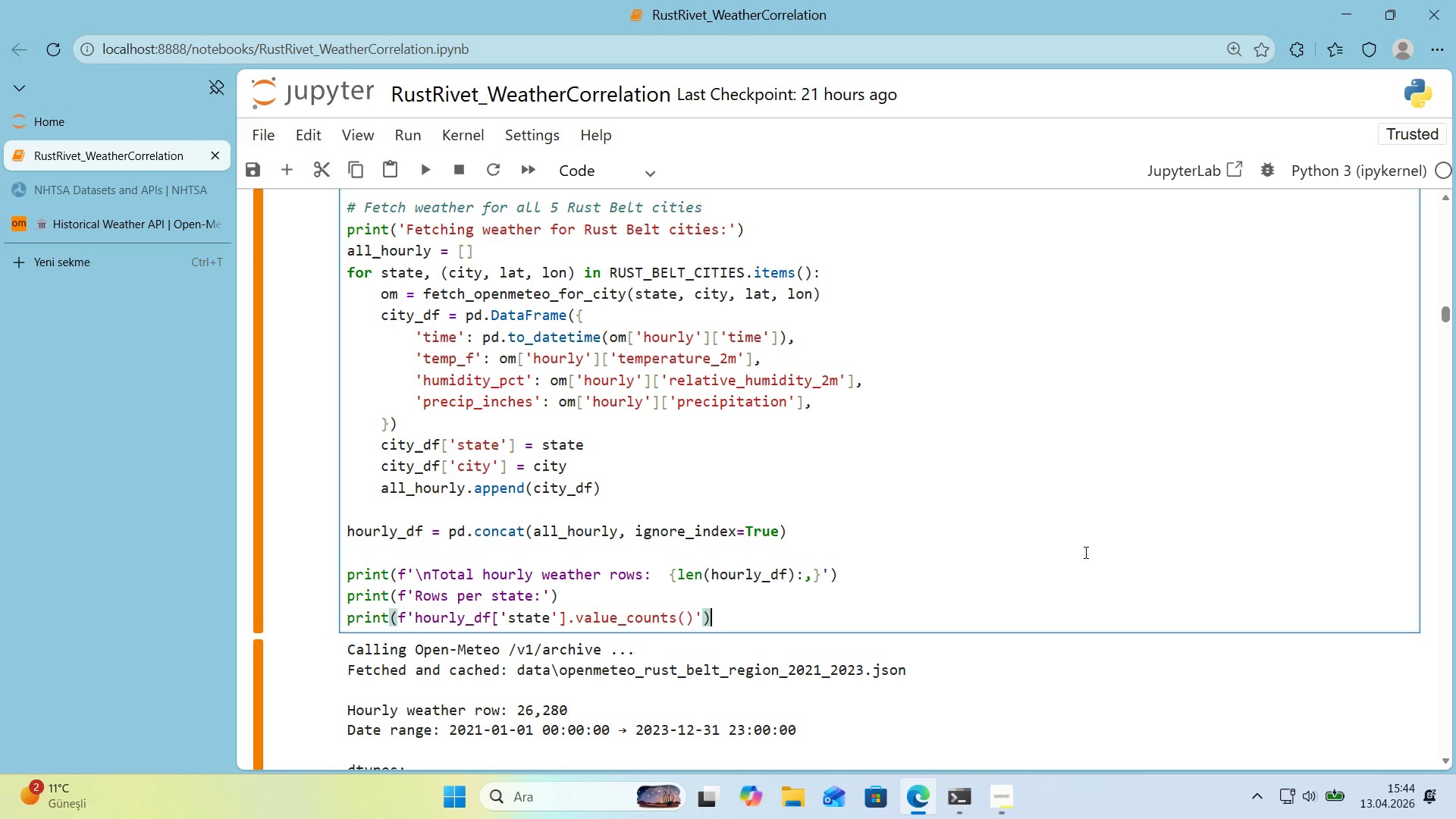 
key(ArrowRight)
 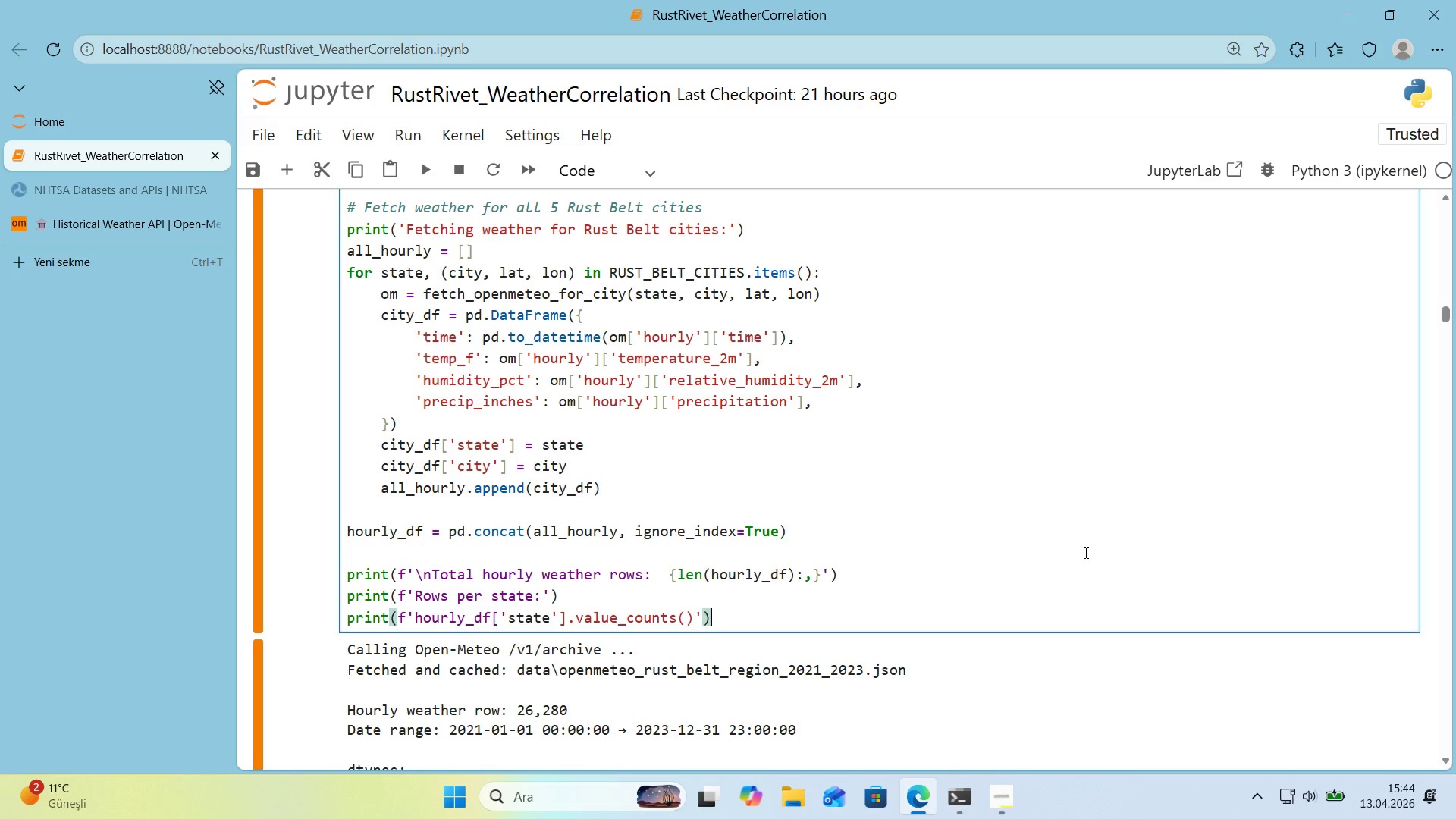 
key(Enter)
 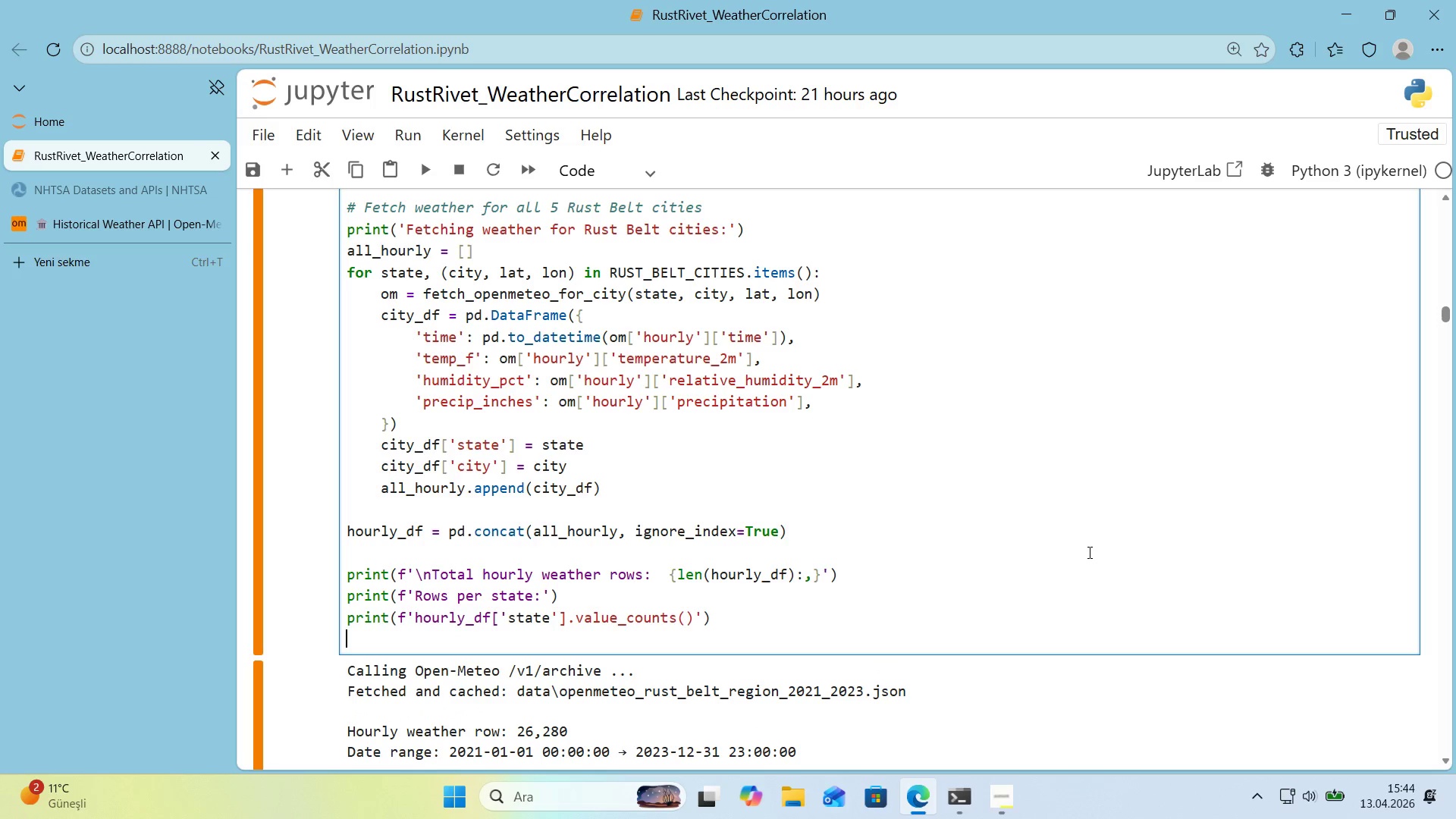 
left_click_drag(start_coordinate=[498, 619], to_coordinate=[504, 619])
 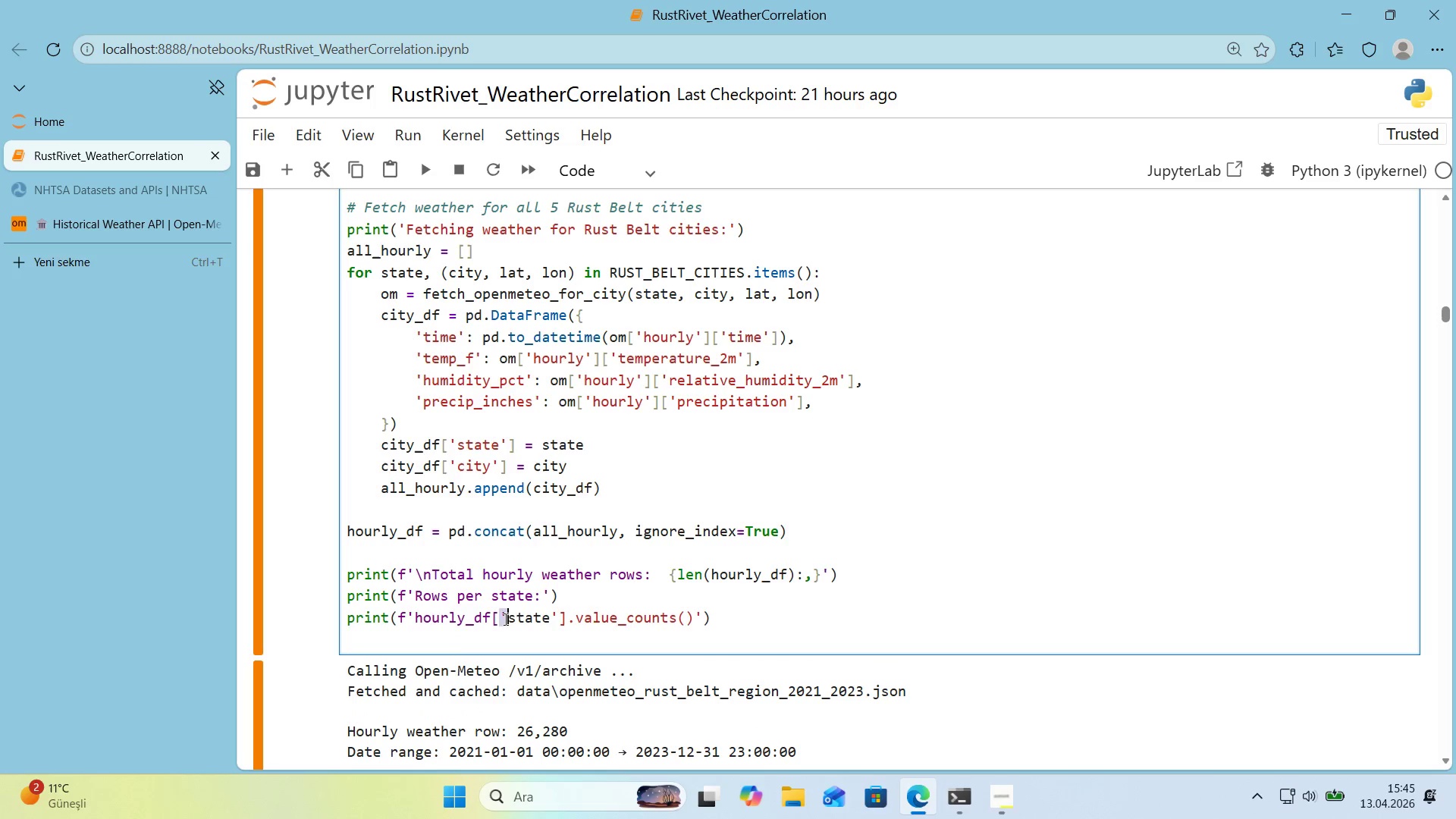 
key(Backquote)
 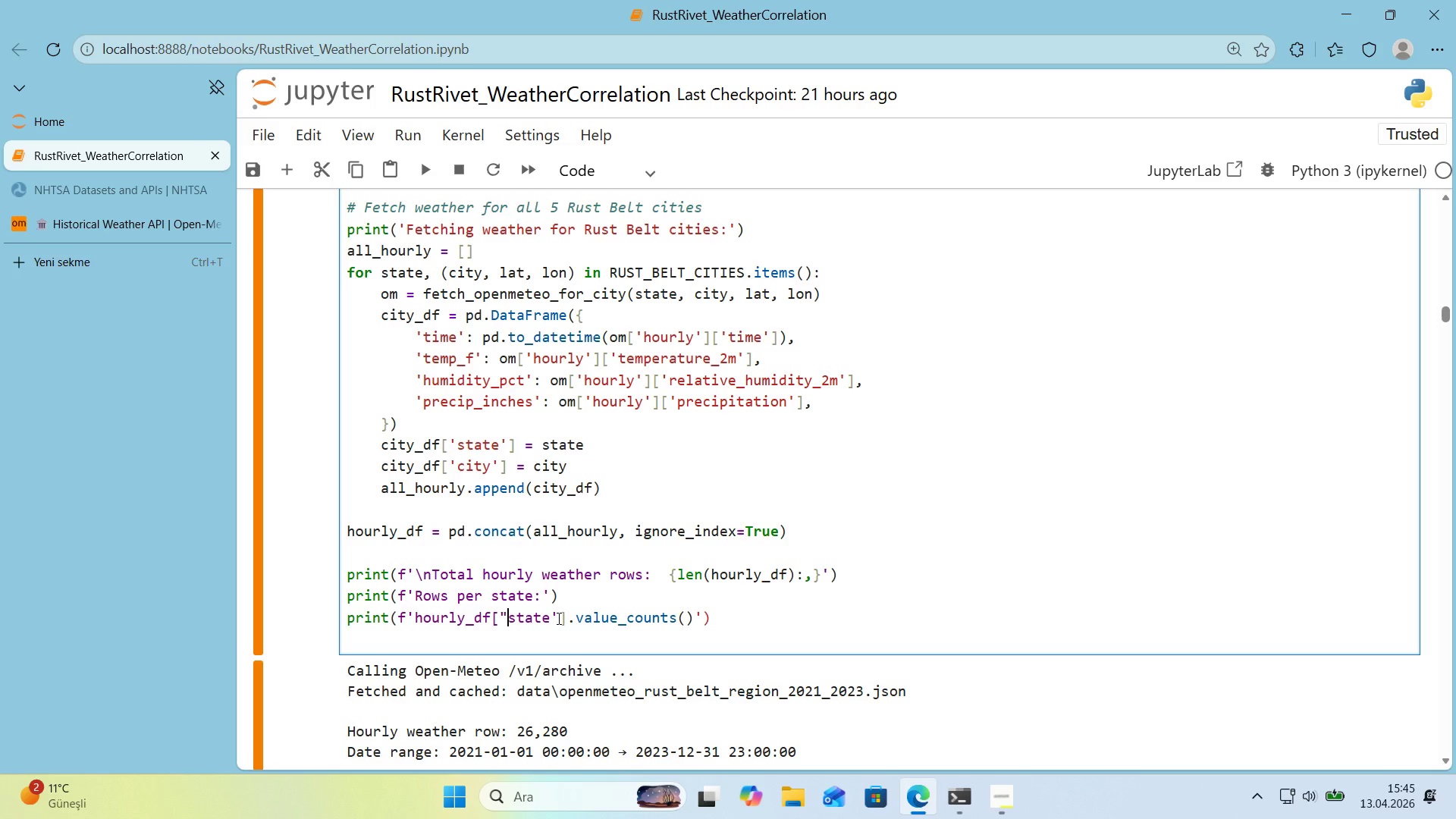 
left_click_drag(start_coordinate=[557, 618], to_coordinate=[552, 619])
 